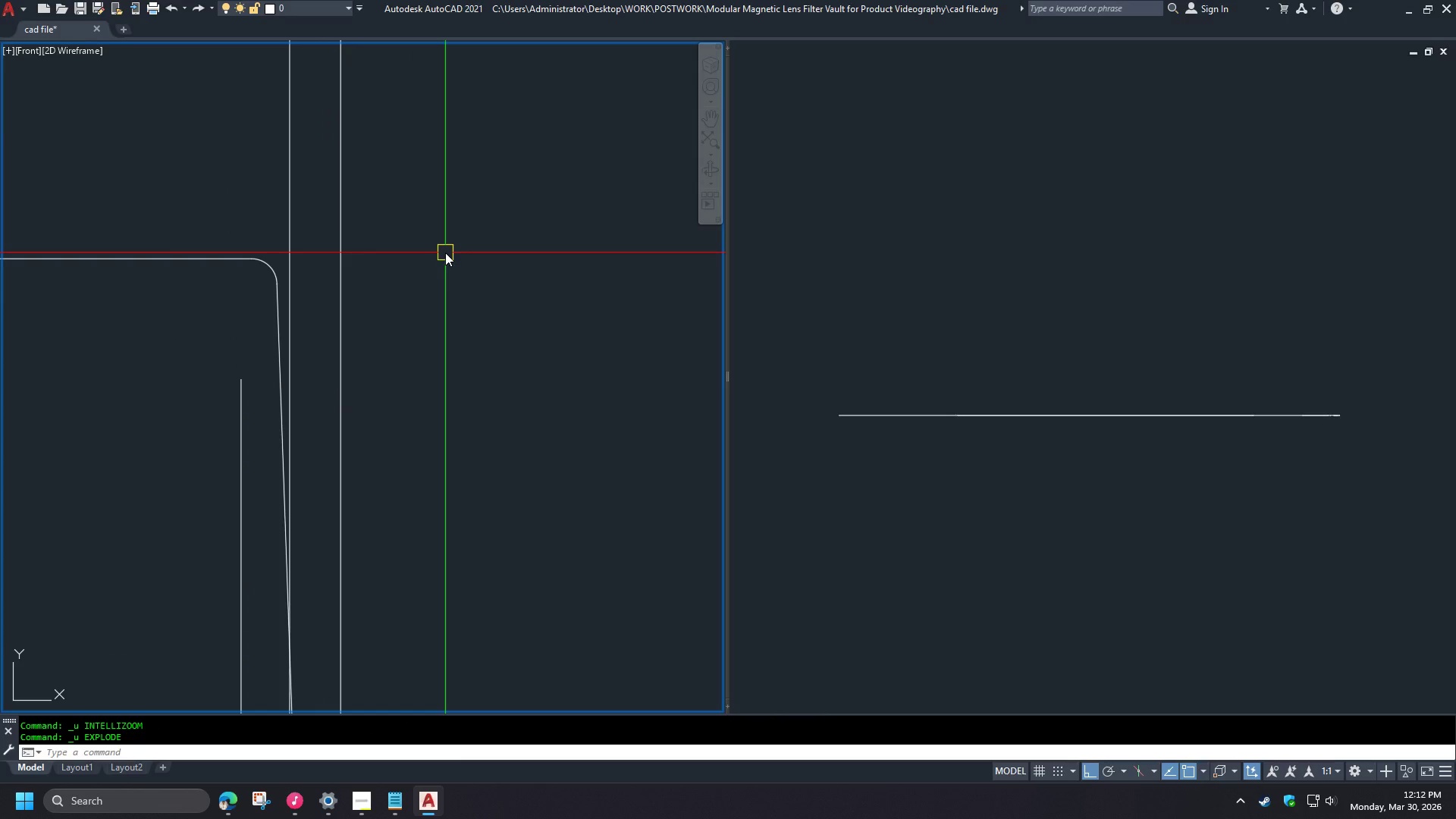 
key(Control+Z)
 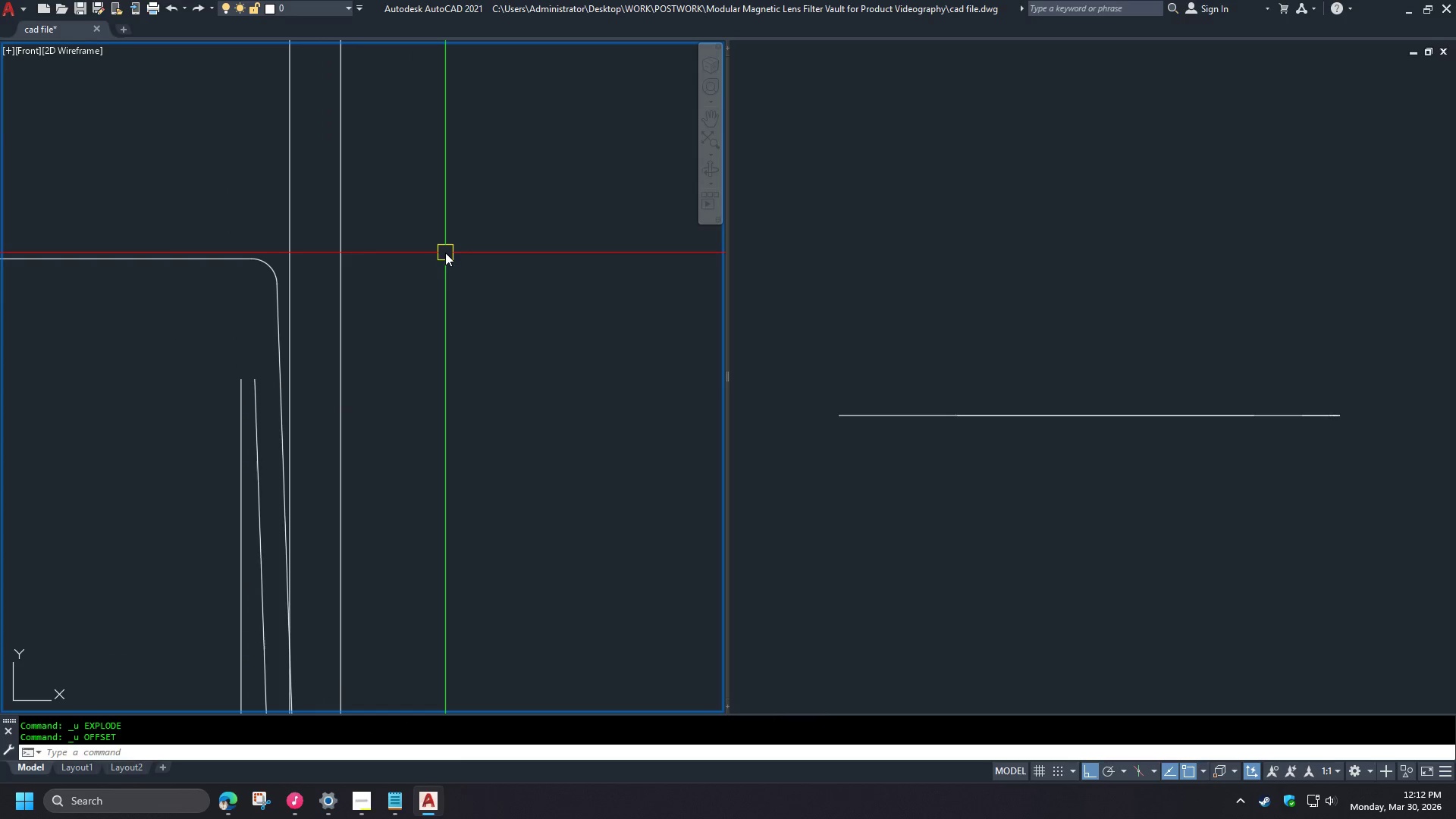 
key(Control+Z)
 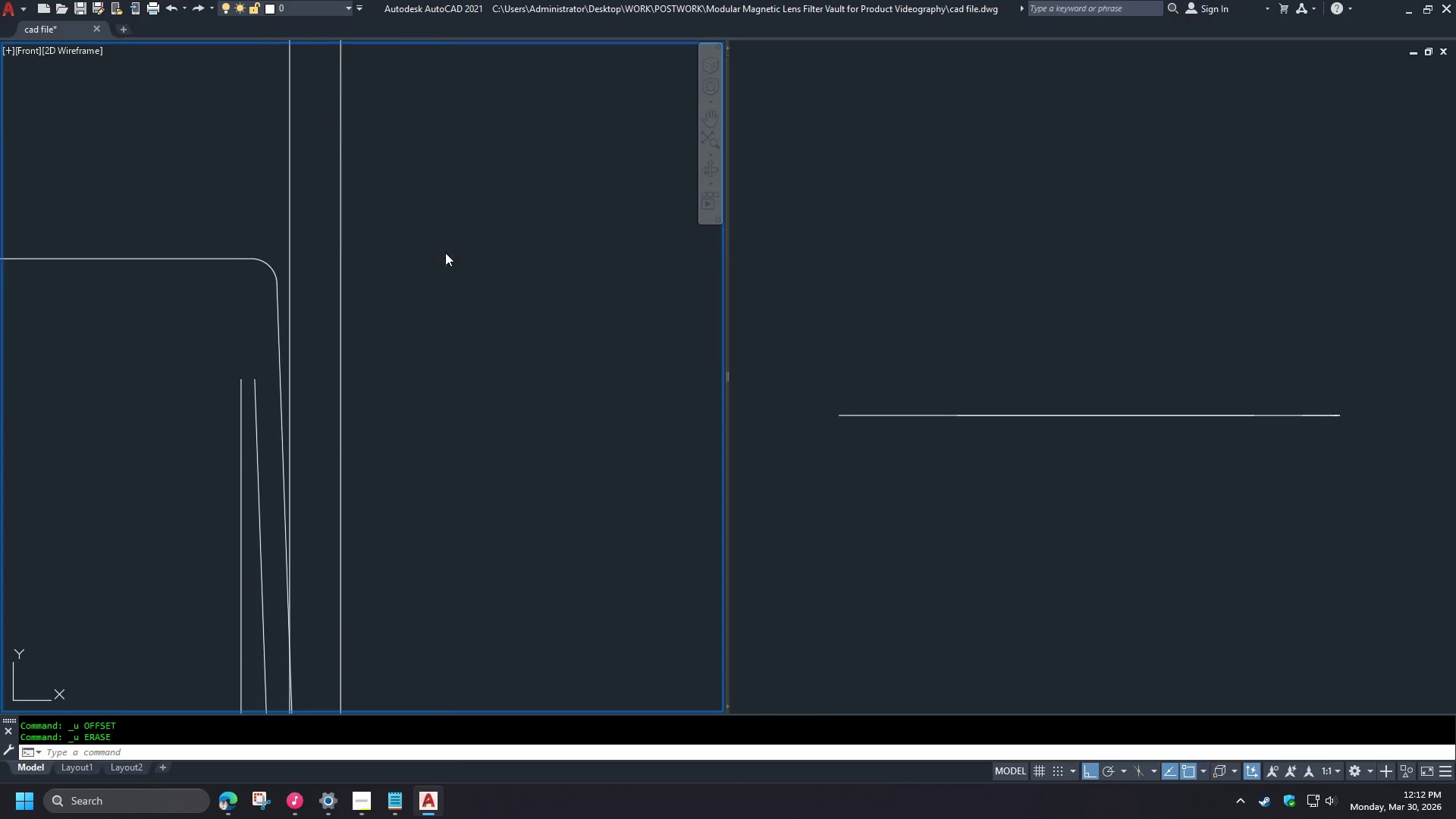 
key(Control+Z)
 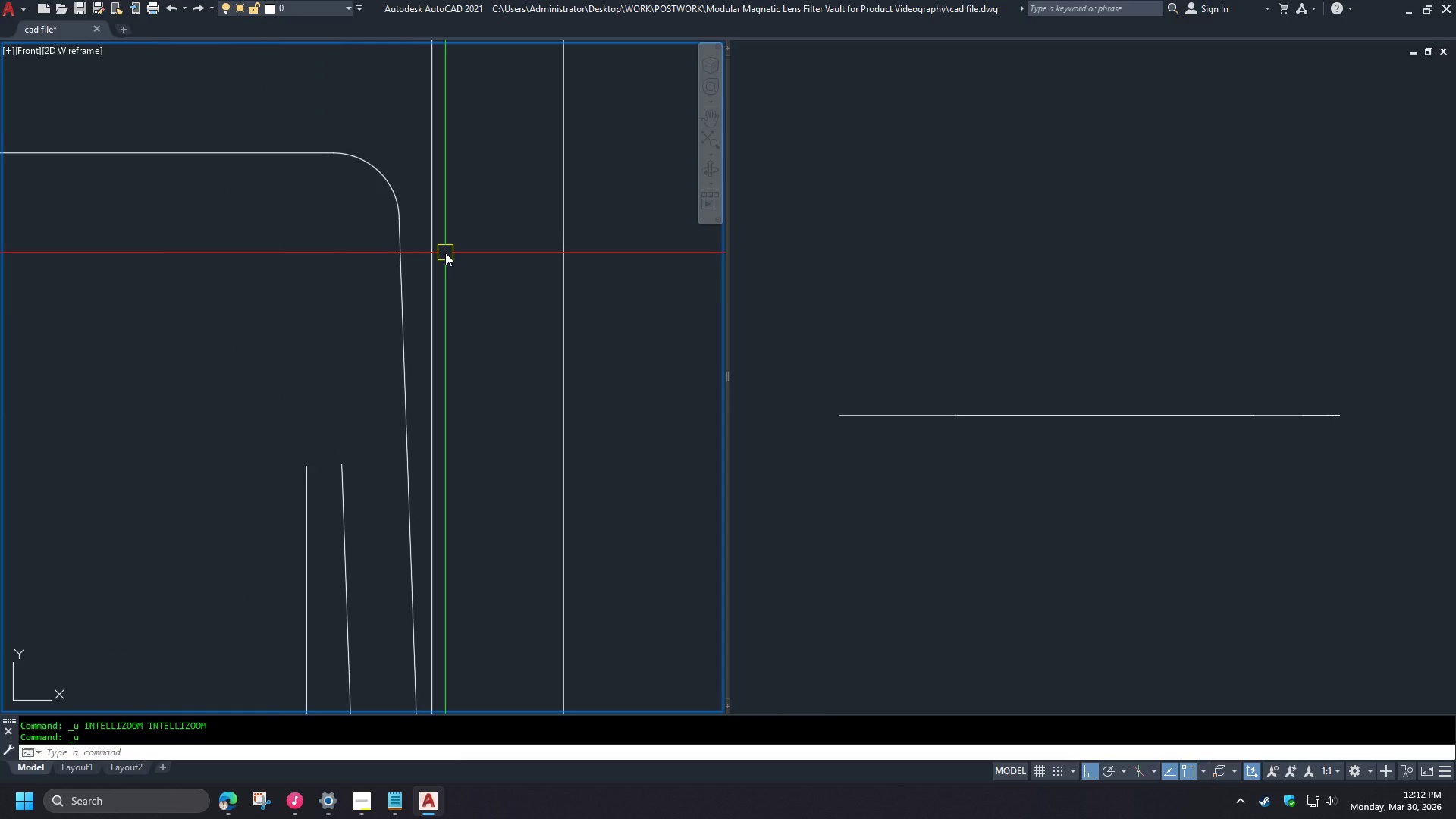 
key(Control+Z)
 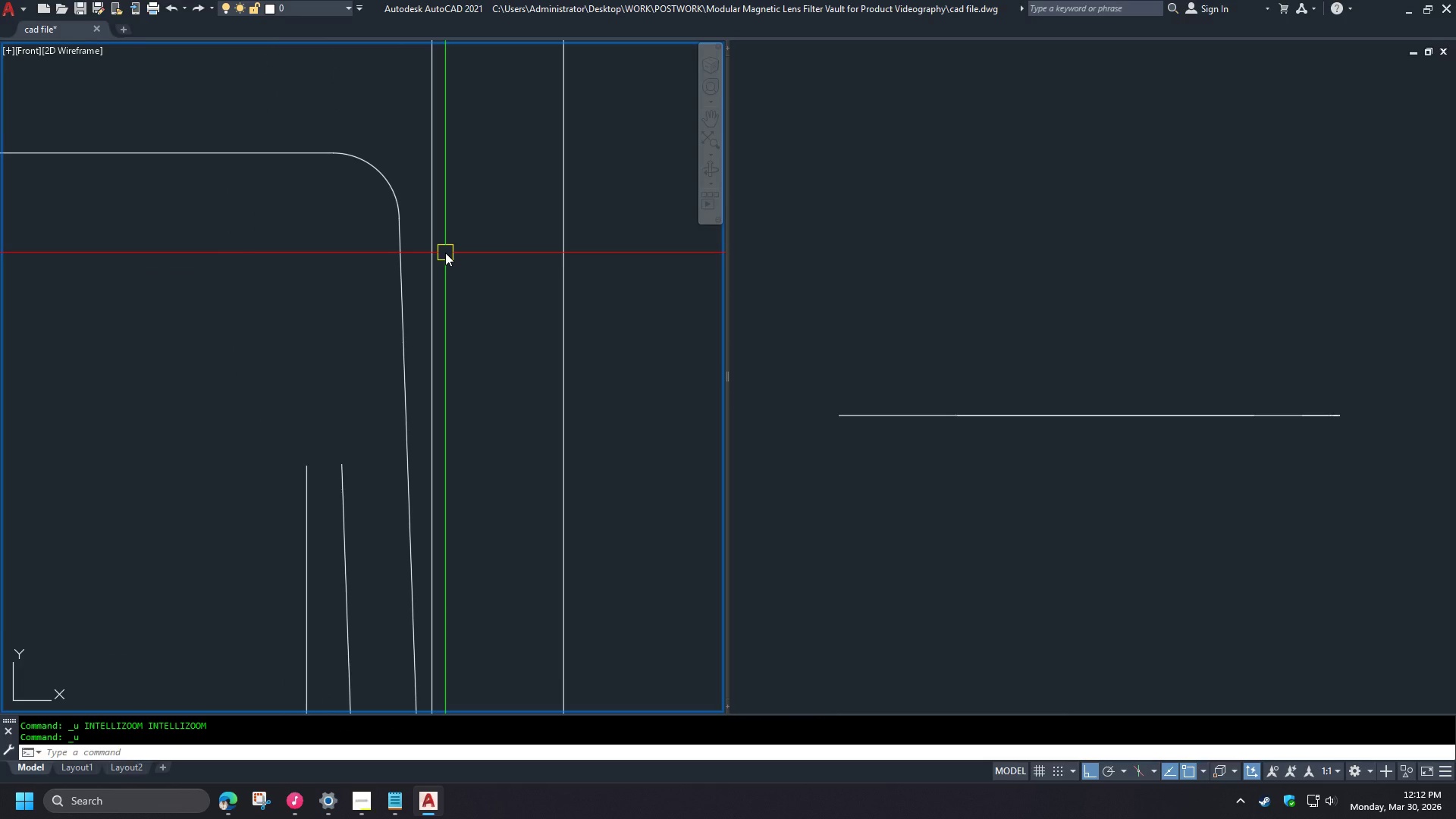 
key(Control+Z)
 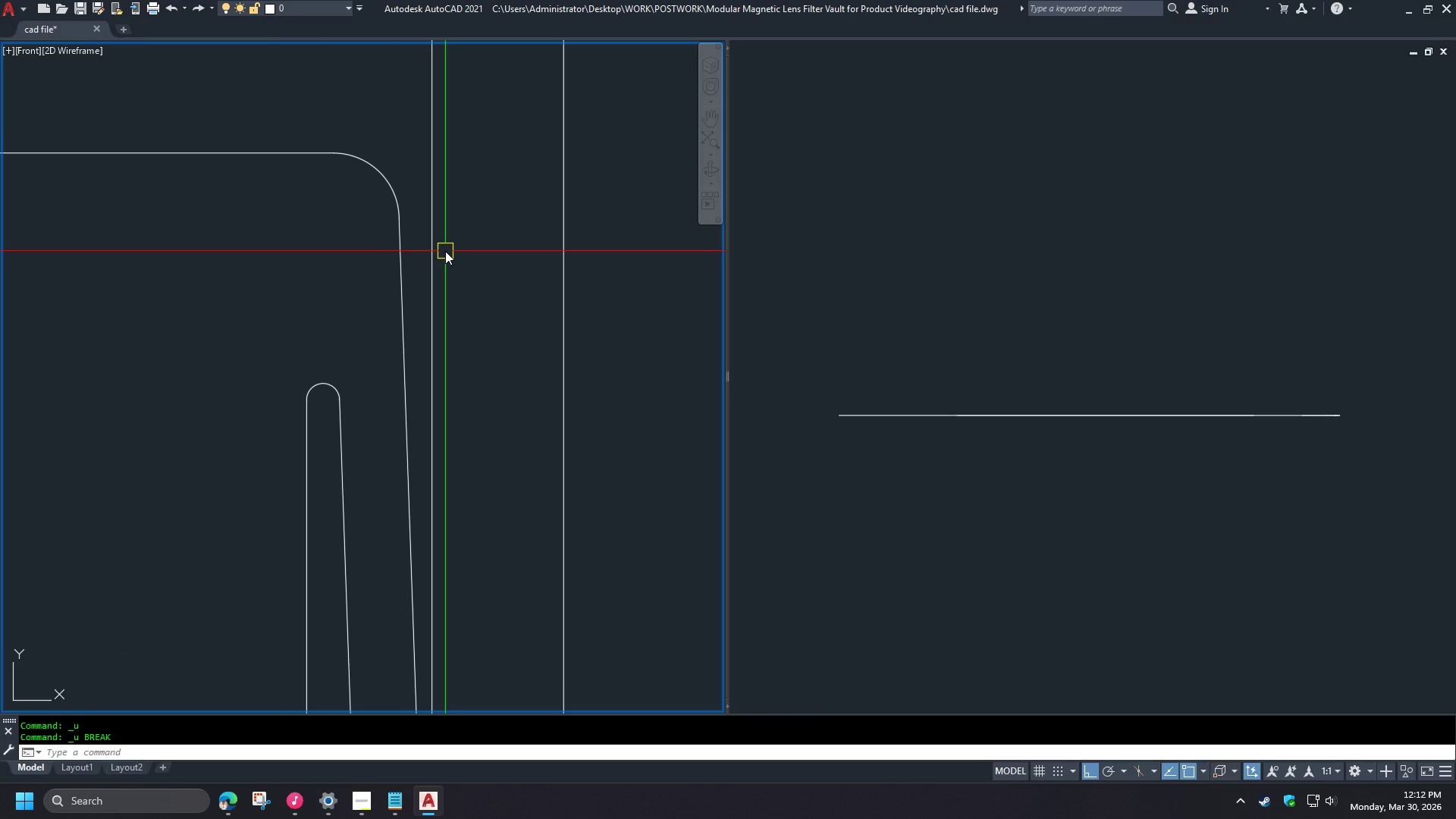 
wait(24.08)
 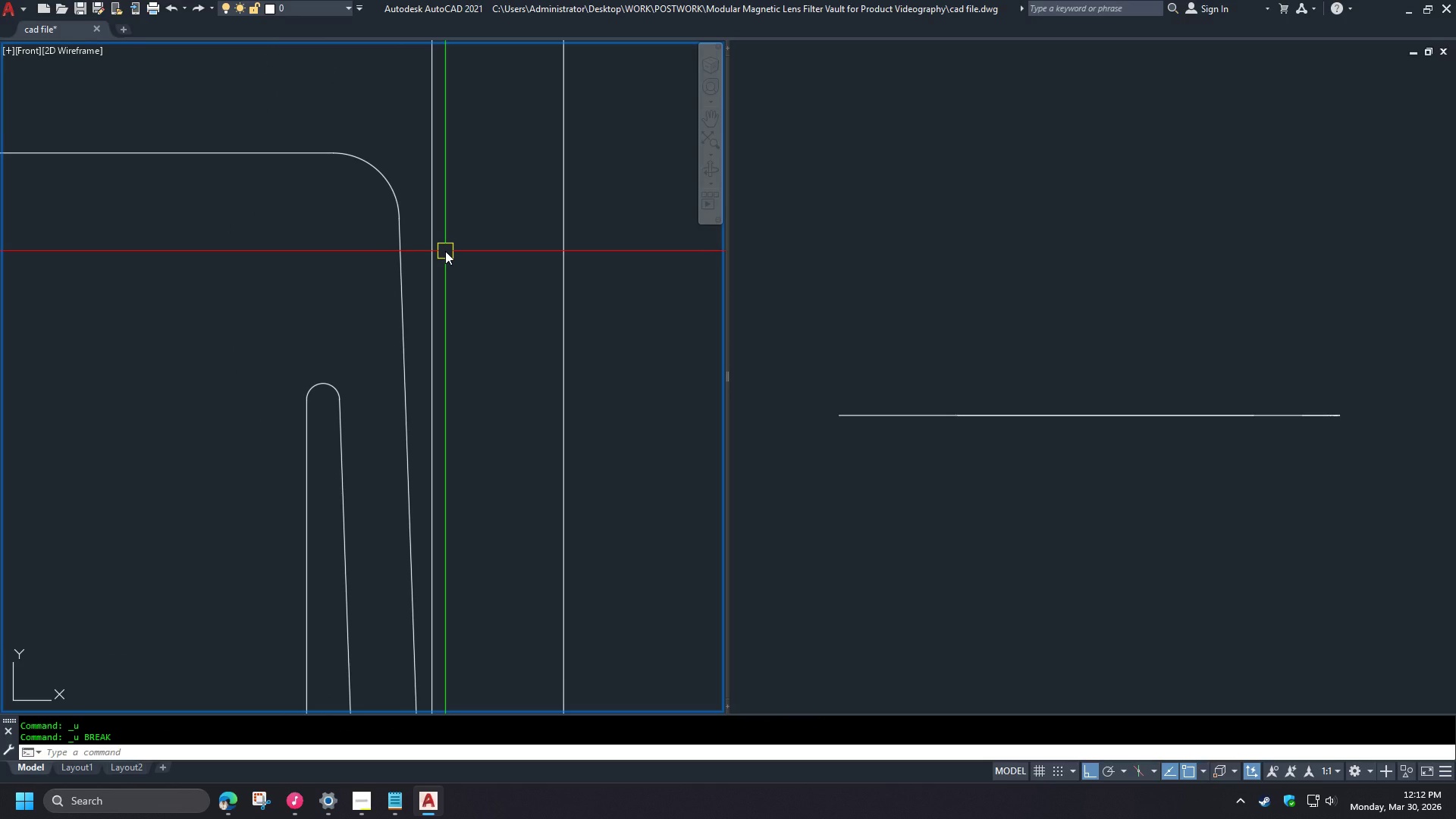 
scroll: coordinate [361, 236], scroll_direction: down, amount: 7.0
 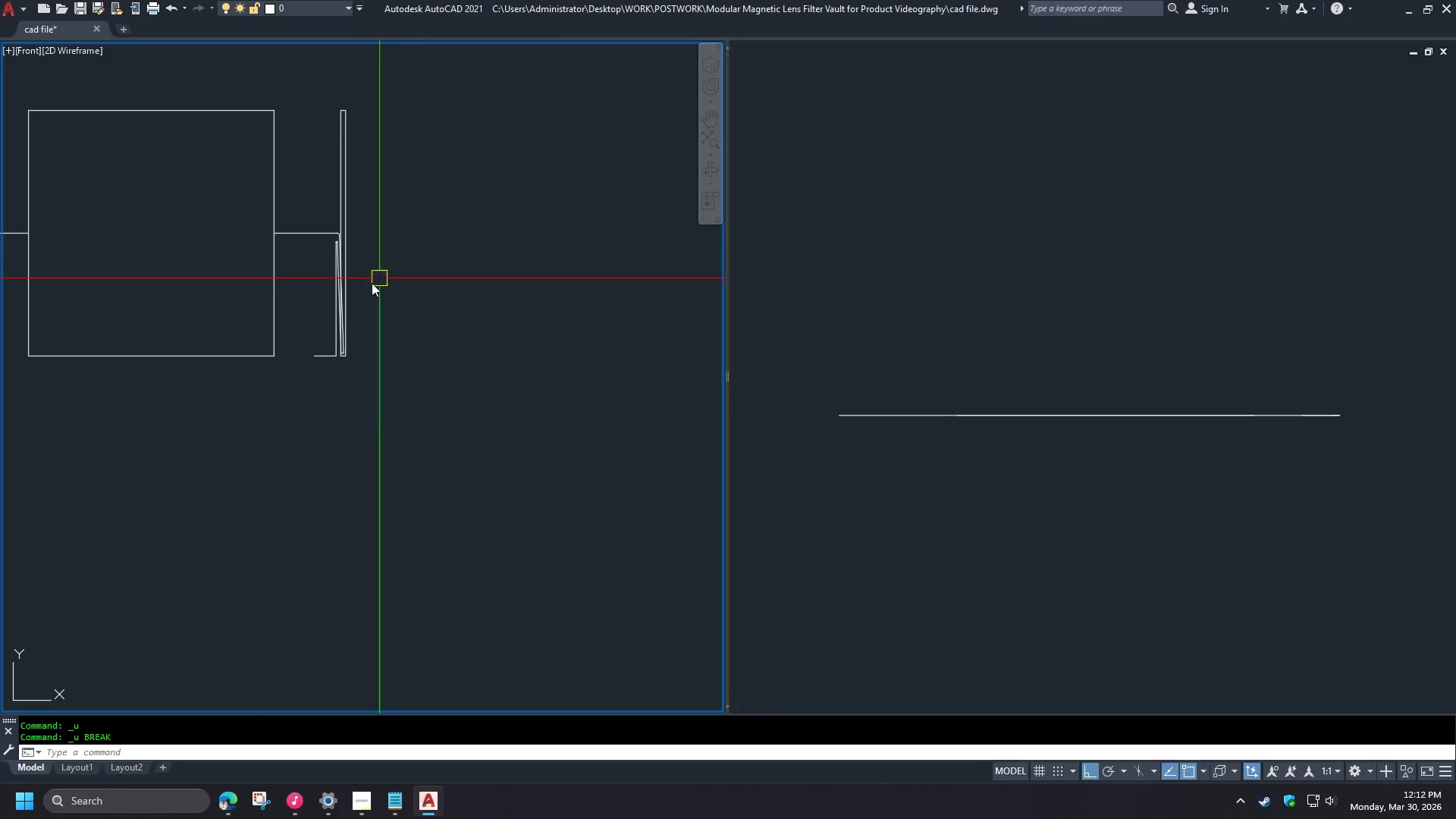 
scroll: coordinate [349, 302], scroll_direction: up, amount: 3.0
 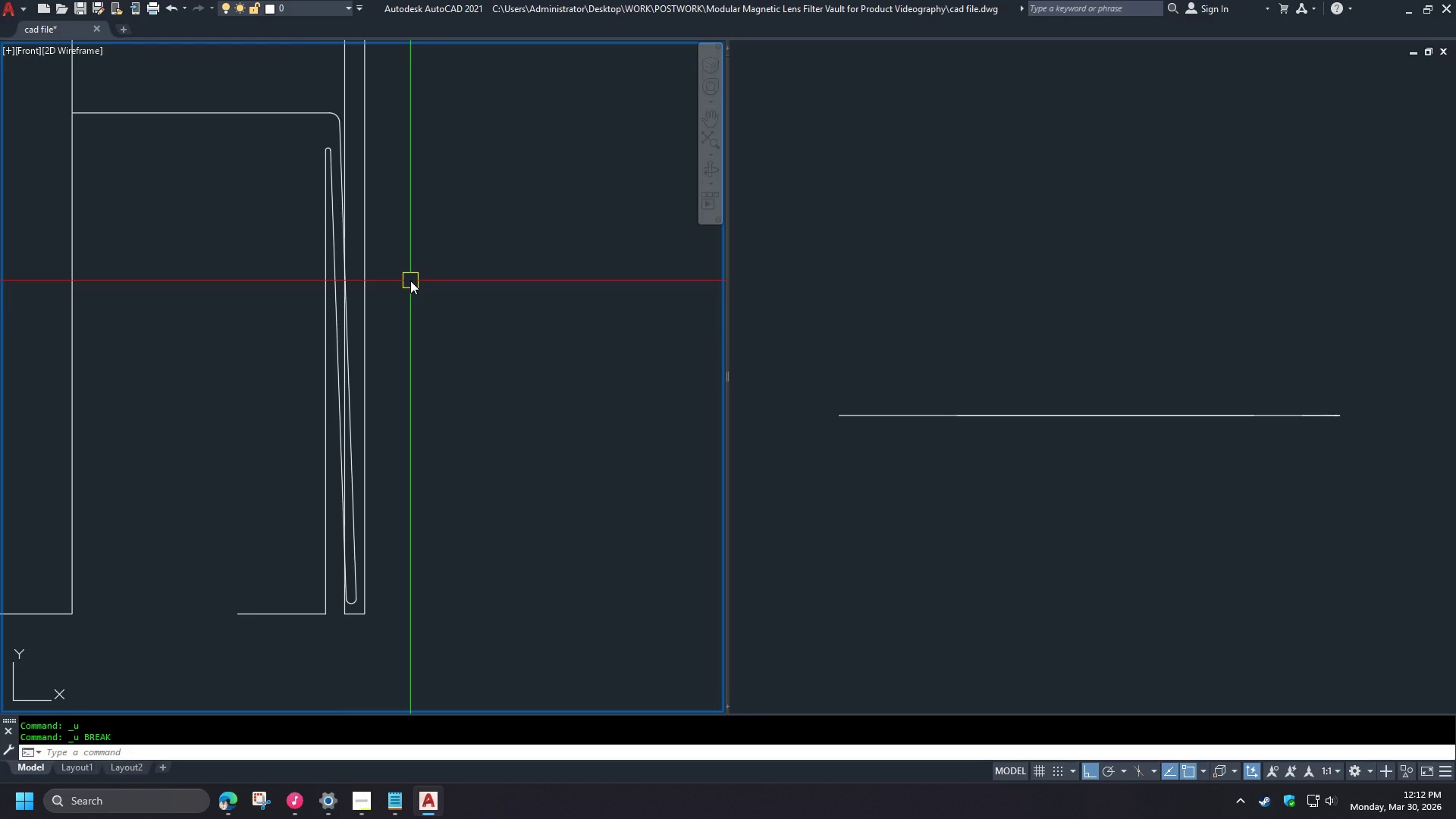 
wait(6.67)
 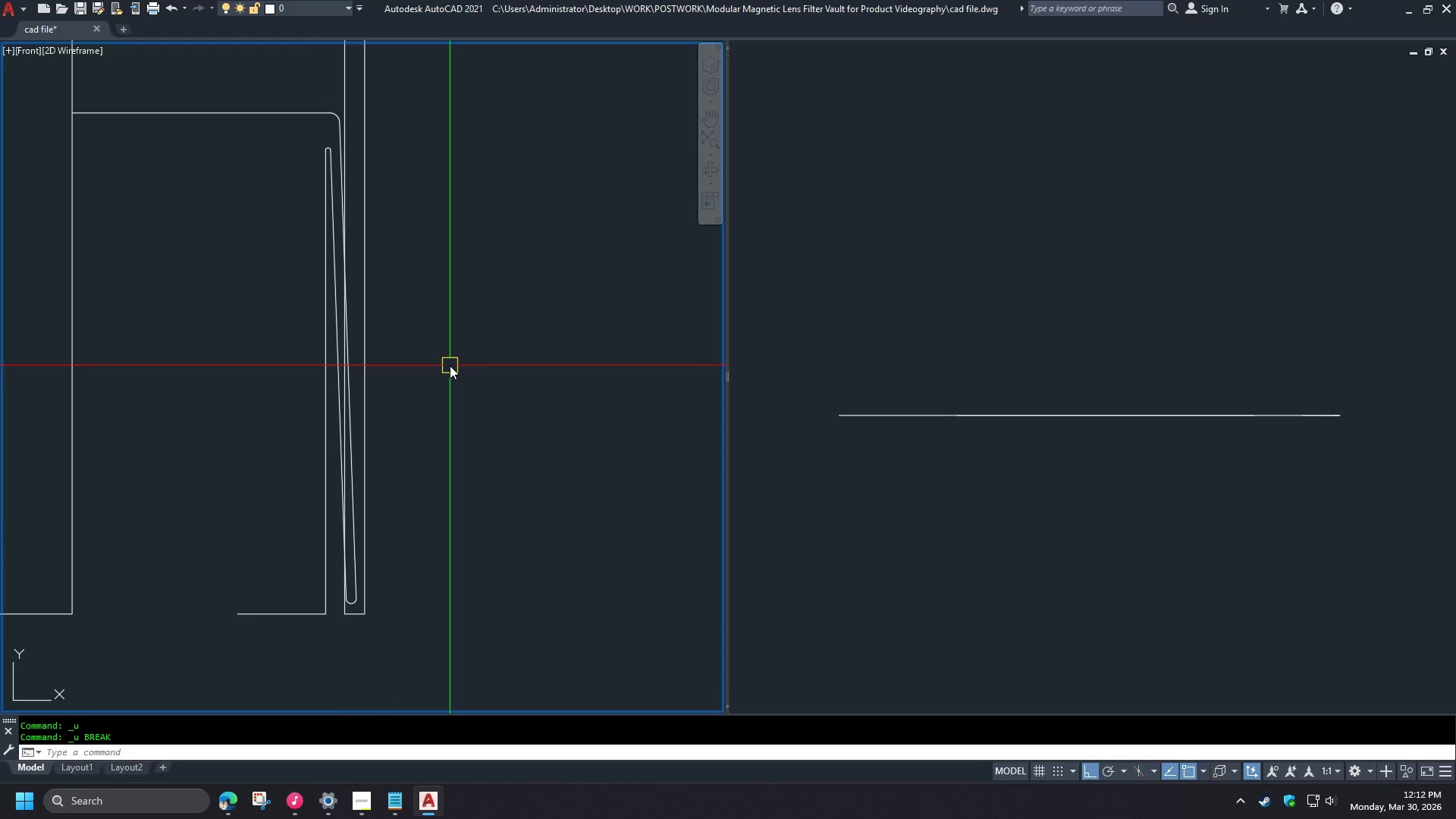 
key(O)
 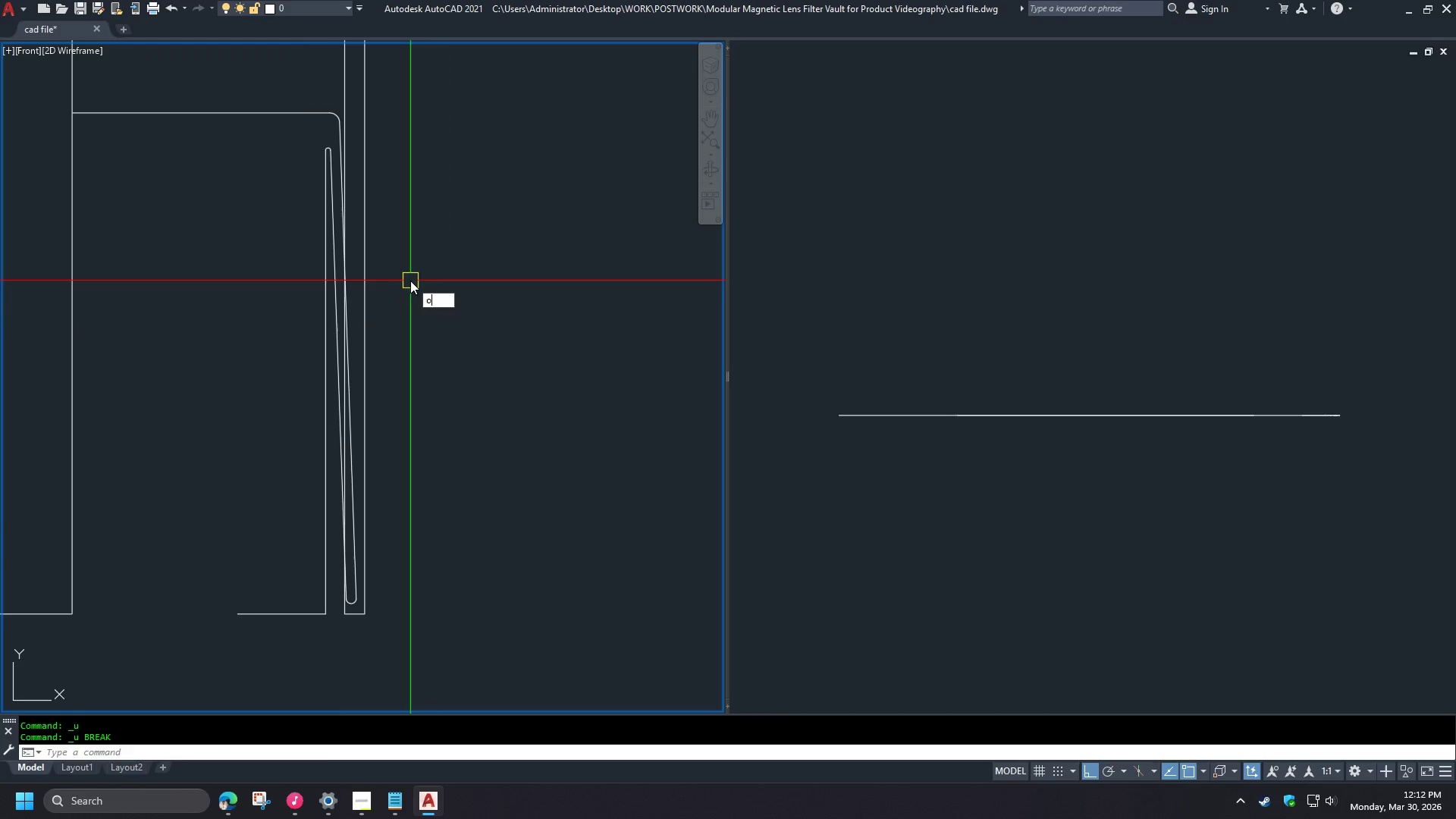 
key(Space)
 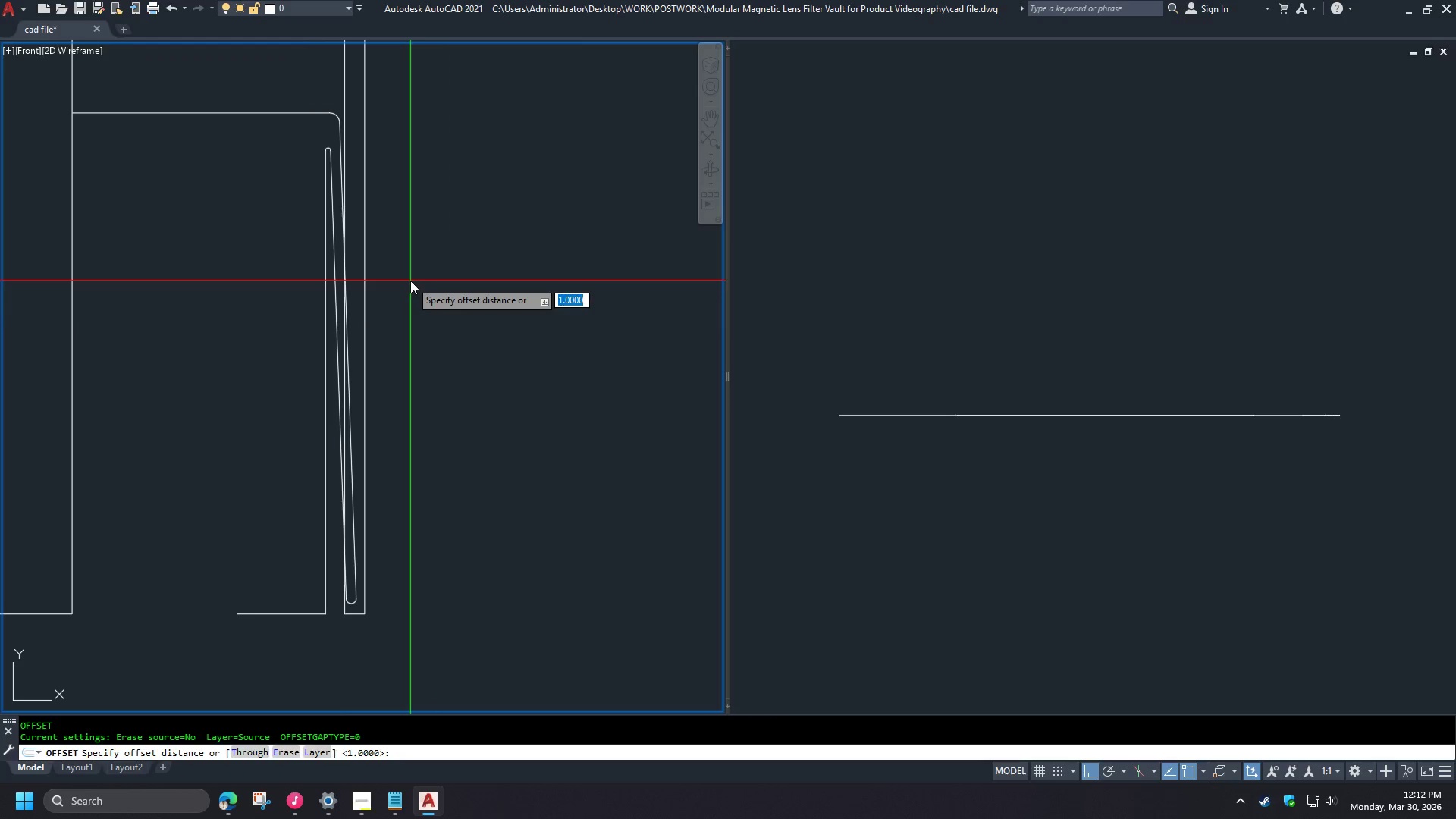 
key(T)
 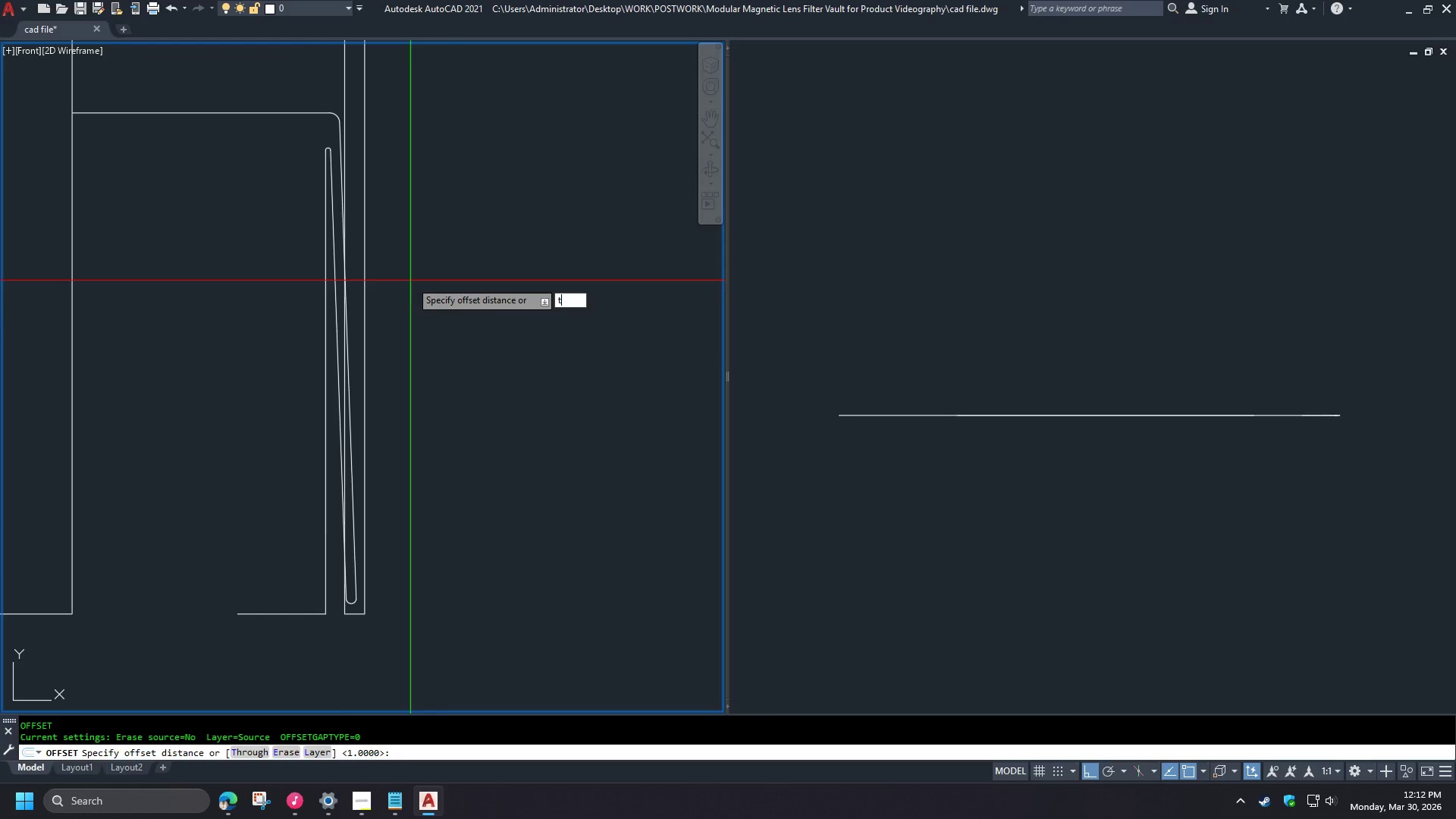 
key(Space)
 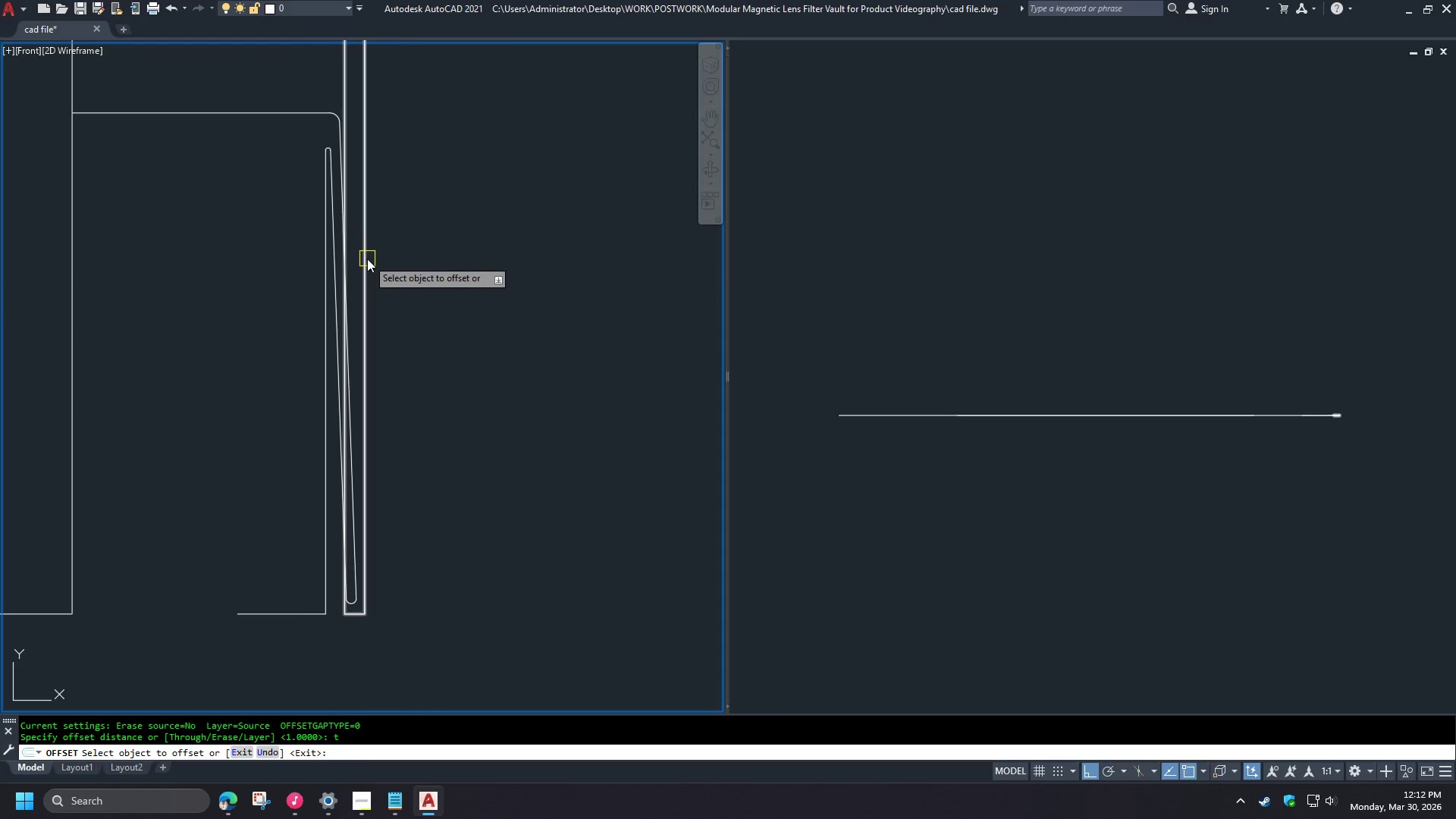 
key(Escape)
 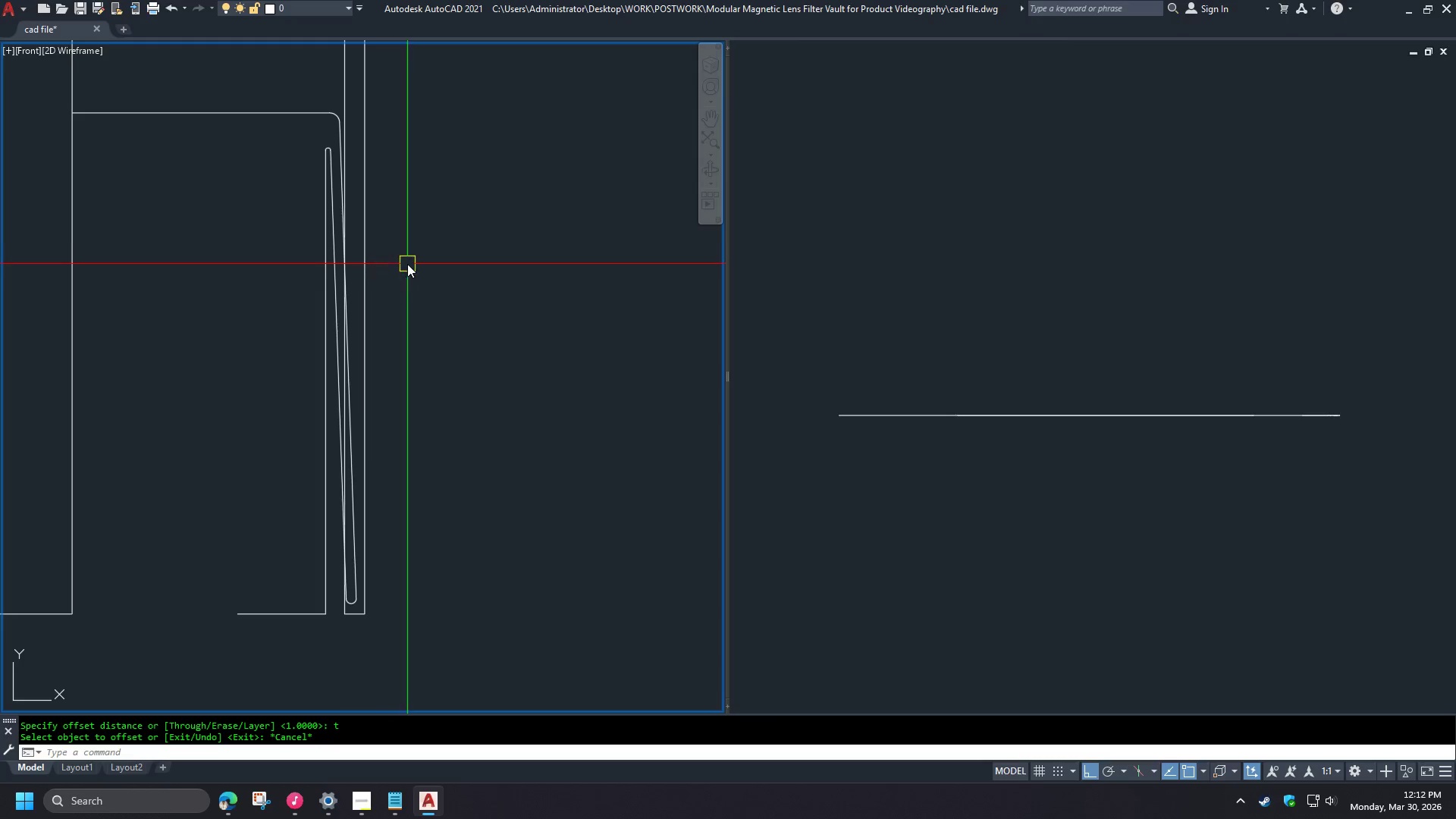 
key(L)
 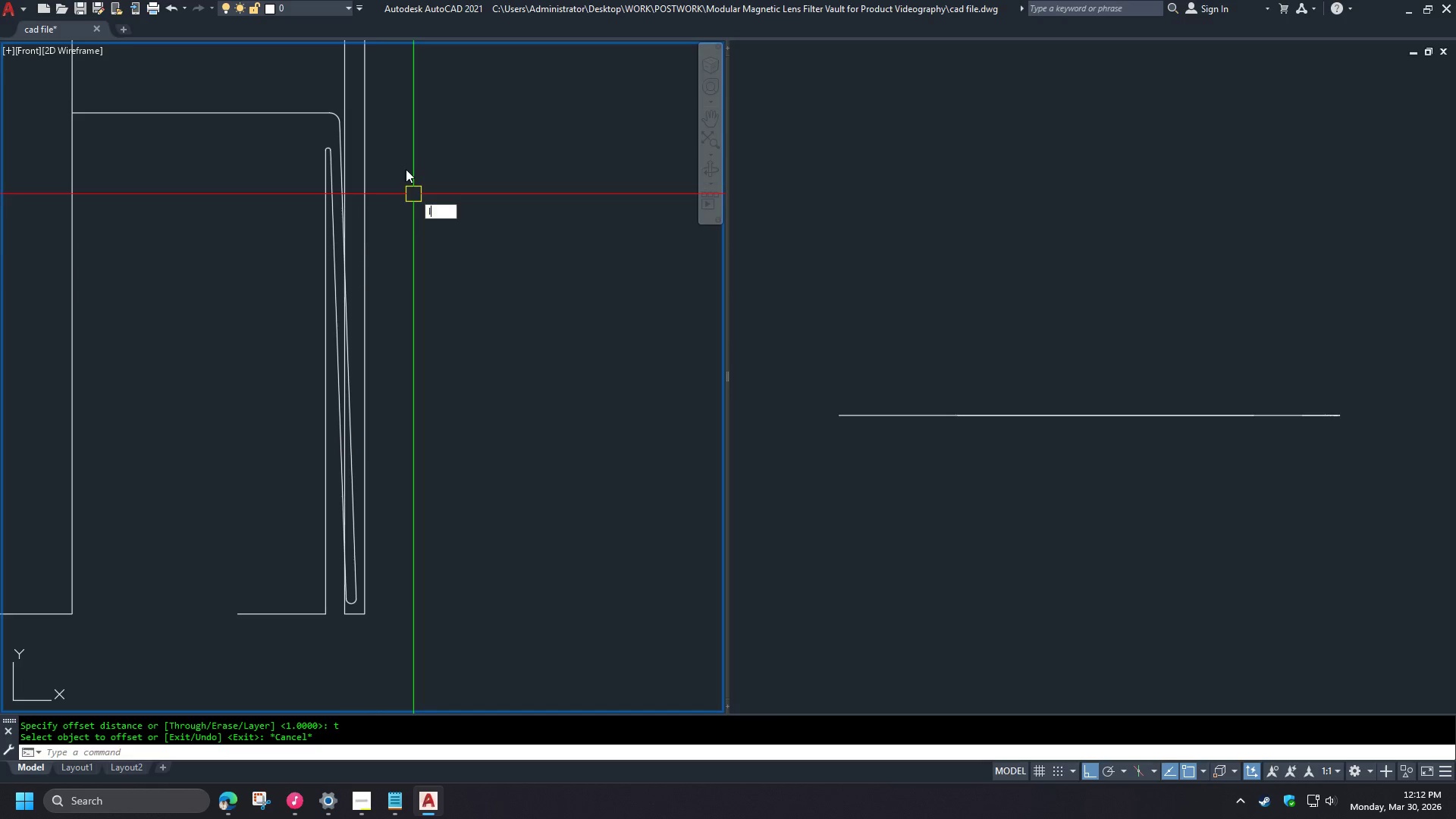 
key(Space)
 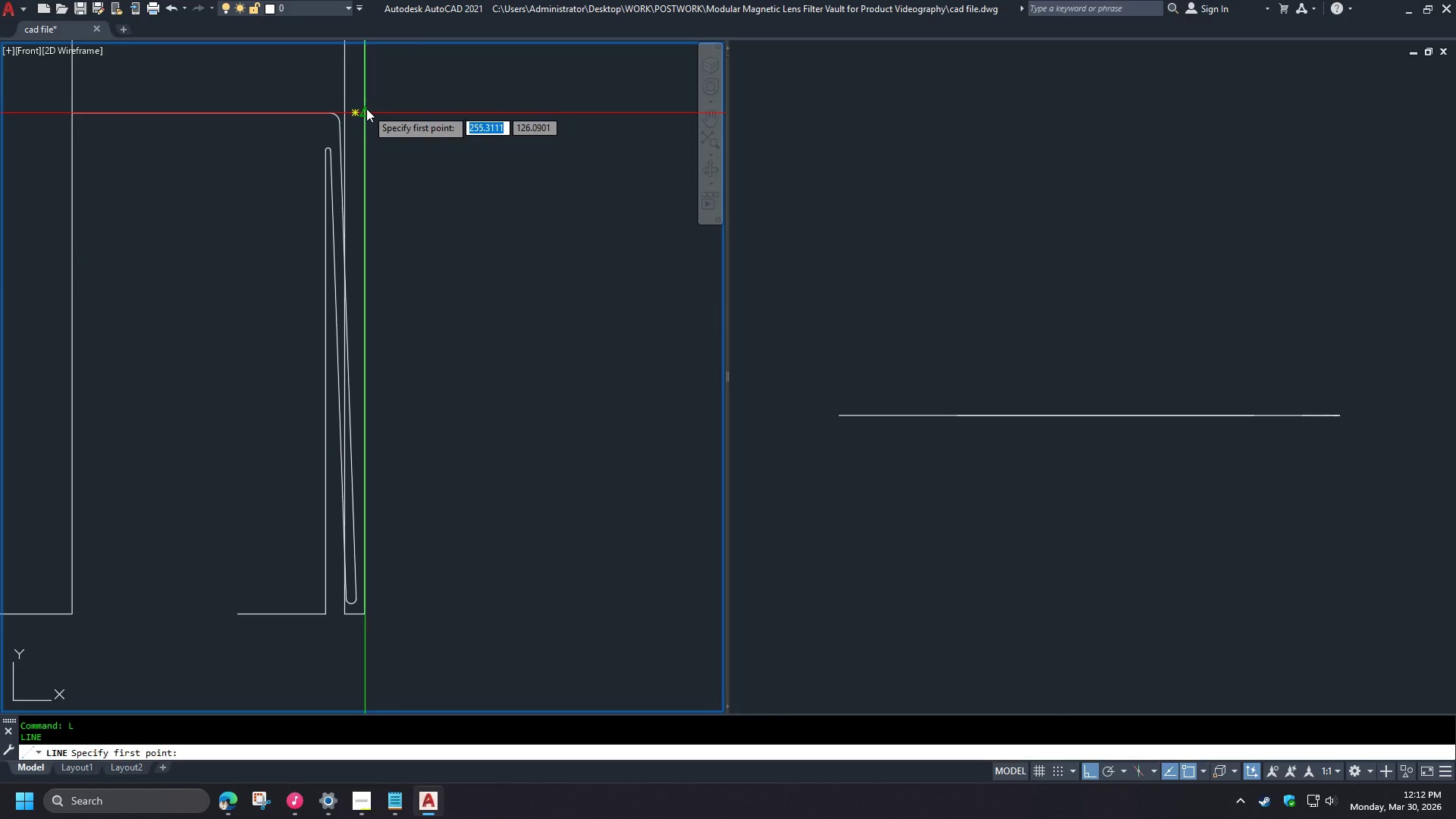 
left_click([366, 108])
 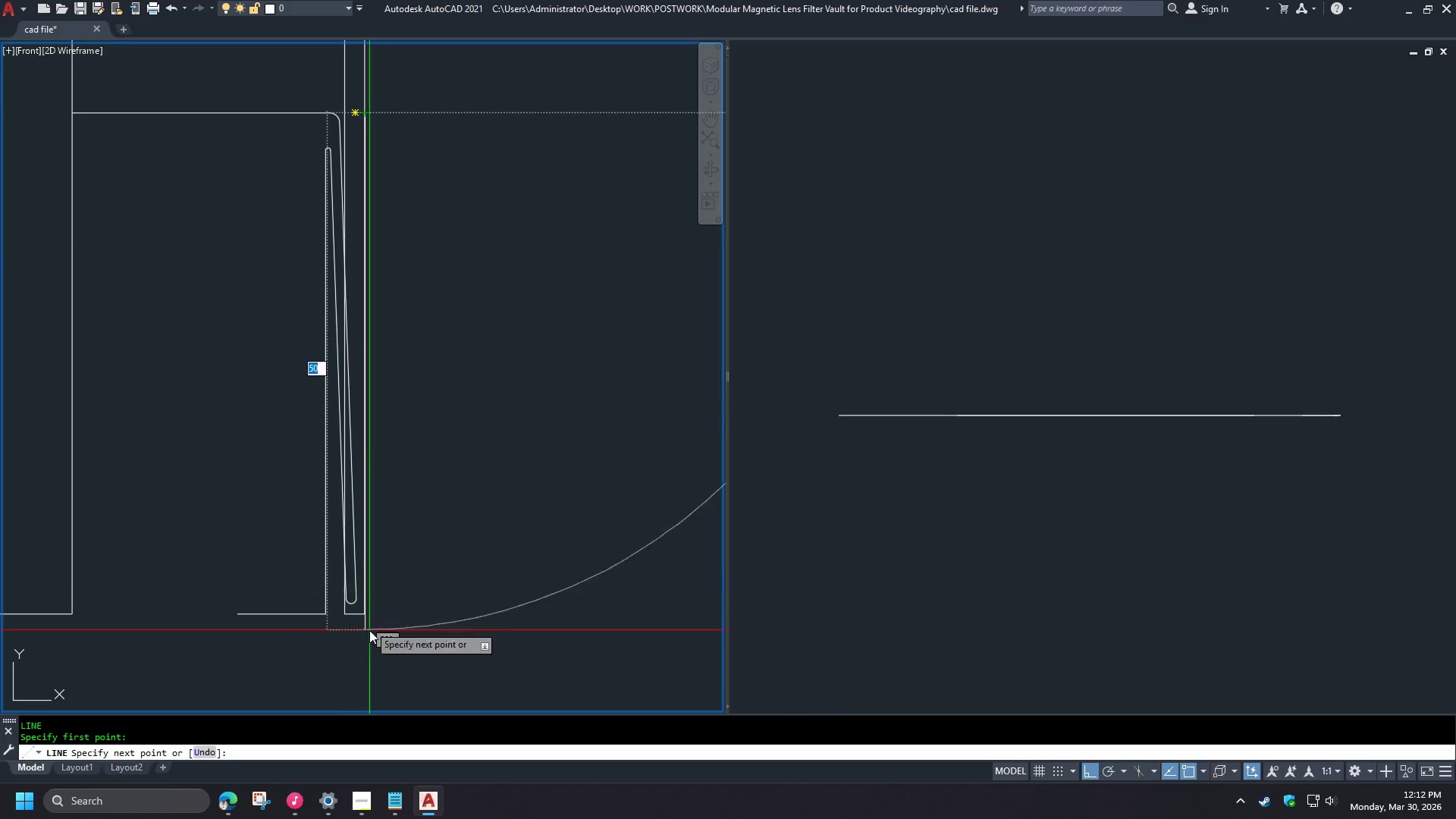 
left_click([369, 677])
 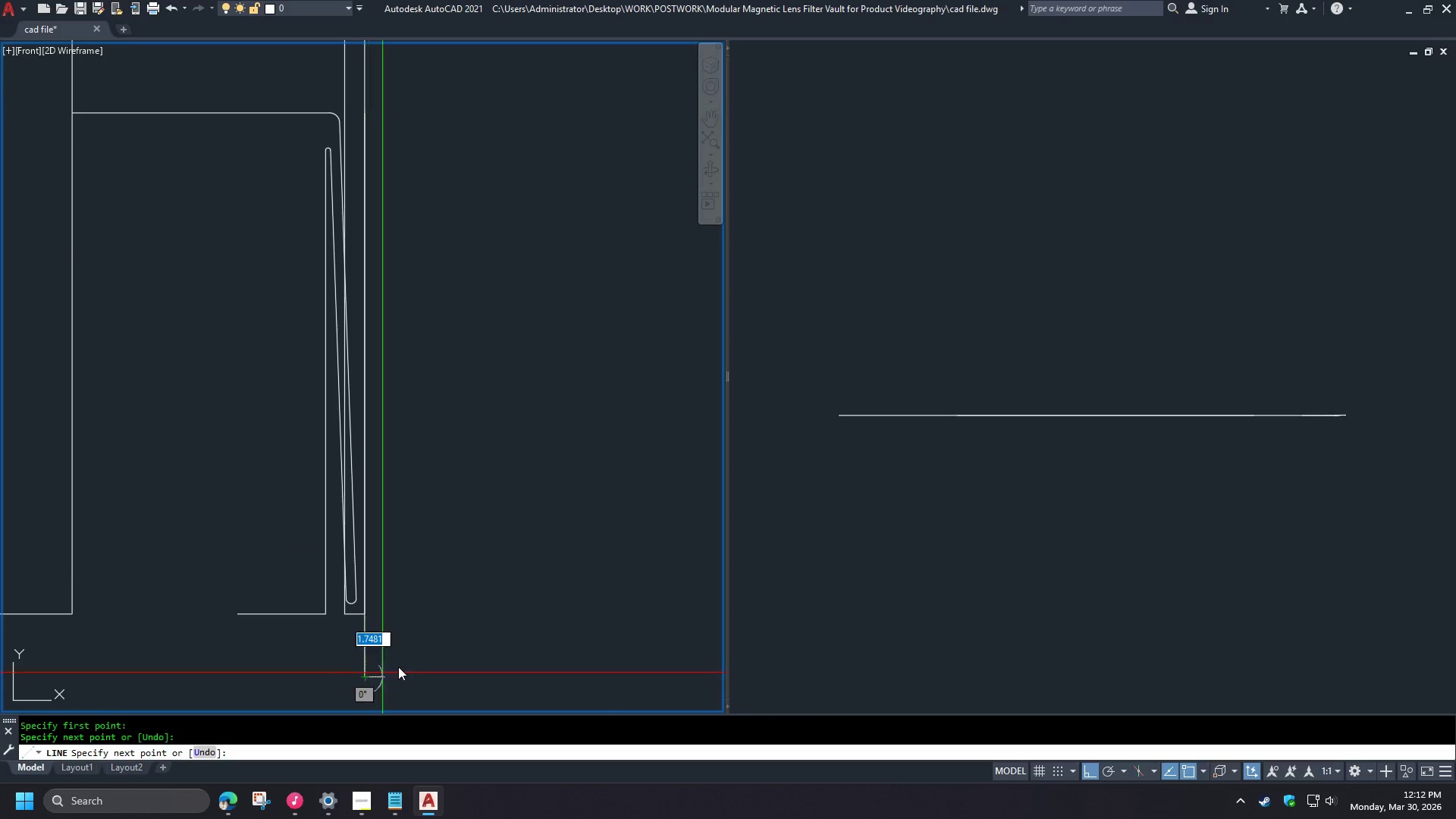 
key(Space)
 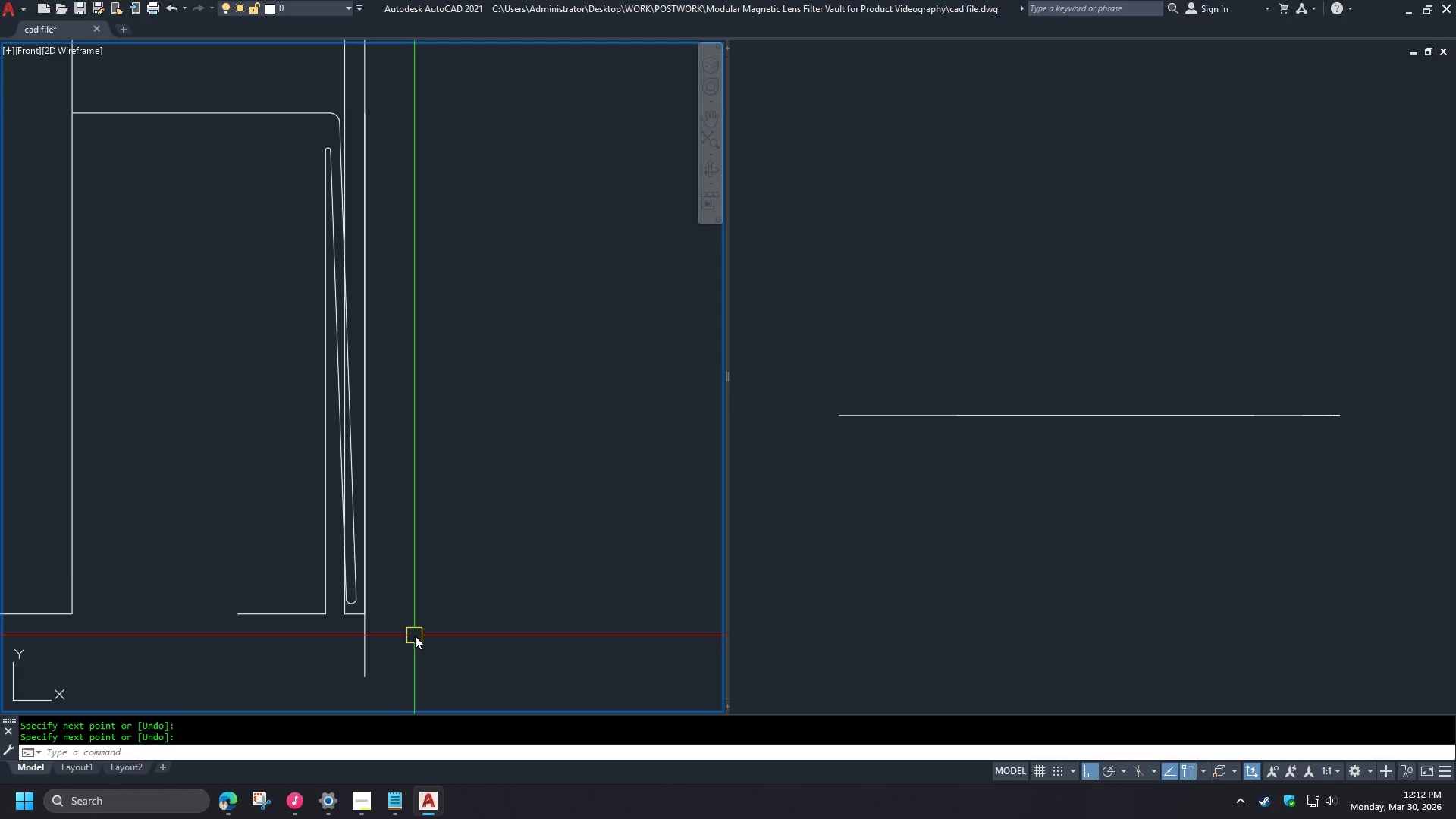 
key(O)
 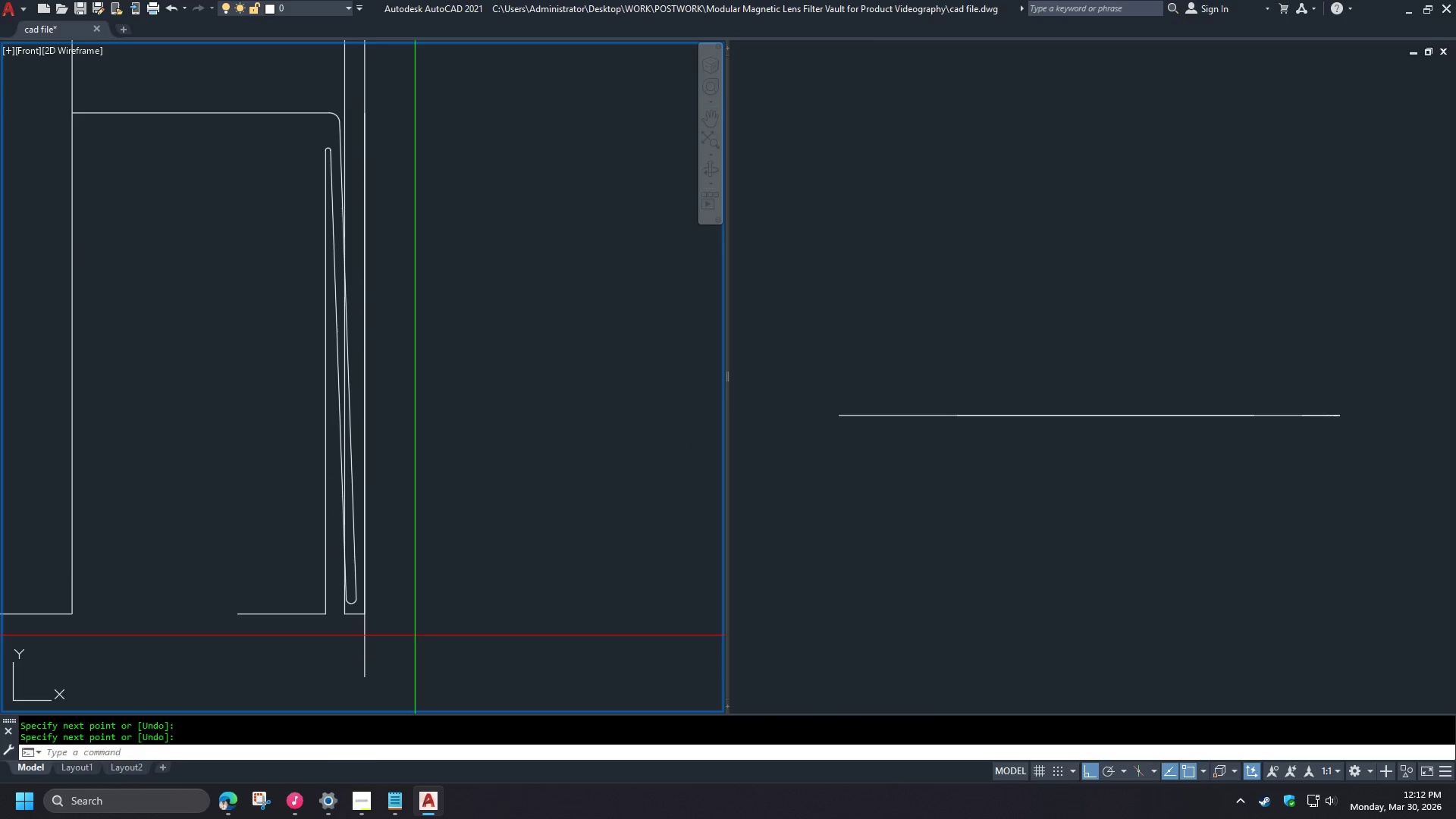 
key(Space)
 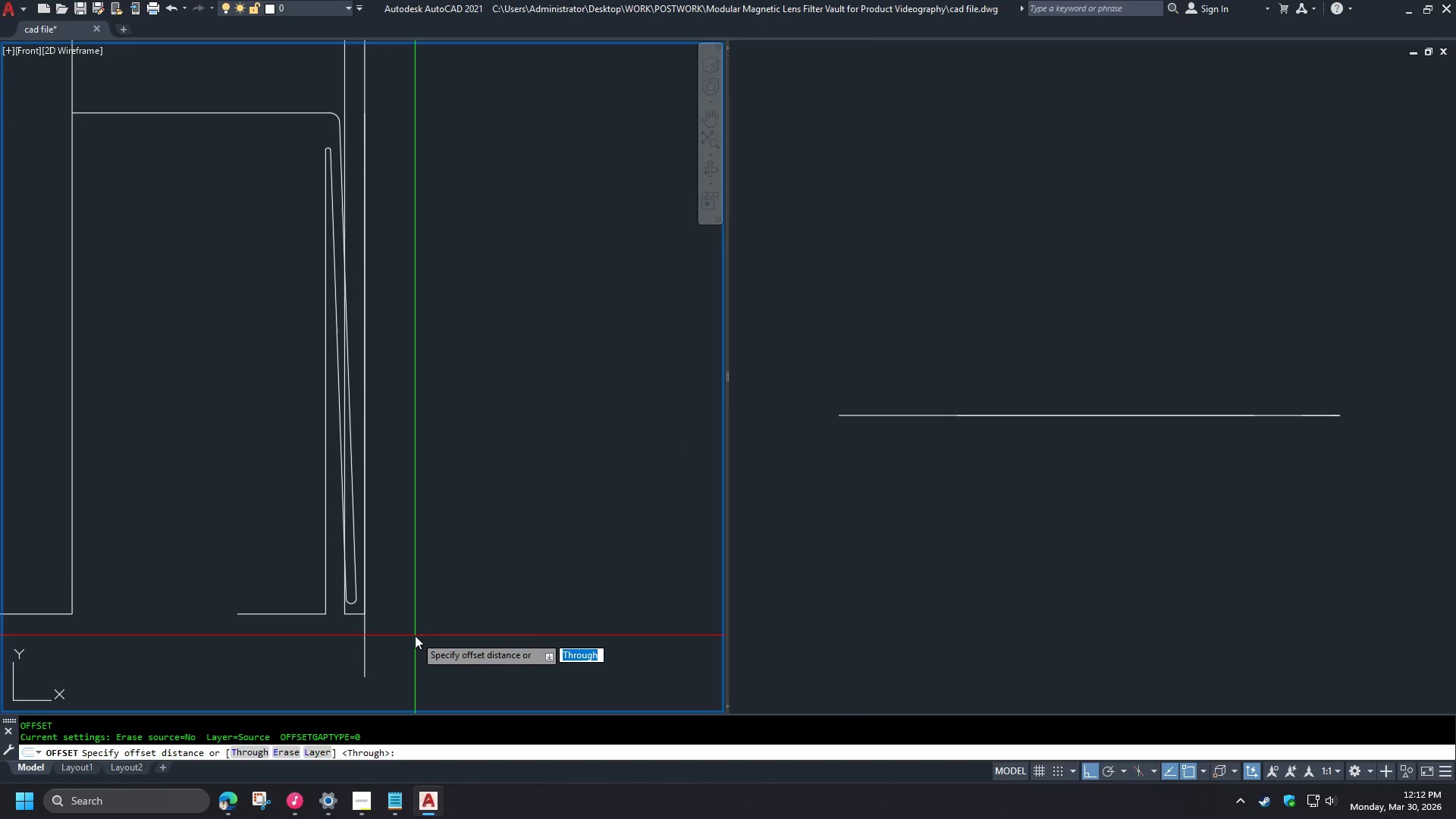 
key(T)
 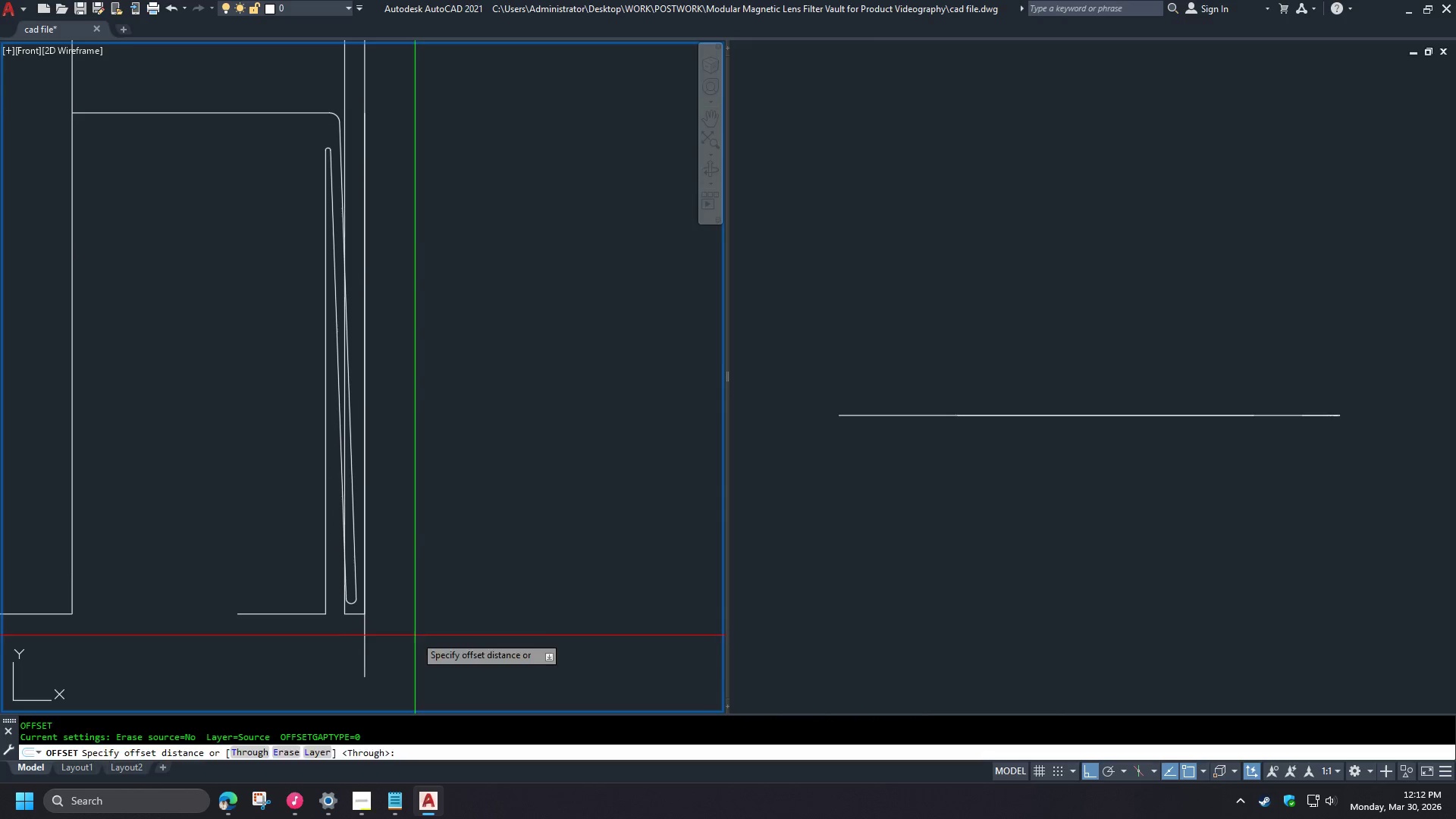 
key(Space)
 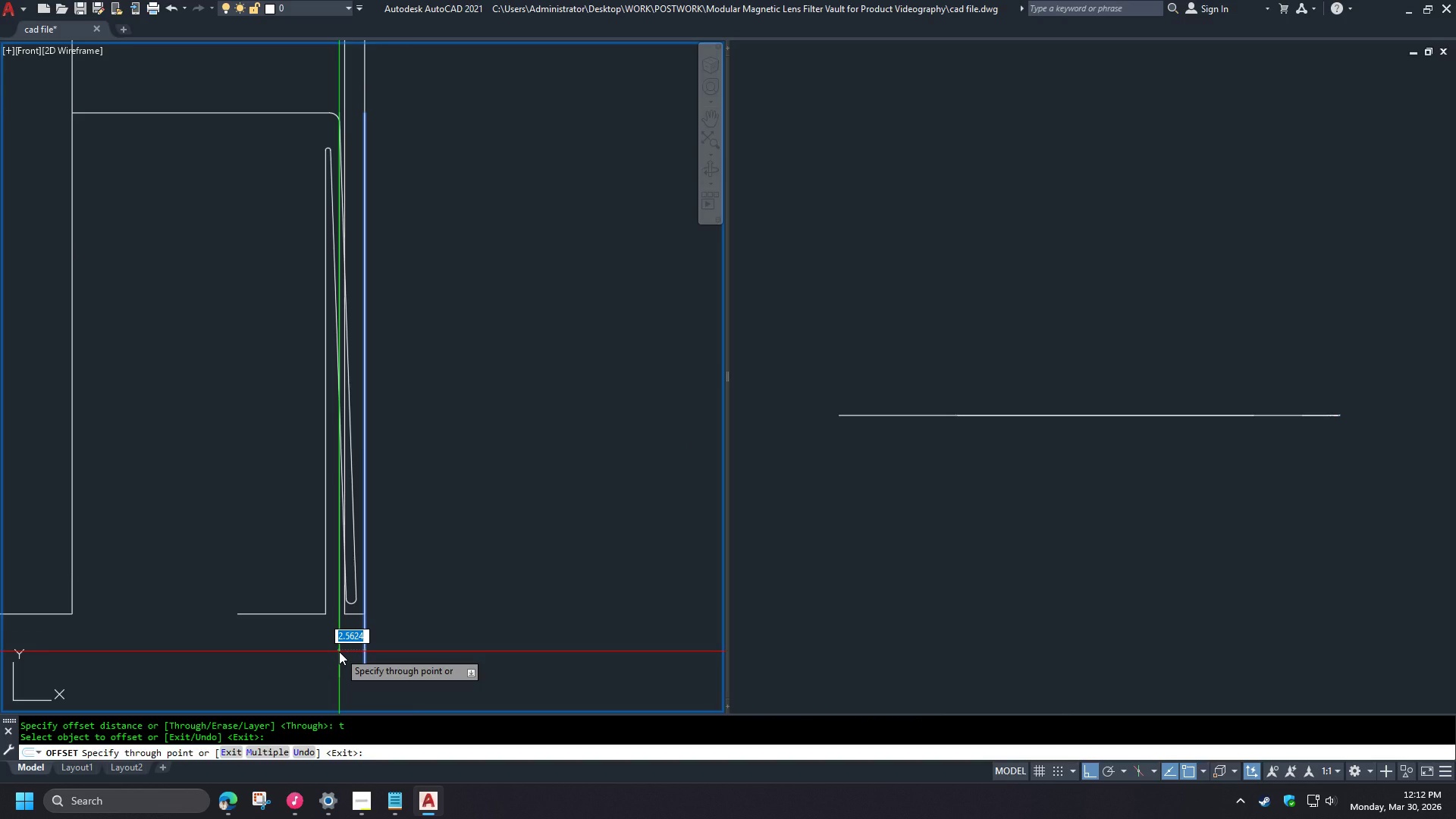 
key(NumpadDecimal)
 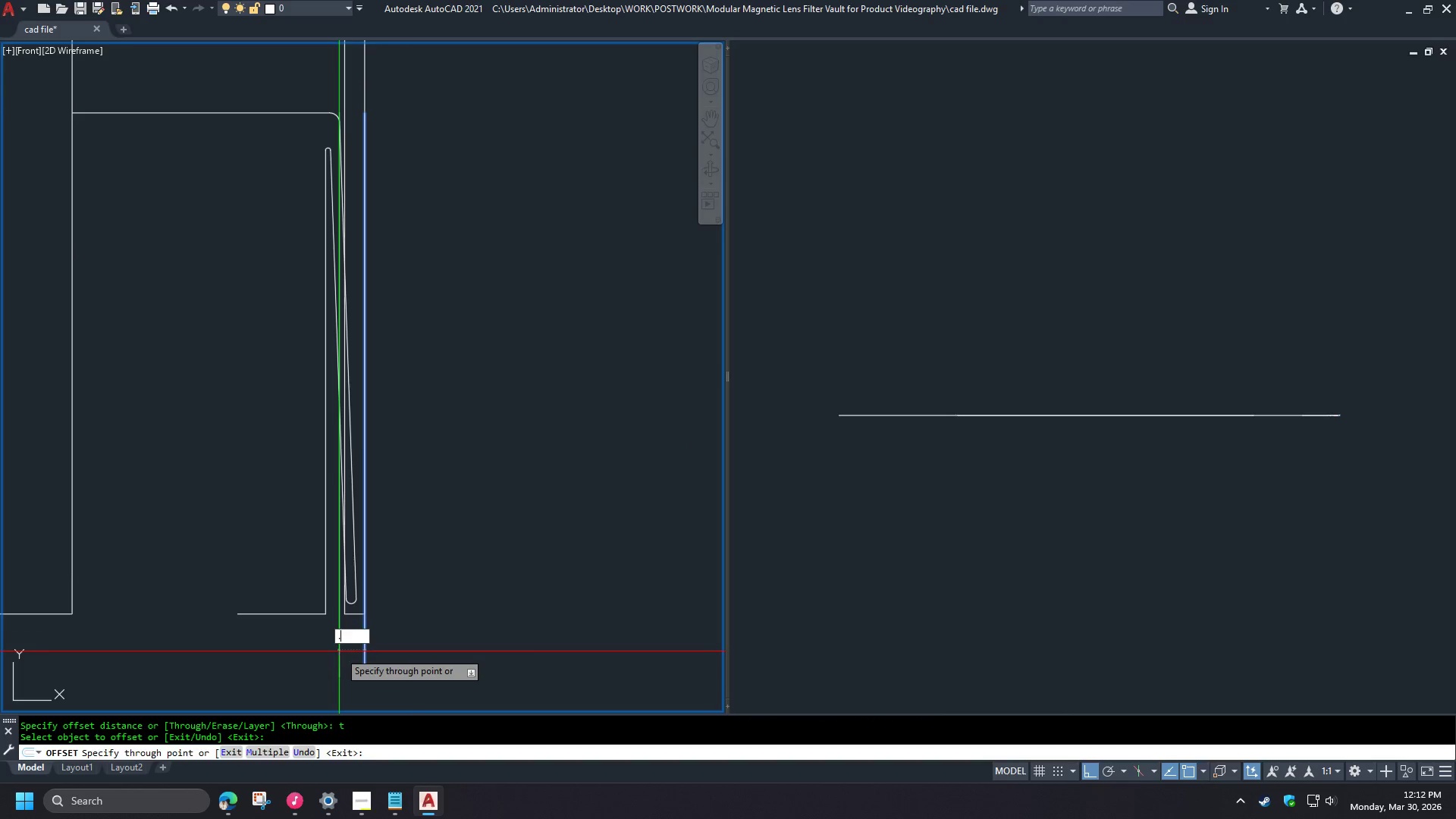 
key(Numpad2)
 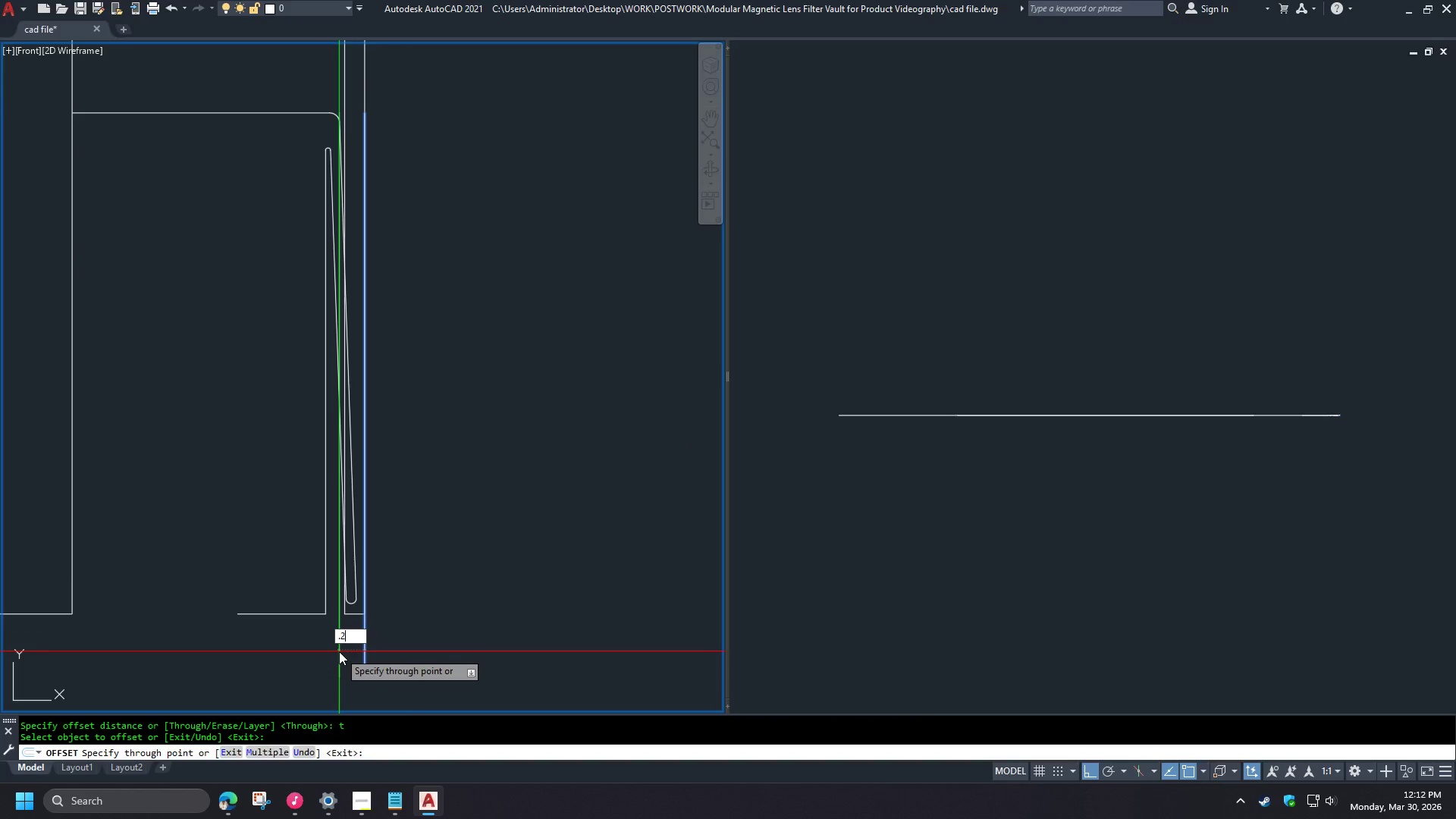 
key(Numpad5)
 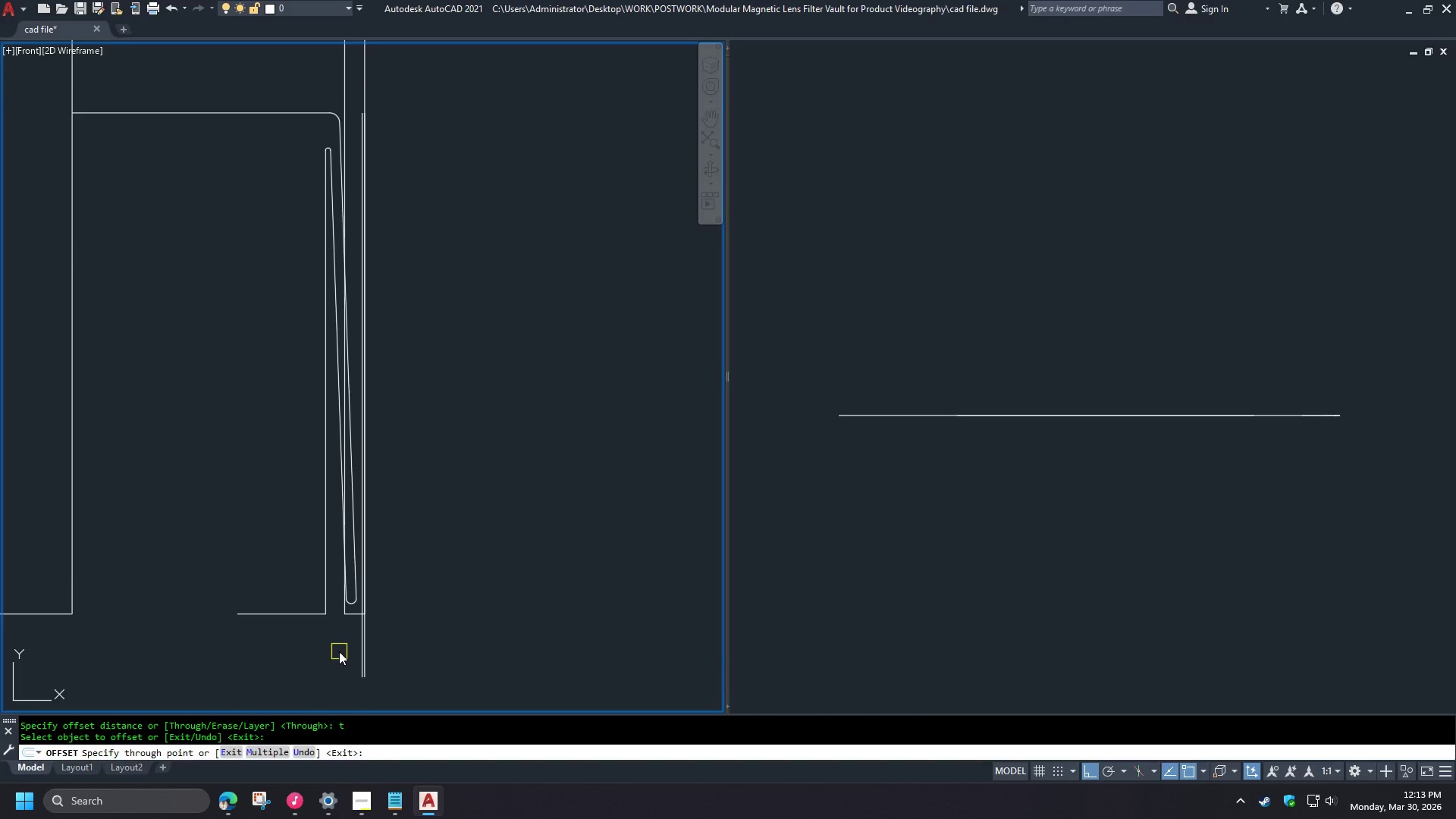 
key(NumpadEnter)
 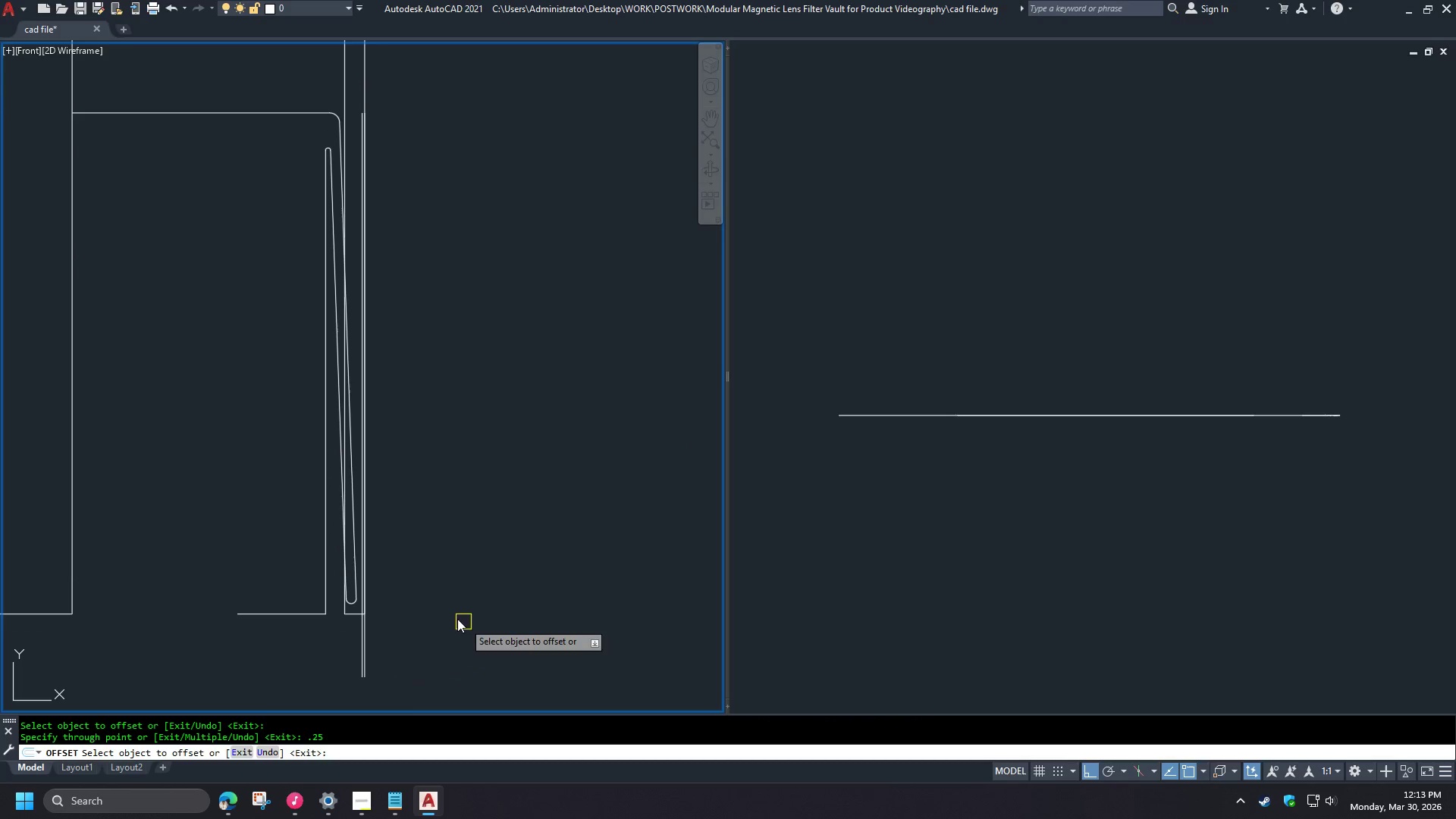 
key(Control+Z)
 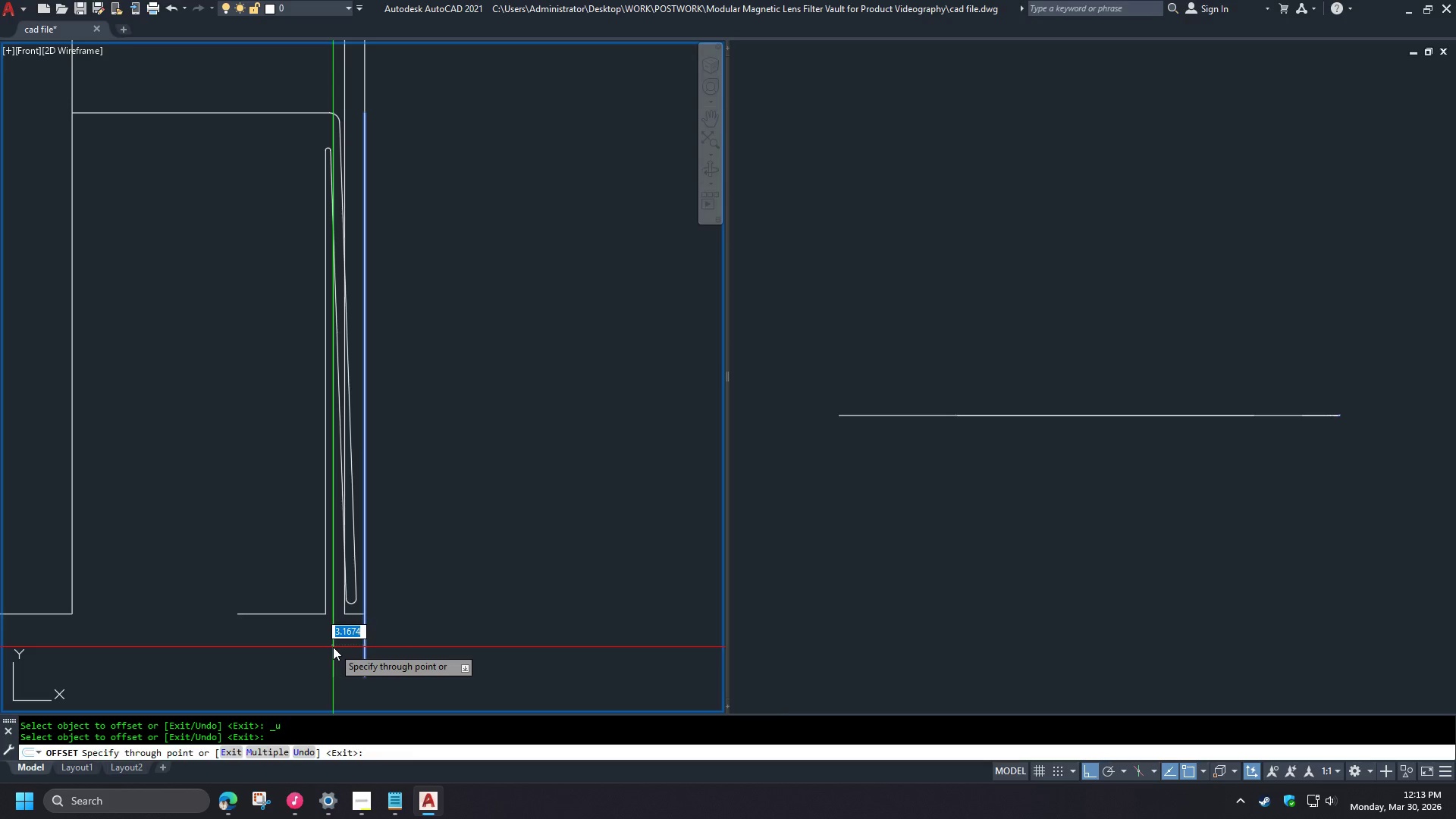 
key(Numpad2)
 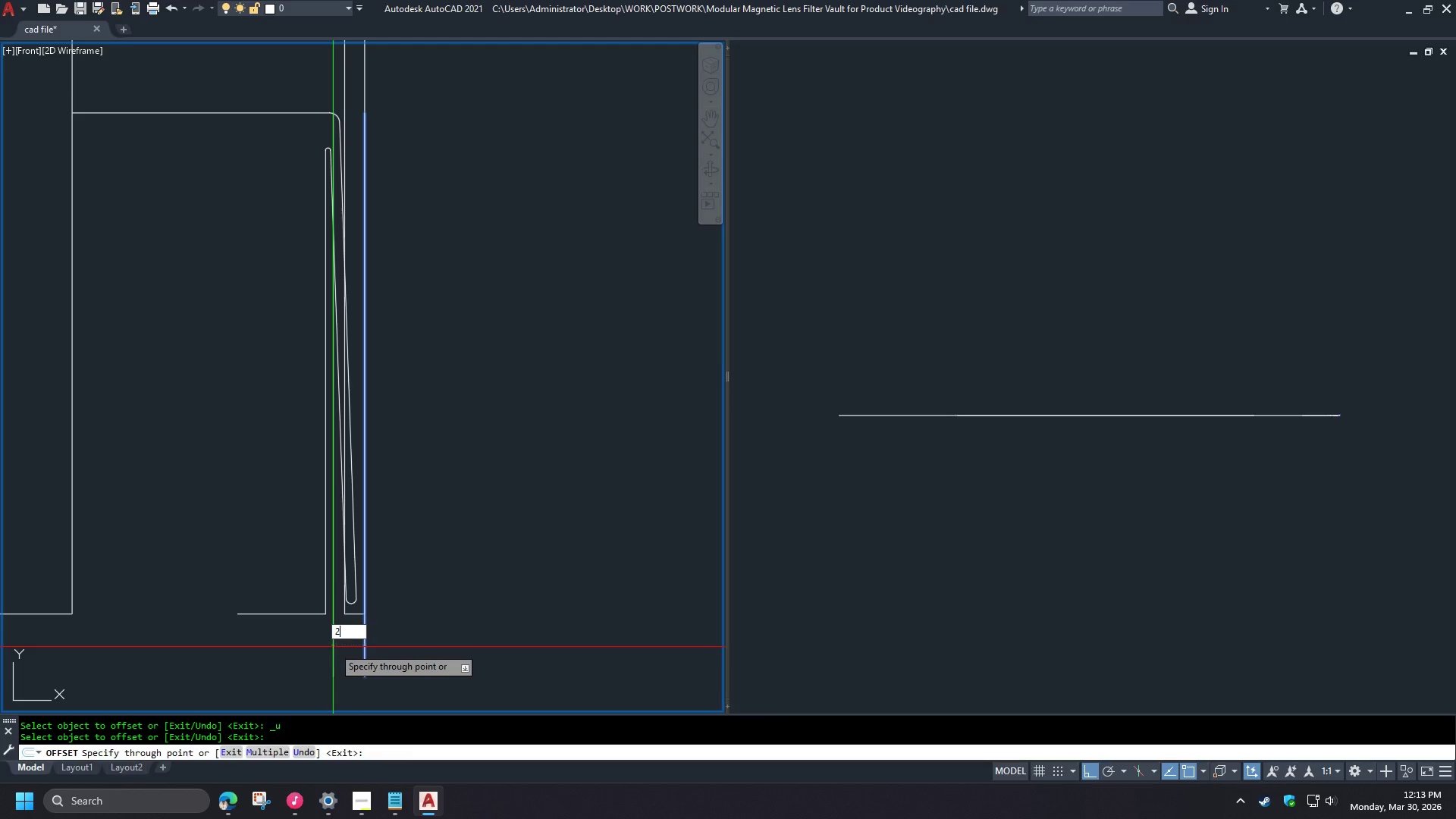 
key(NumpadDecimal)
 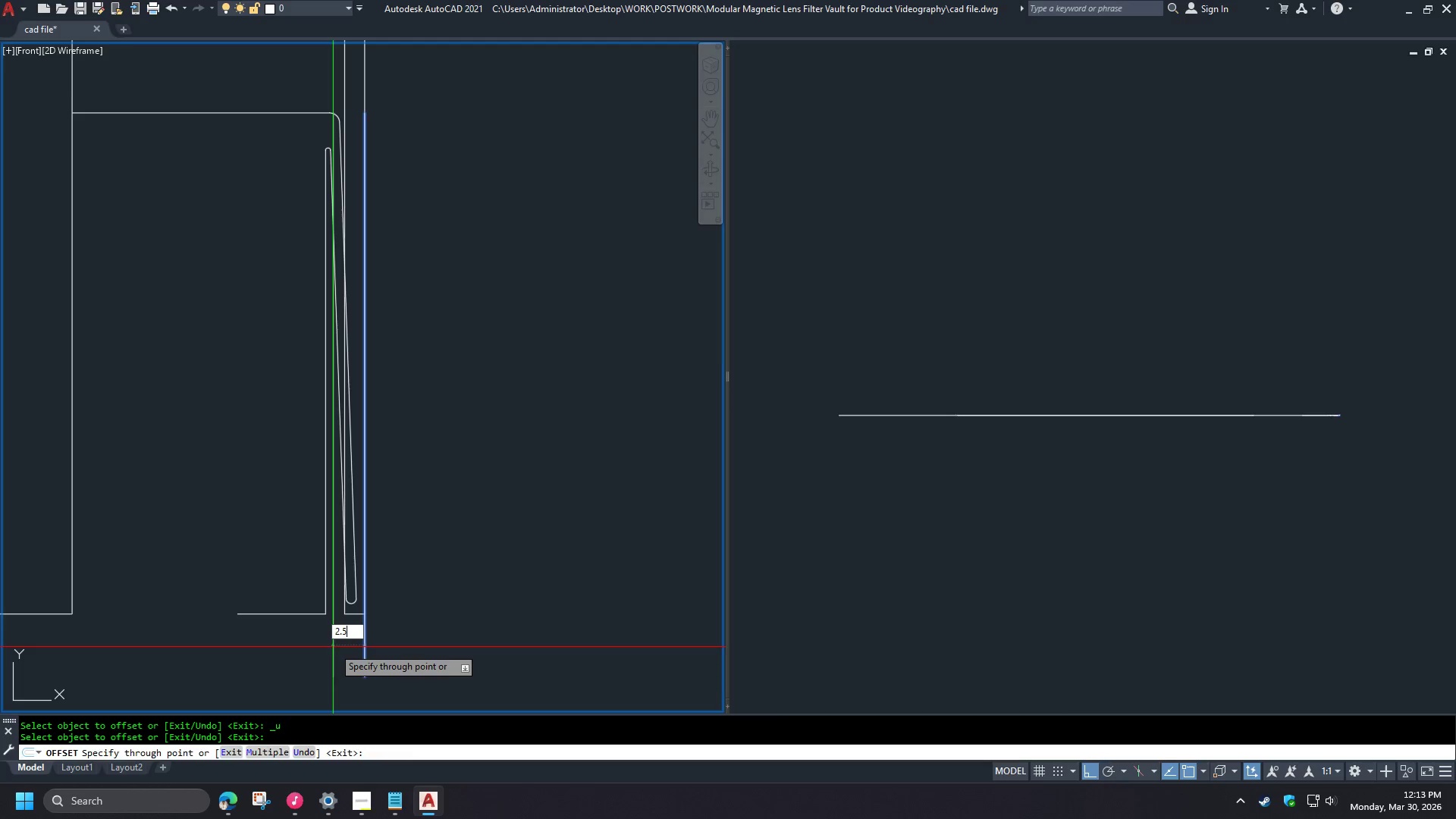 
key(Numpad5)
 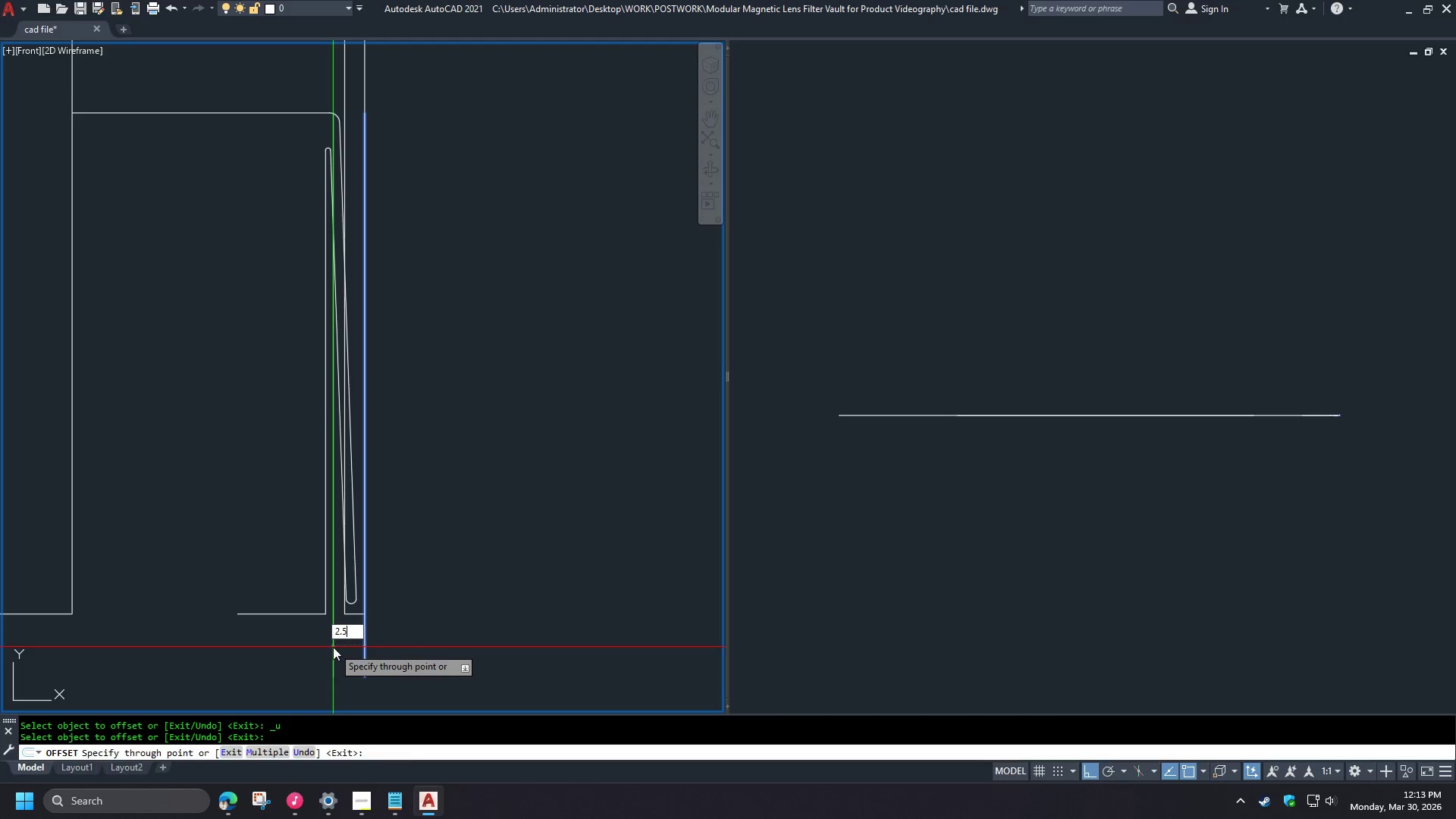 
key(NumpadEnter)
 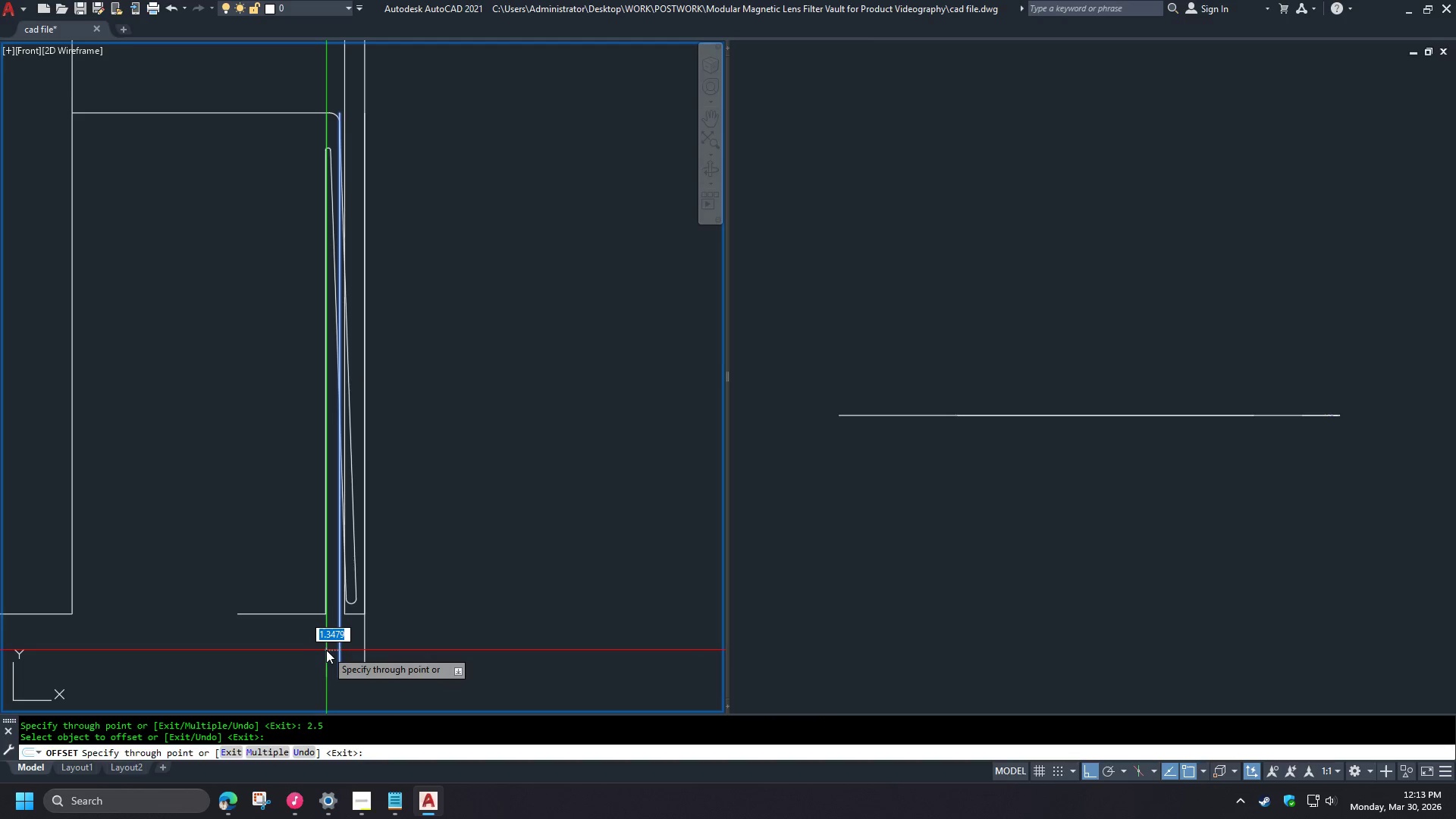 
wait(6.47)
 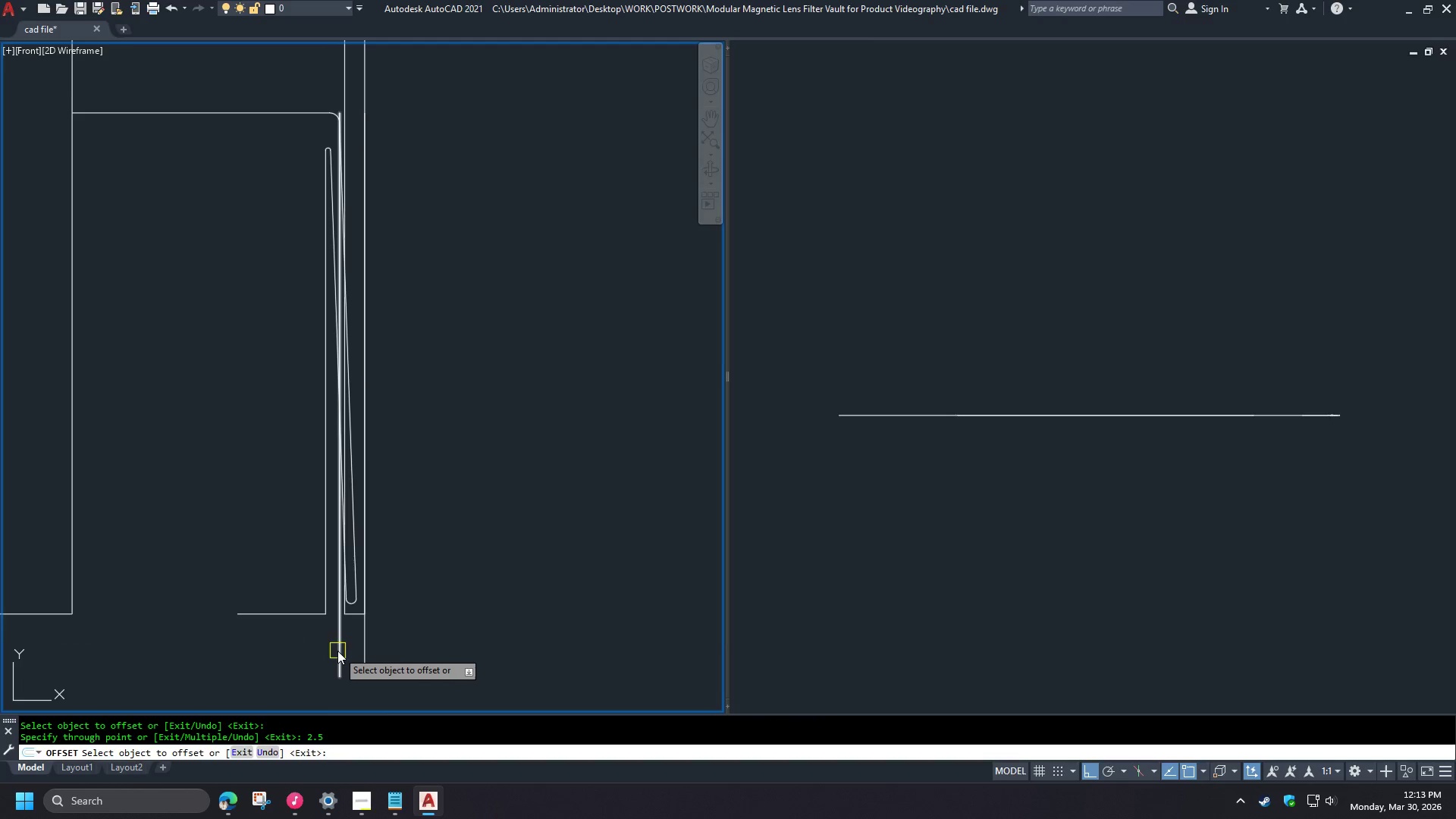 
key(Numpad1)
 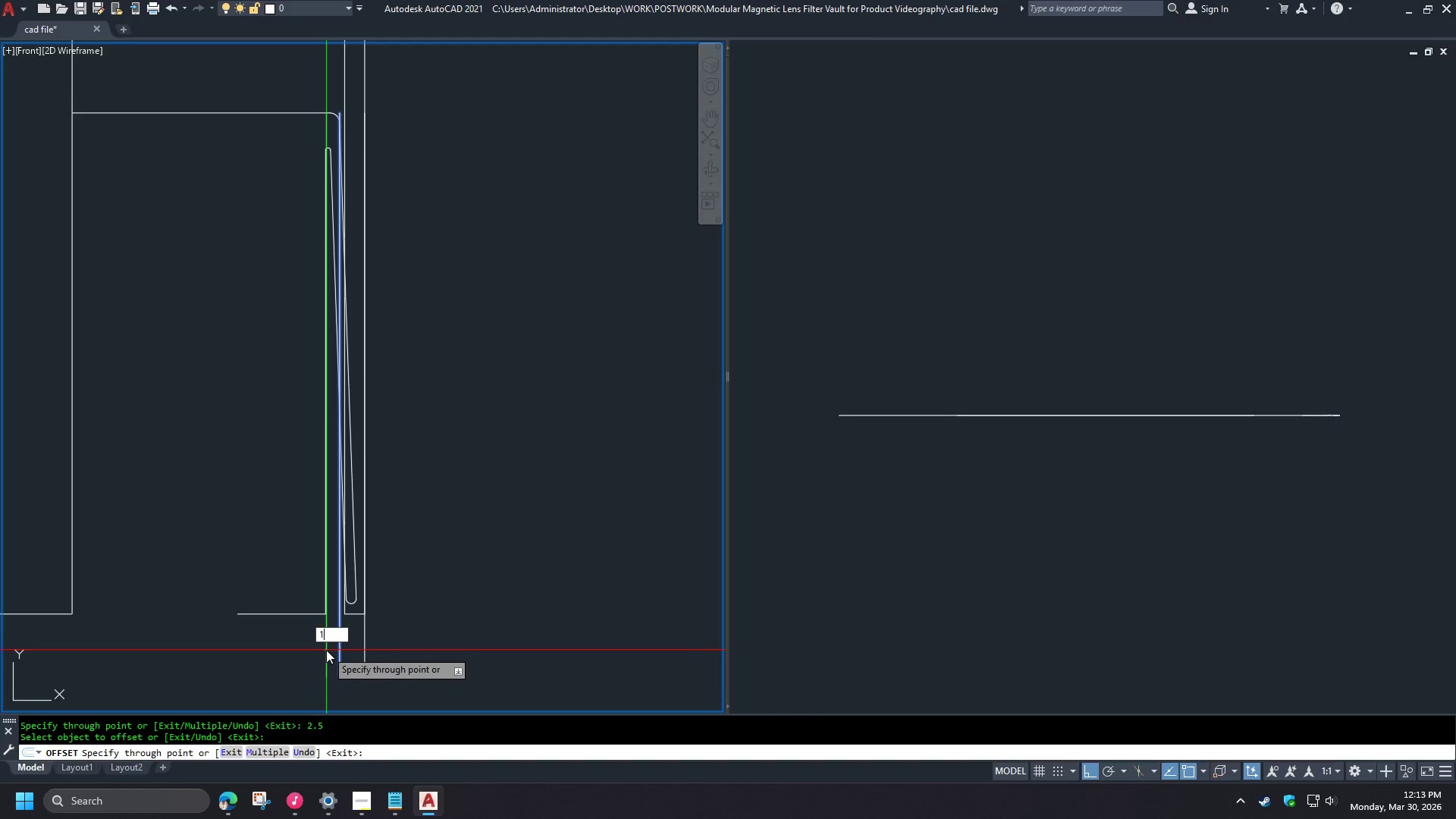 
key(NumpadDecimal)
 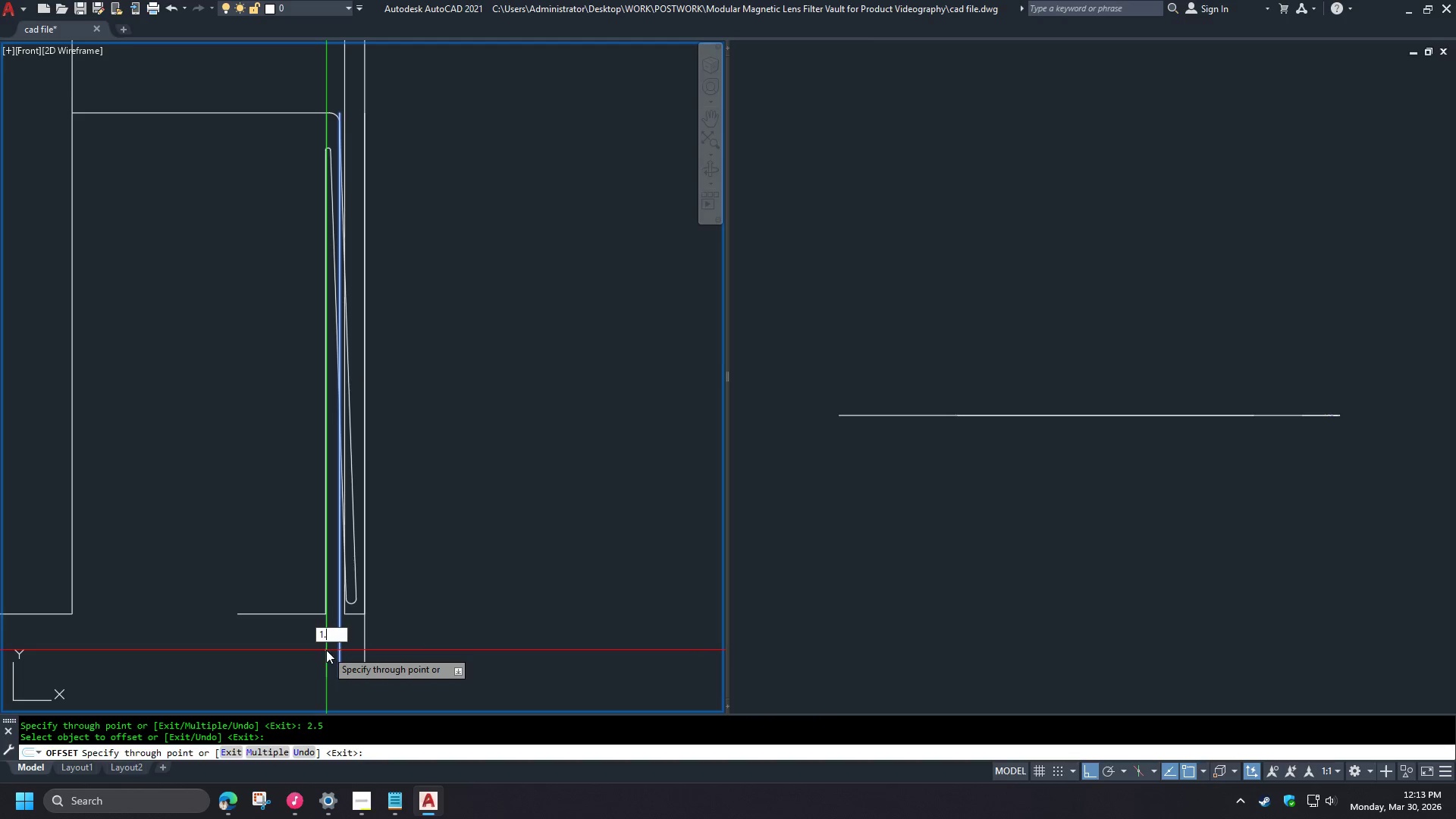 
key(Numpad5)
 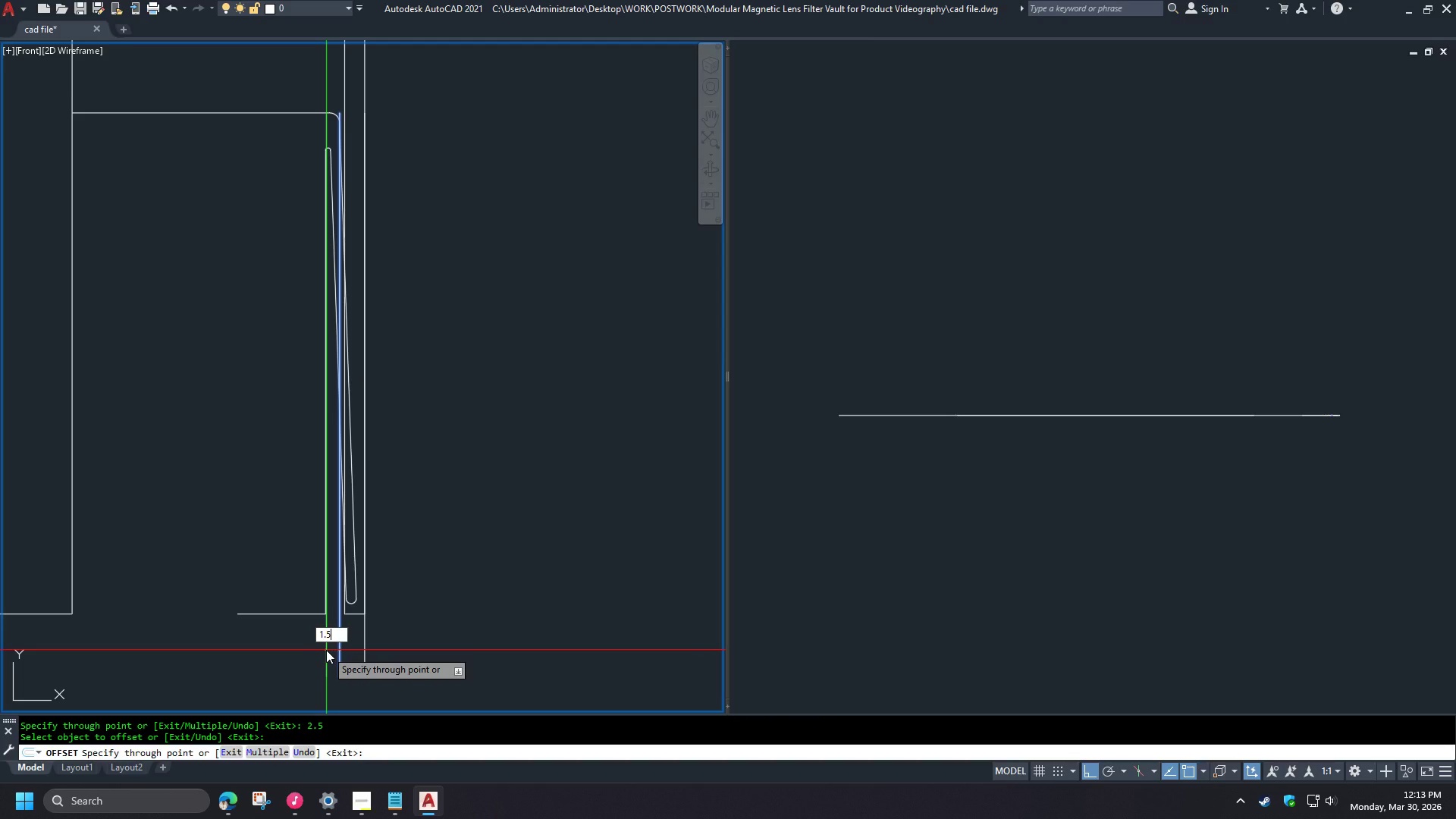 
key(NumpadEnter)
 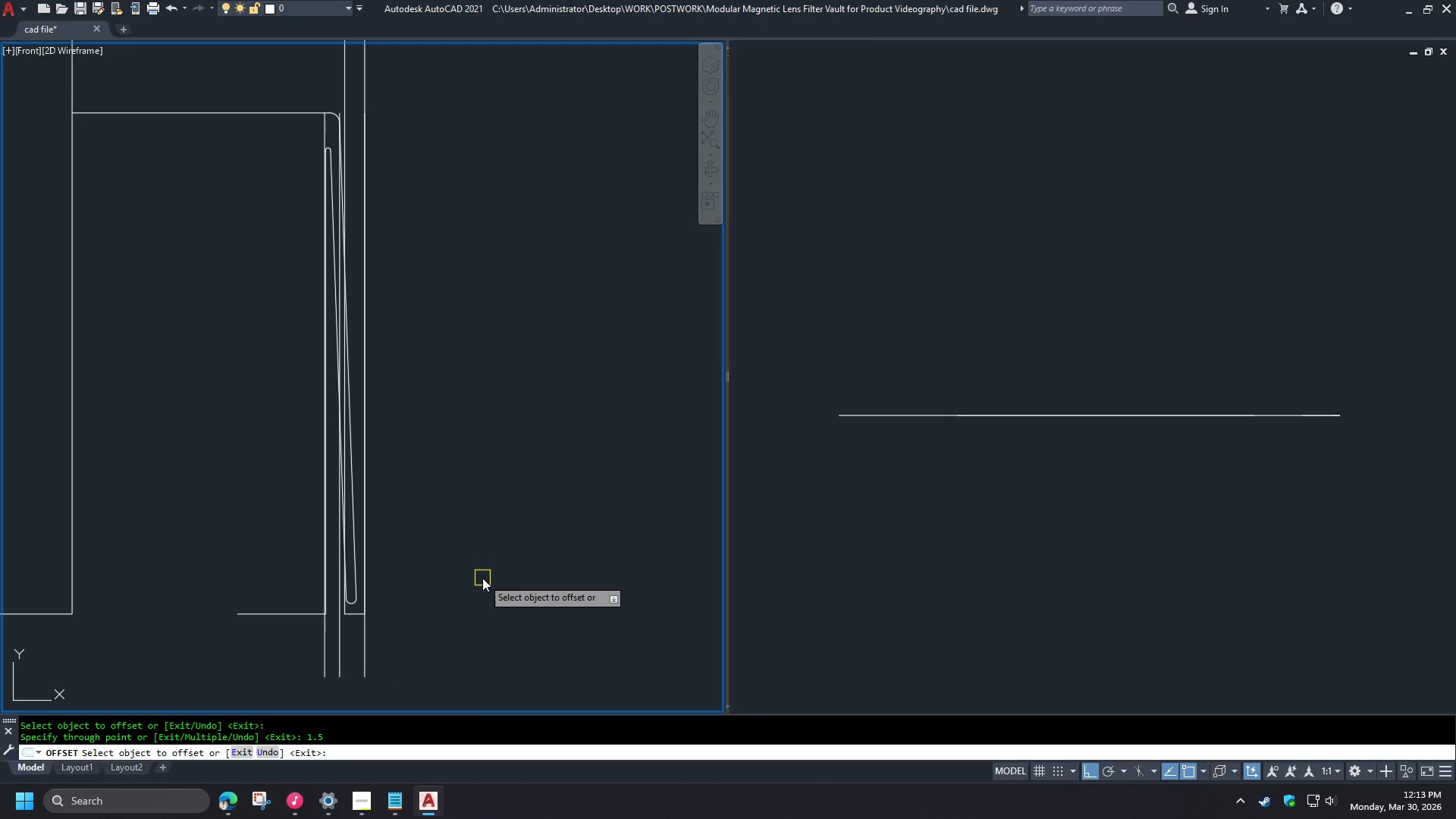 
type( di)
 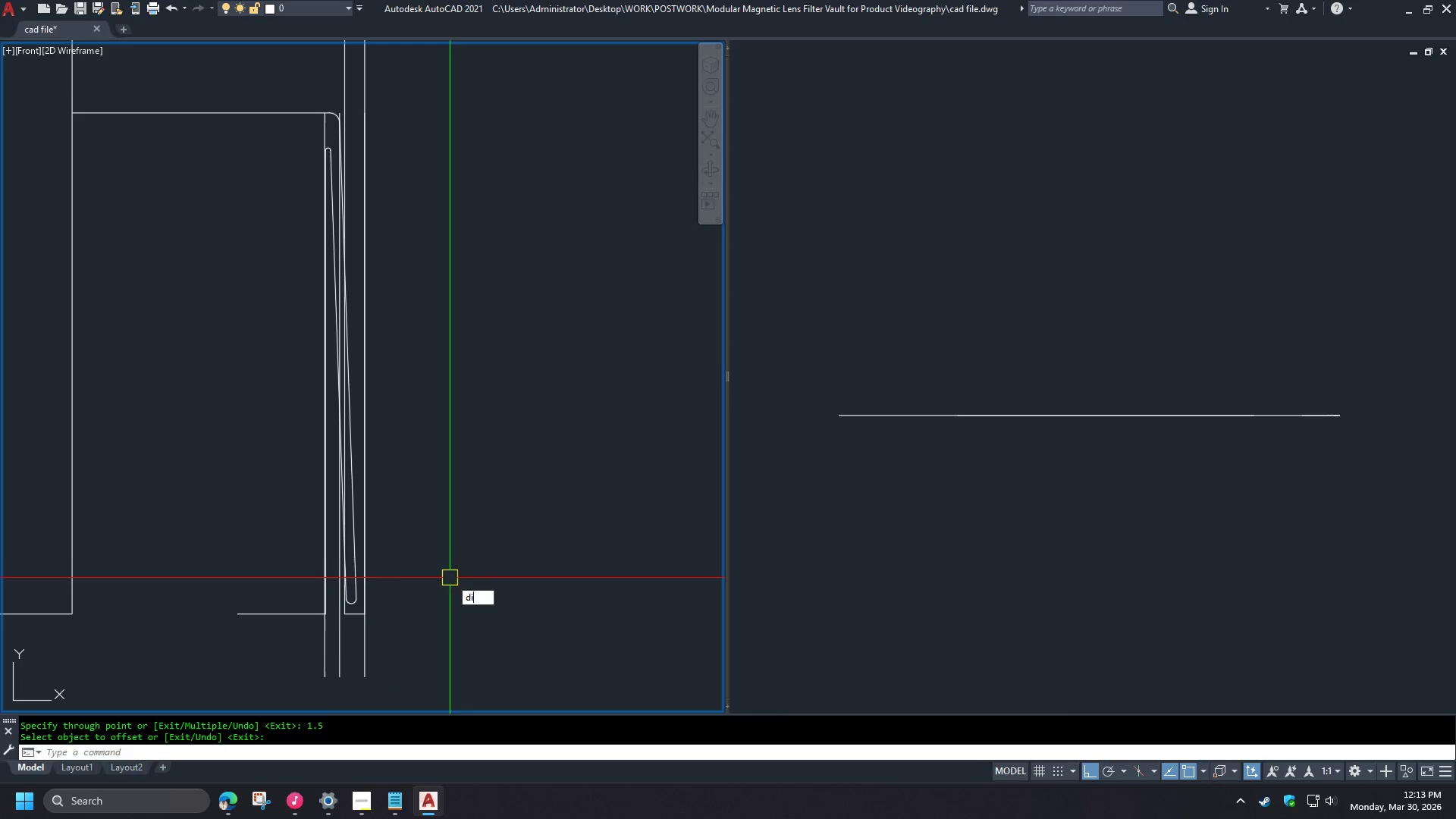 
key(Space)
 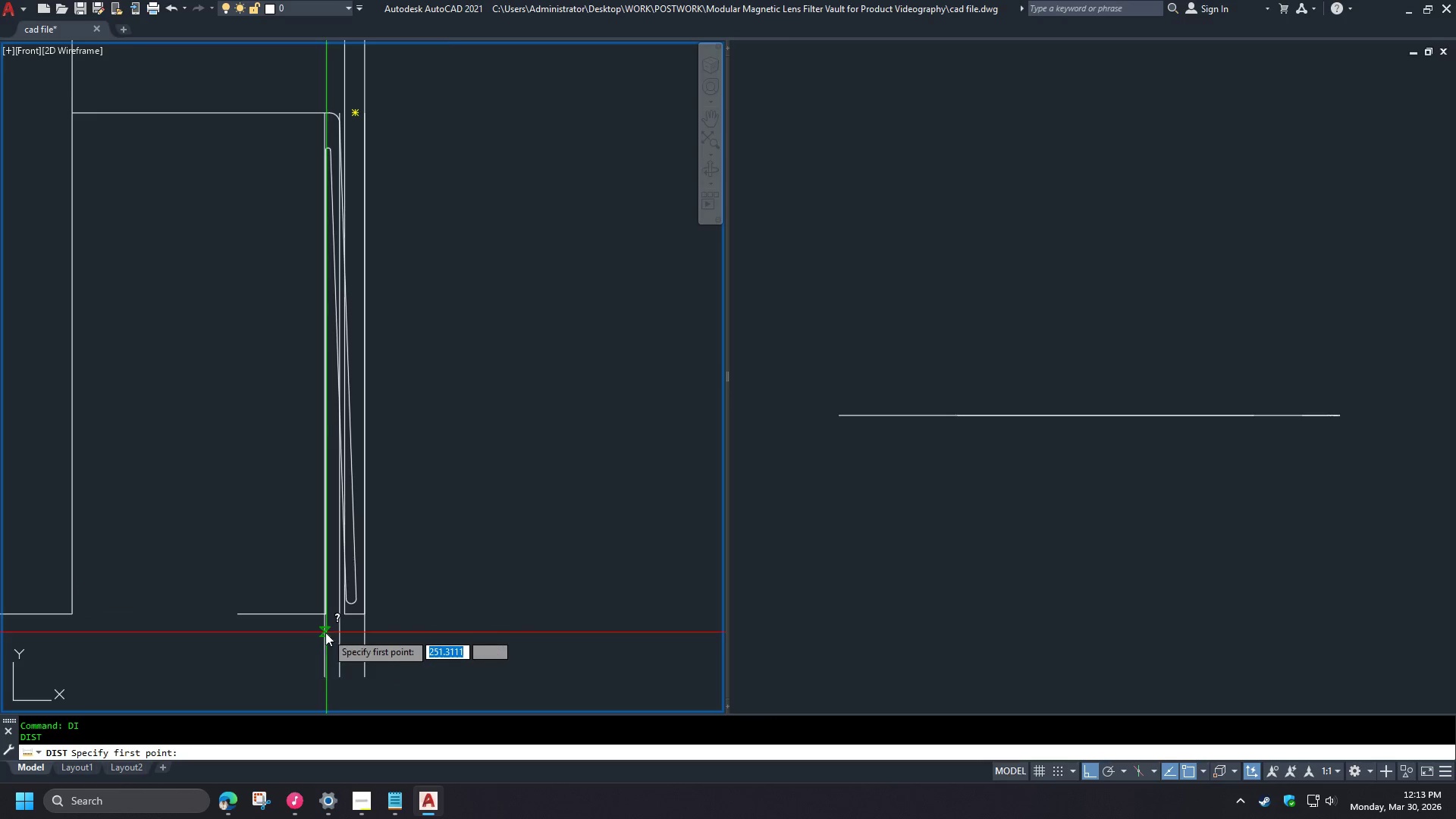 
left_click([325, 632])
 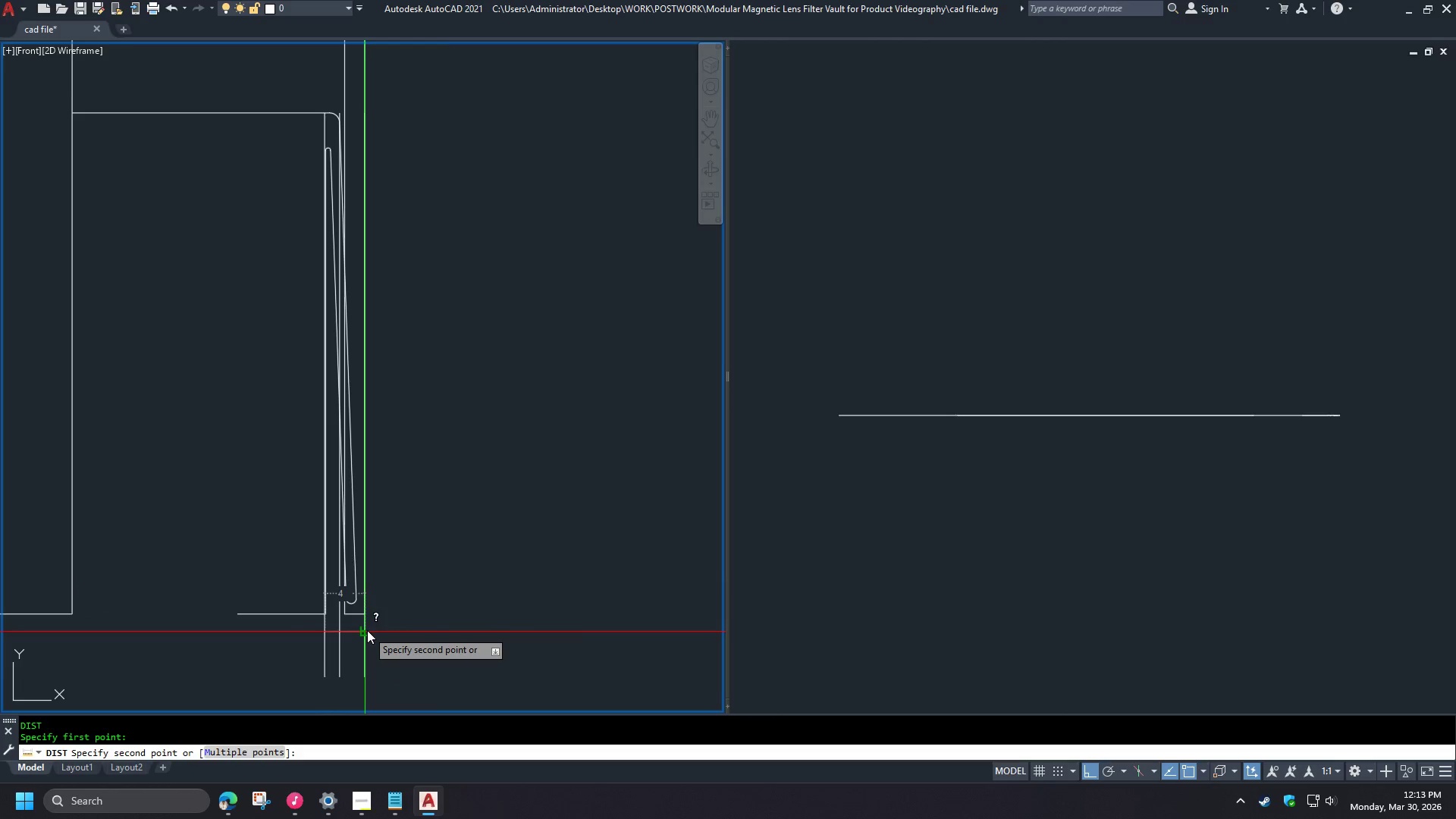 
key(Escape)
 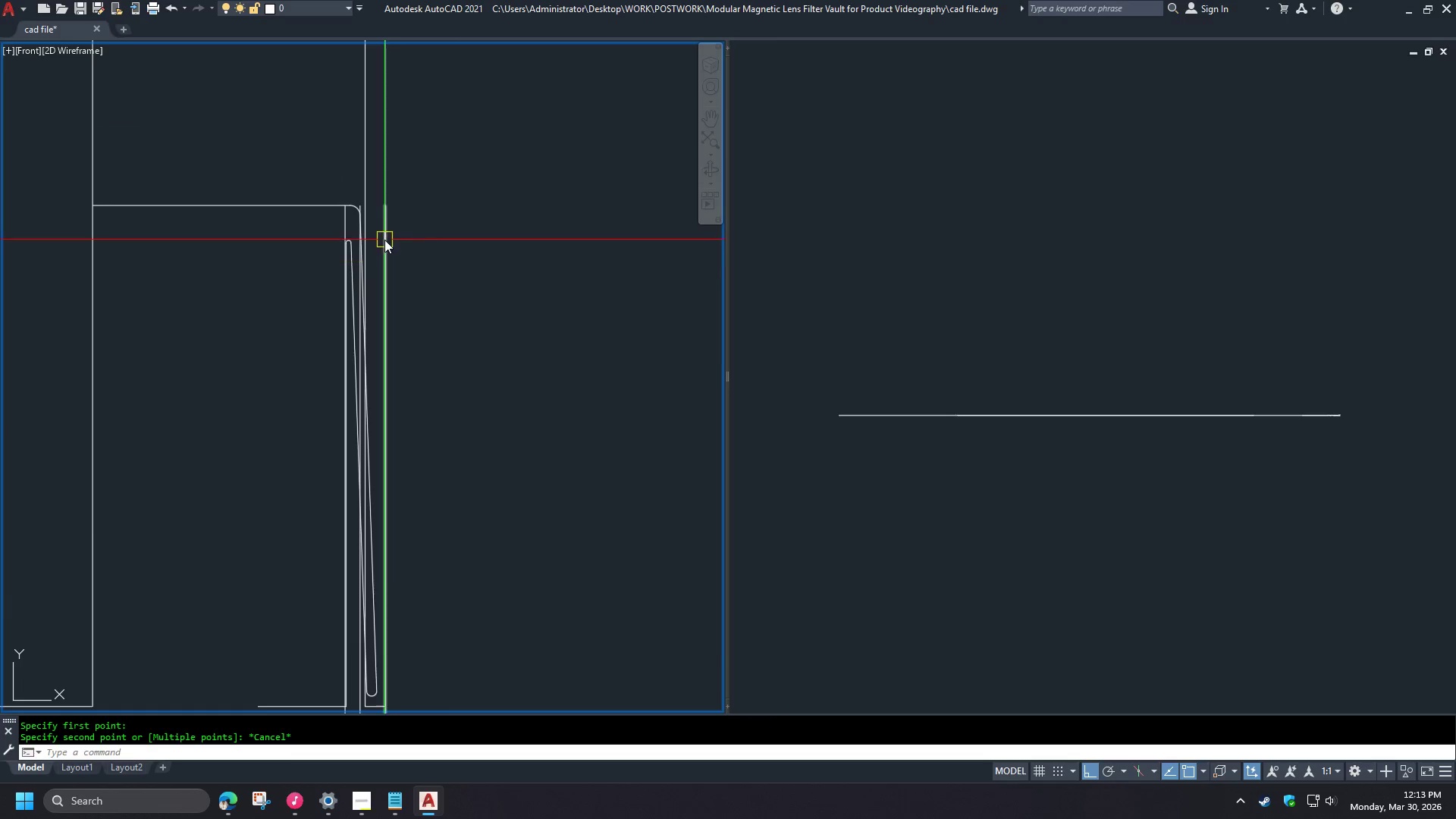 
scroll: coordinate [365, 328], scroll_direction: up, amount: 4.0
 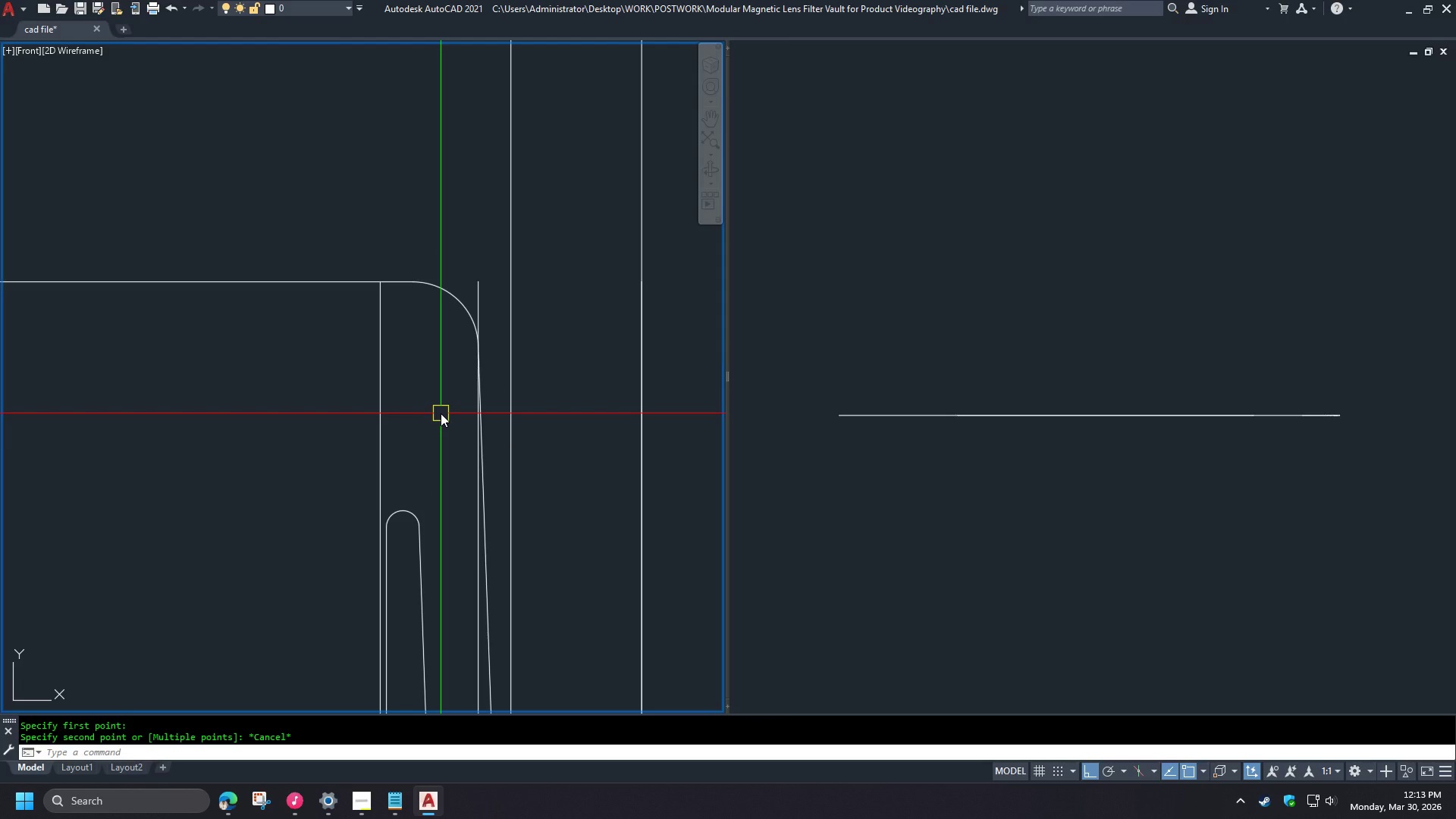 
scroll: coordinate [441, 406], scroll_direction: down, amount: 3.0
 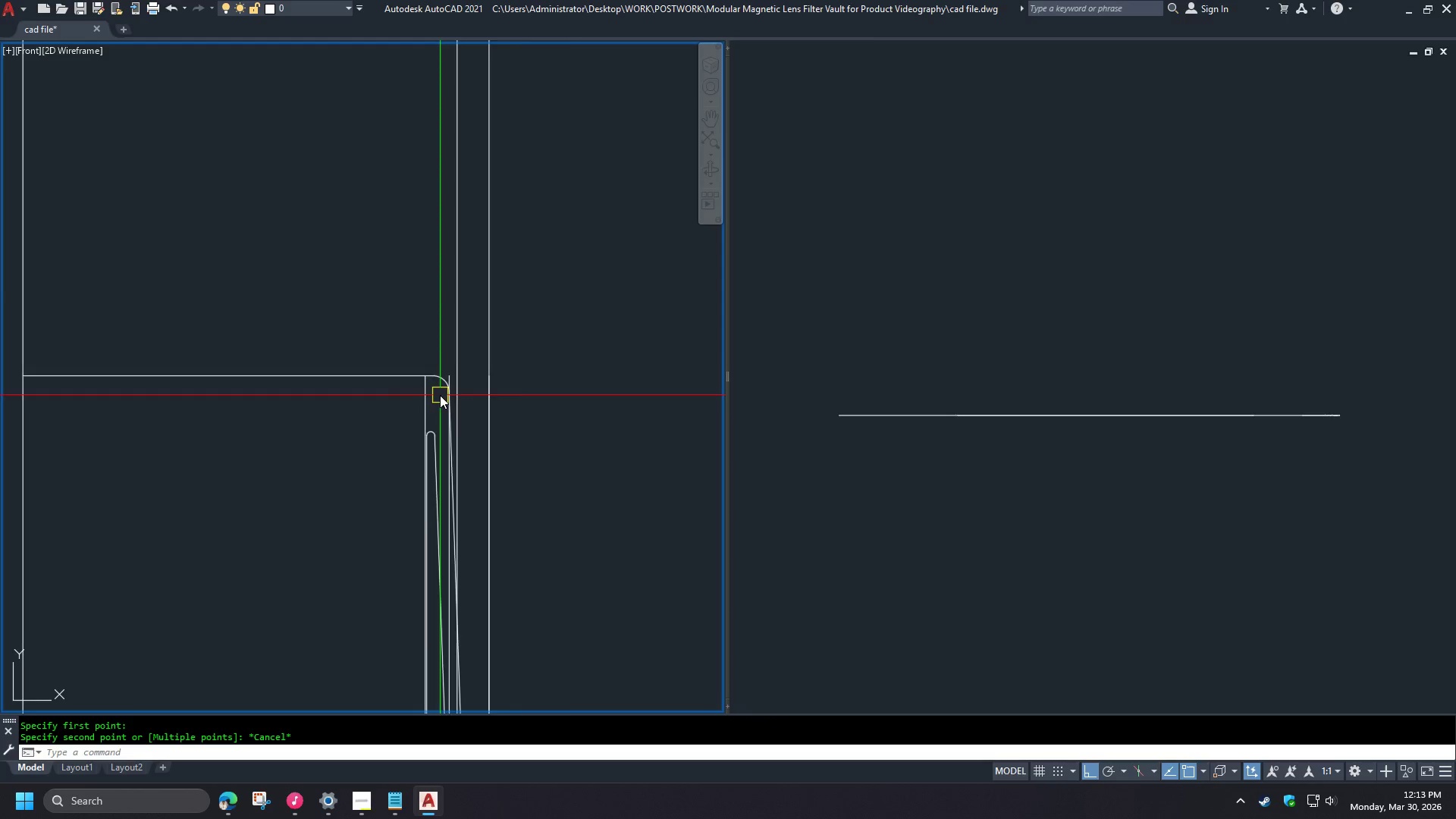 
scroll: coordinate [439, 394], scroll_direction: up, amount: 2.0
 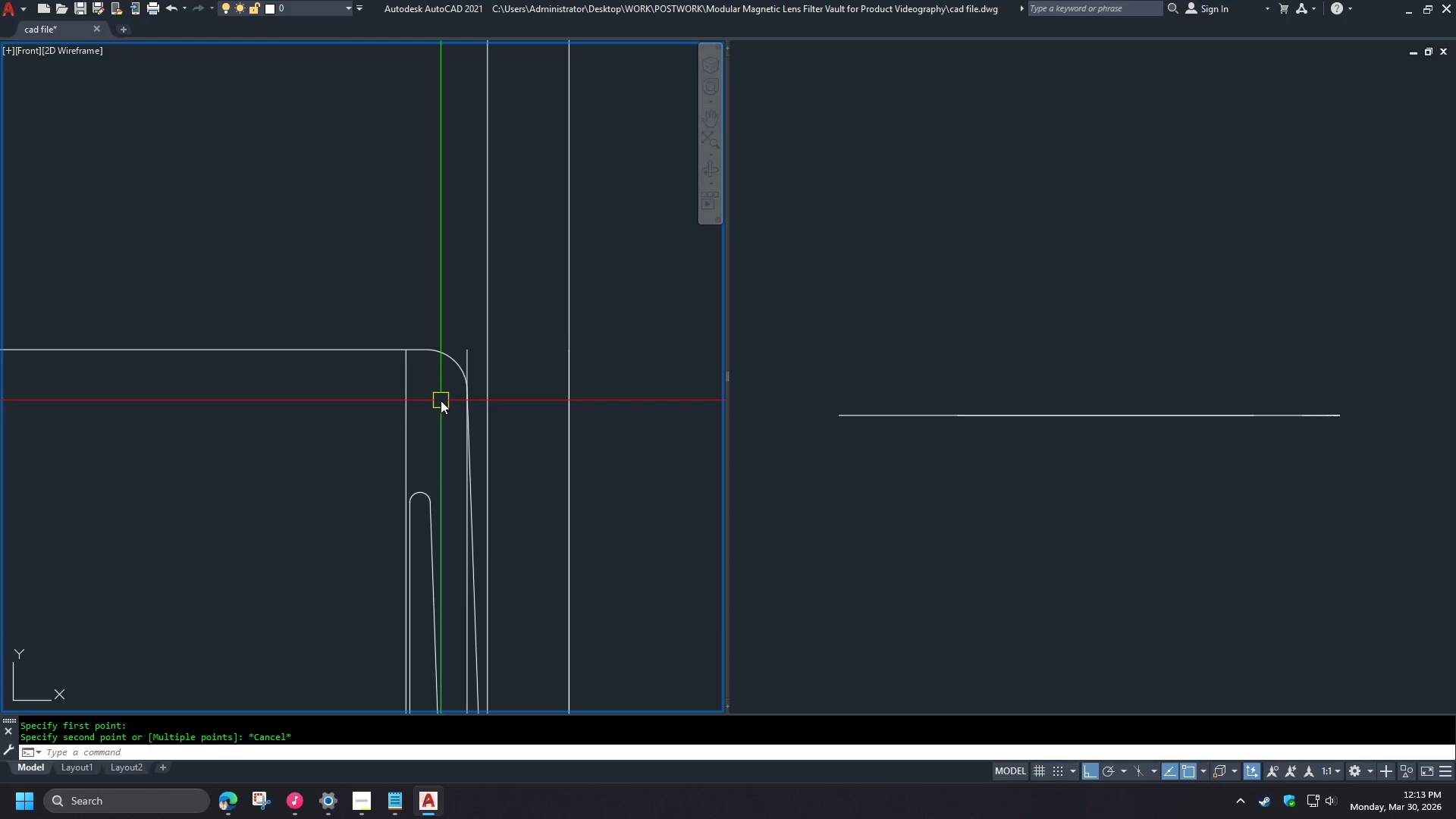 
scroll: coordinate [440, 405], scroll_direction: down, amount: 1.0
 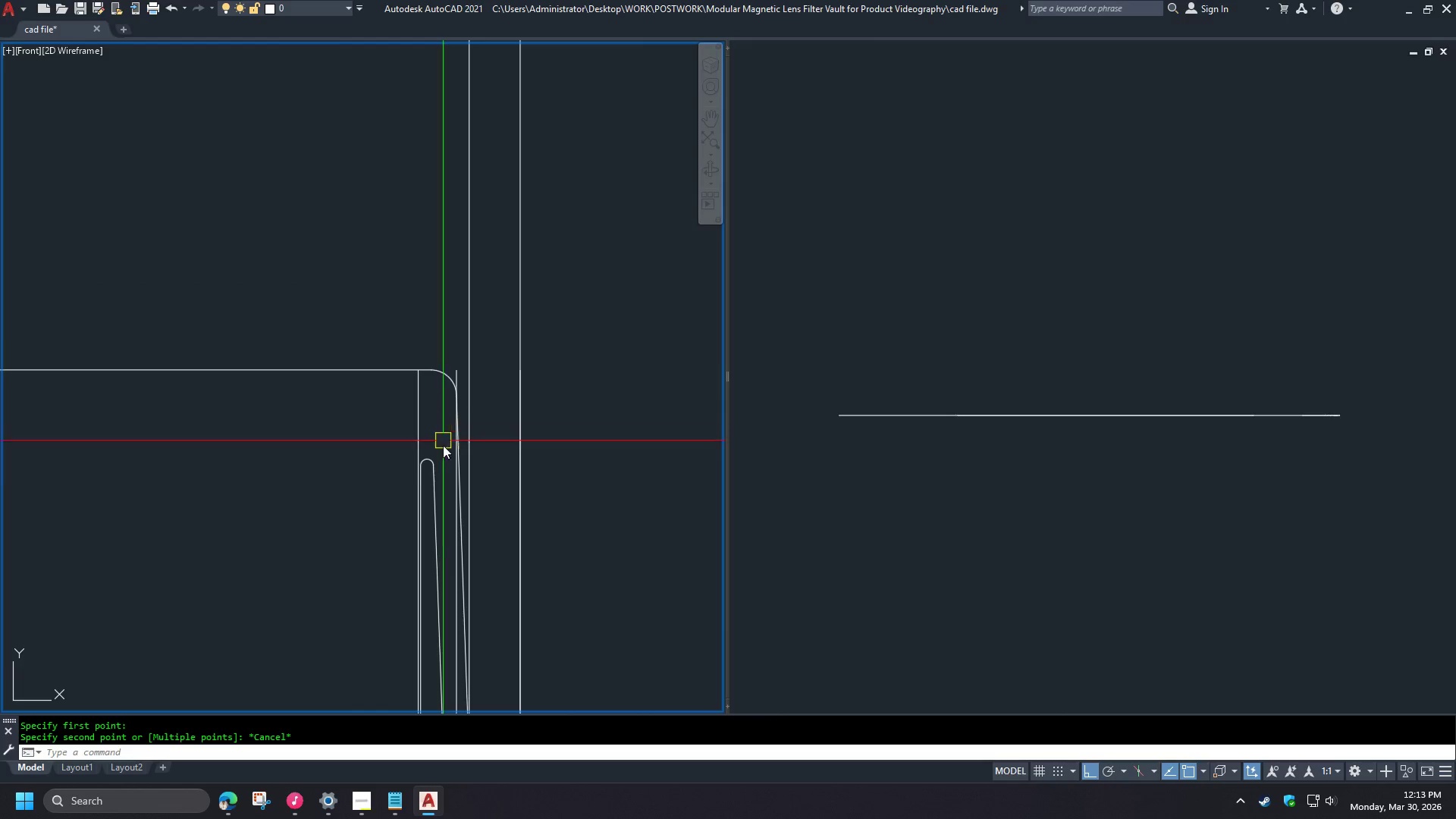 
scroll: coordinate [427, 479], scroll_direction: up, amount: 4.0
 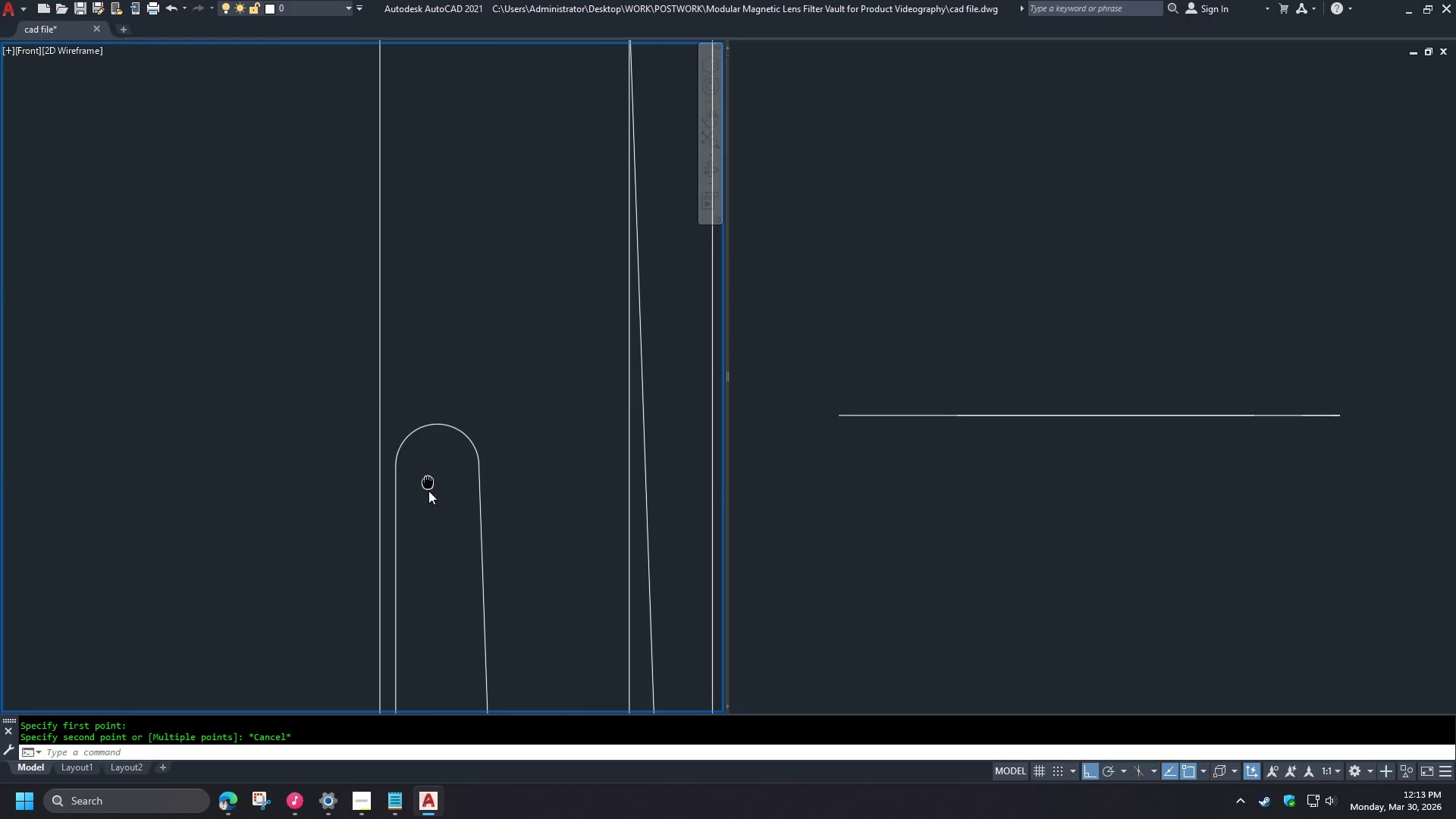 
scroll: coordinate [433, 371], scroll_direction: down, amount: 4.0
 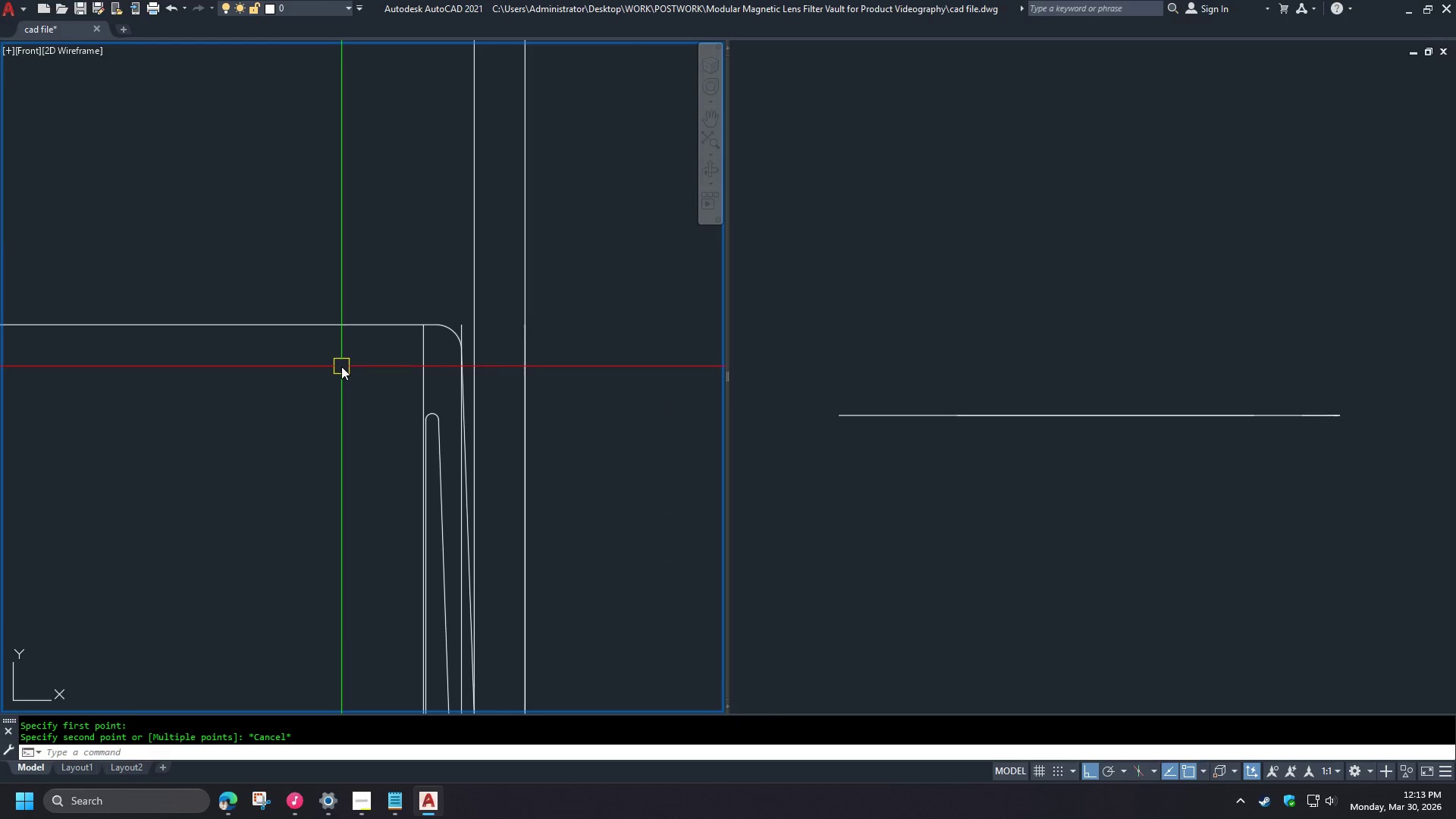 
key(K)
 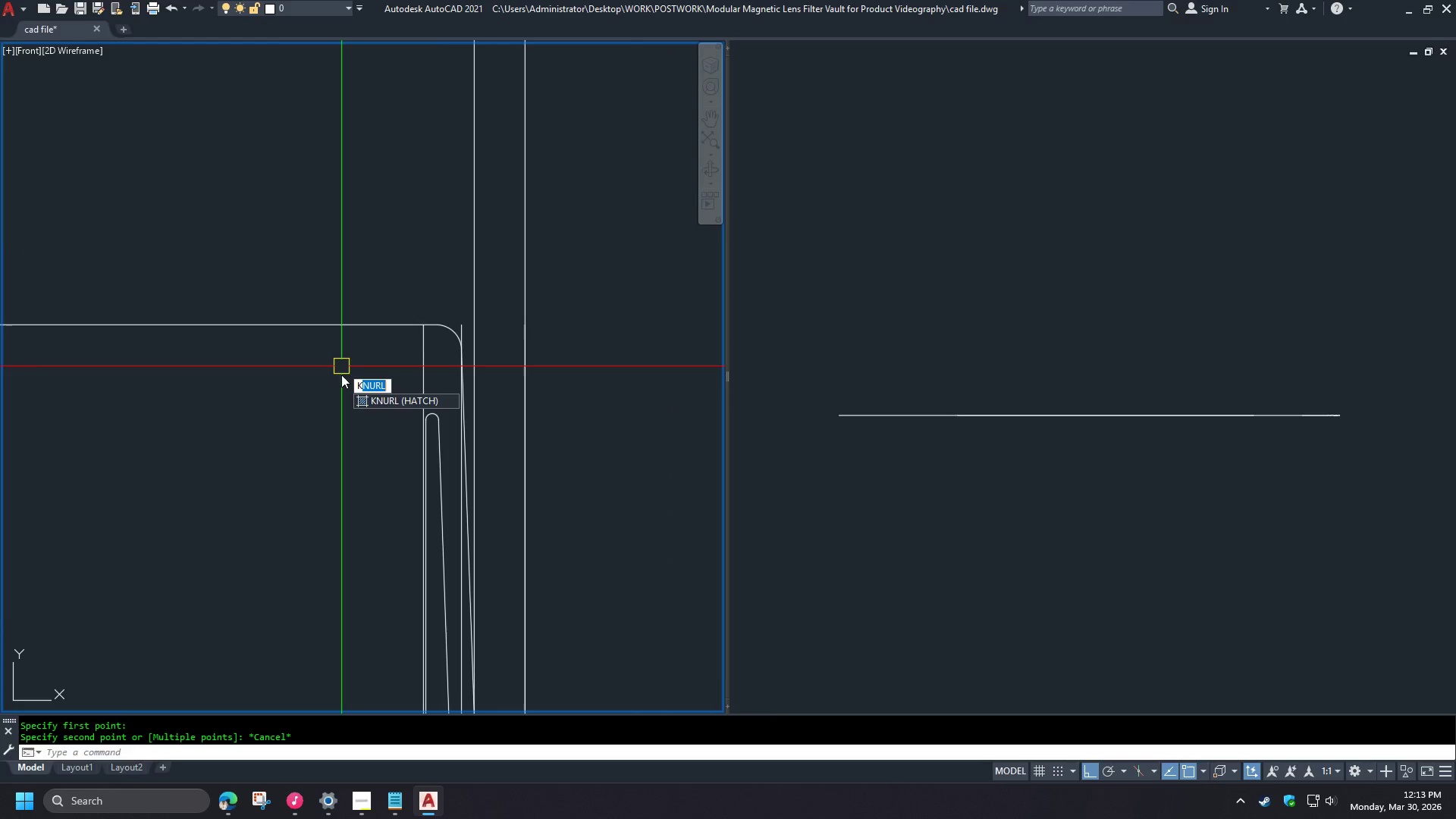 
key(Escape)
 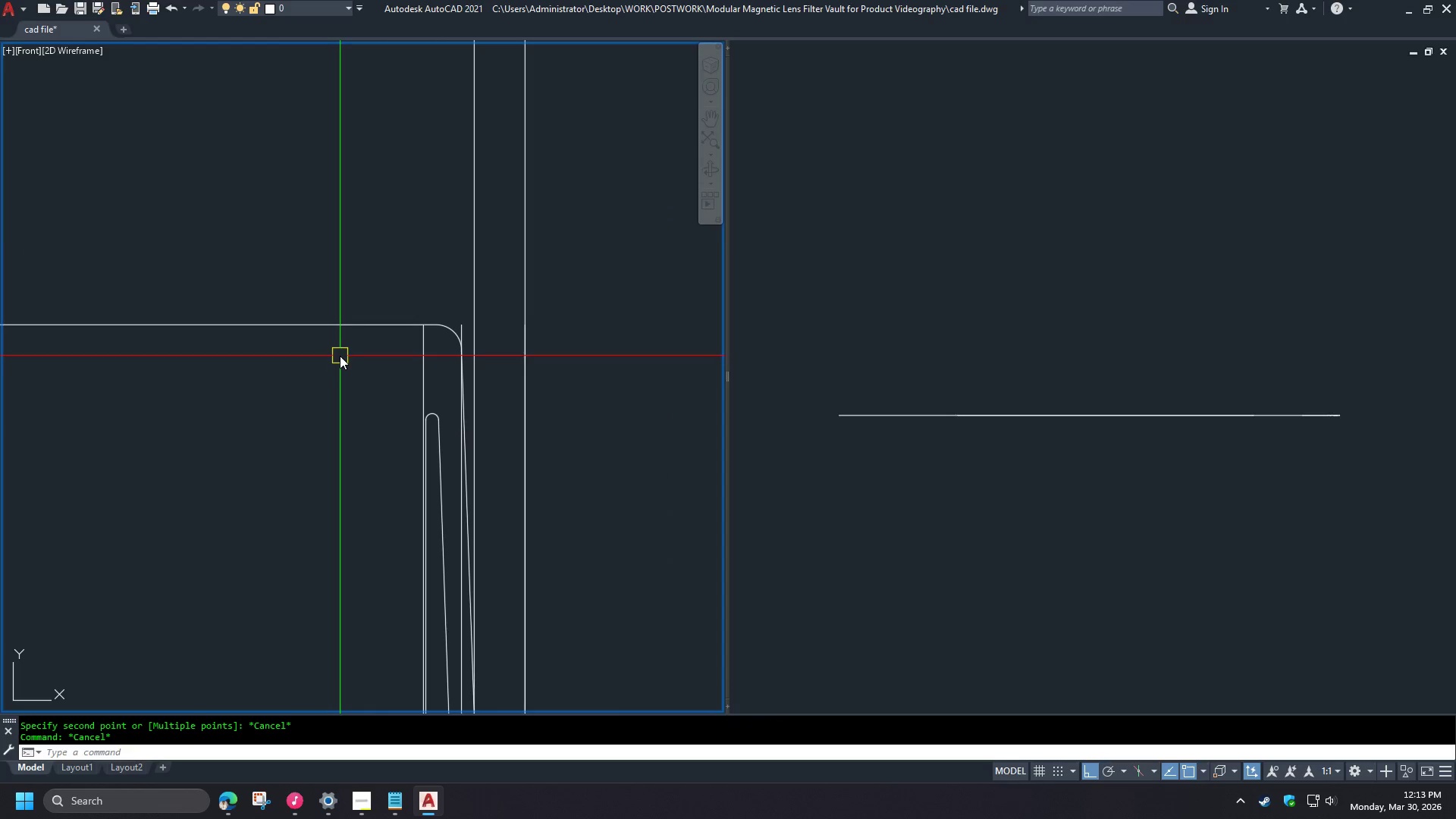 
key(L)
 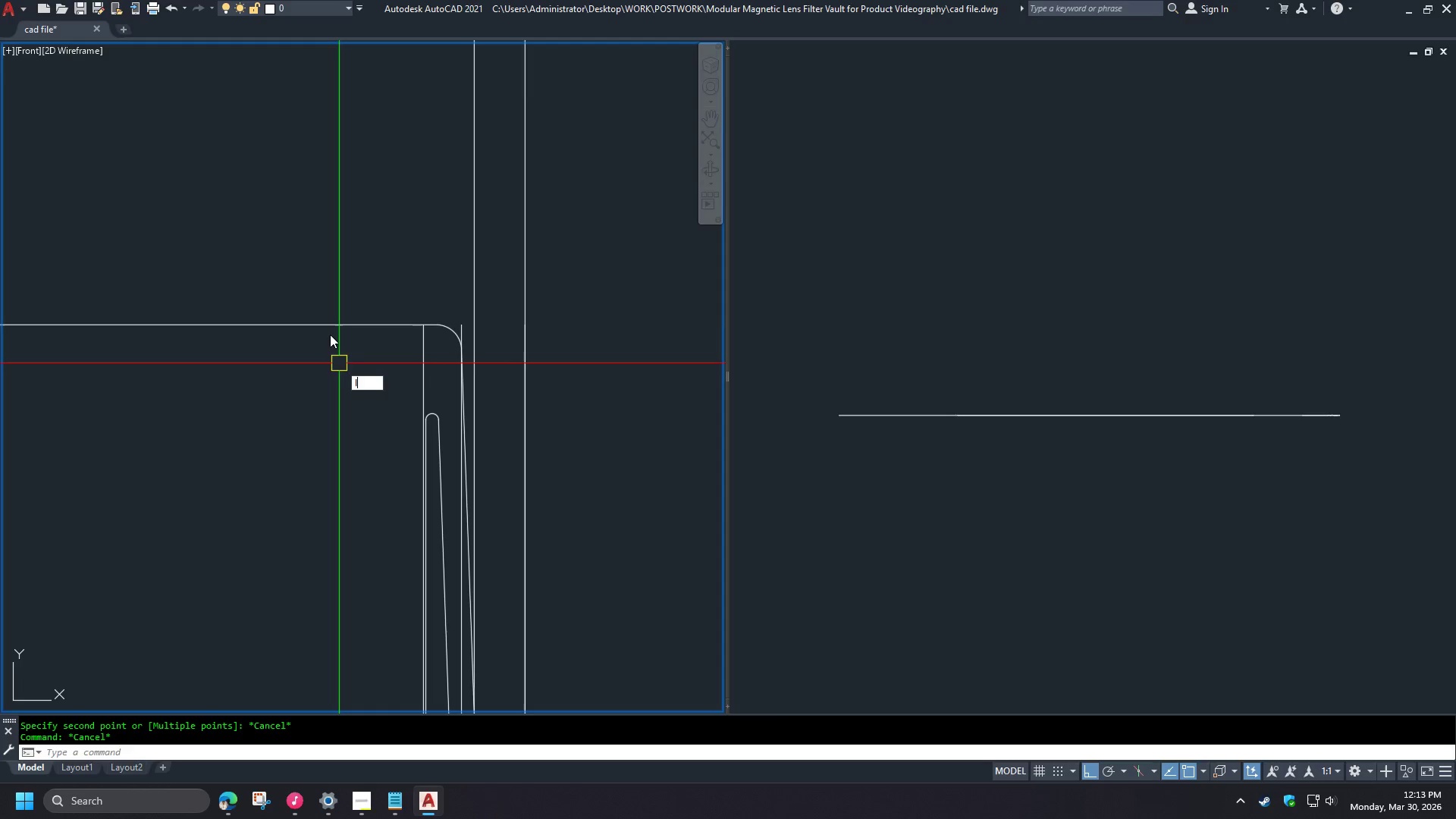 
key(Space)
 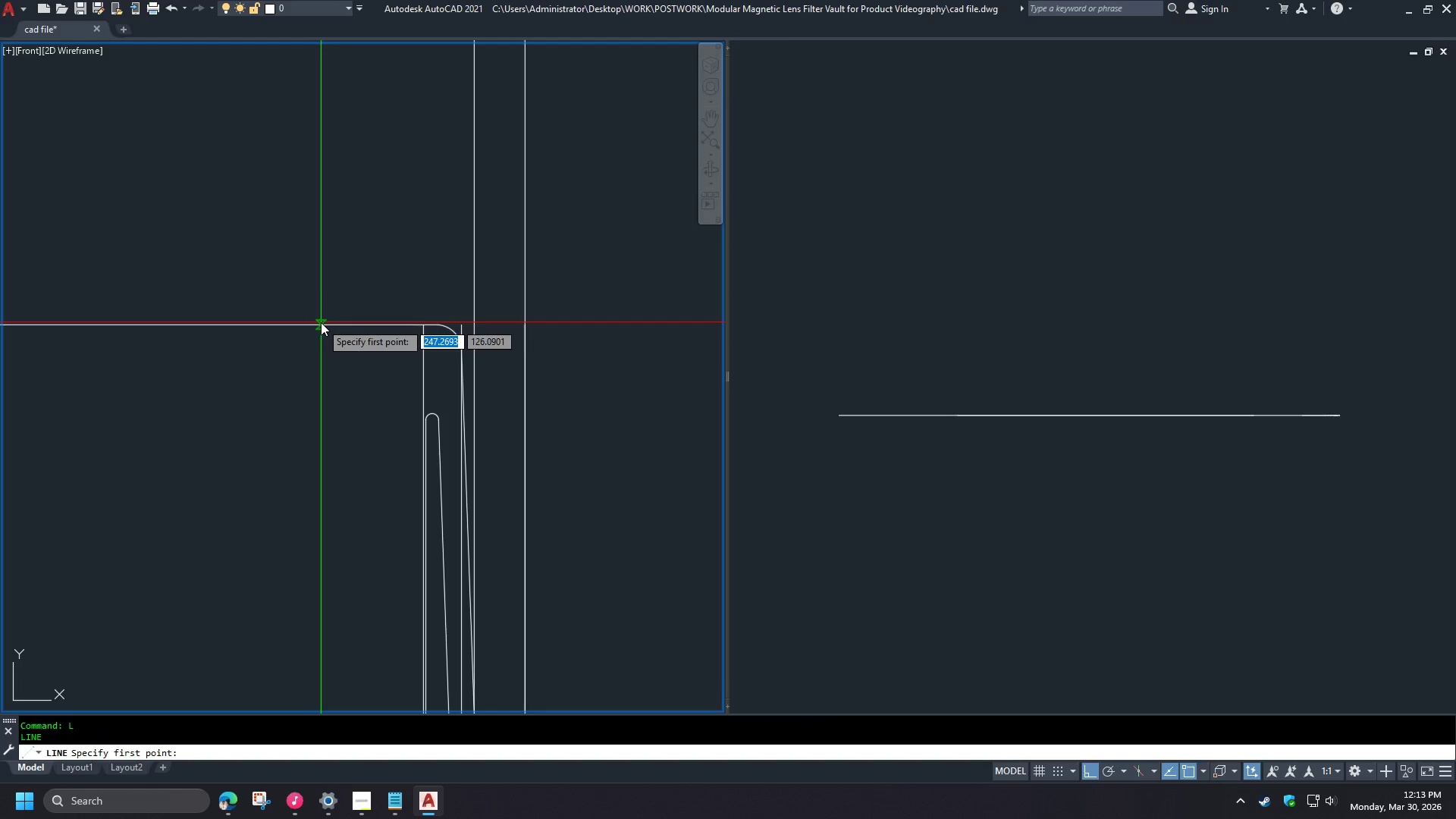 
left_click_drag(start_coordinate=[320, 321], to_coordinate=[325, 321])
 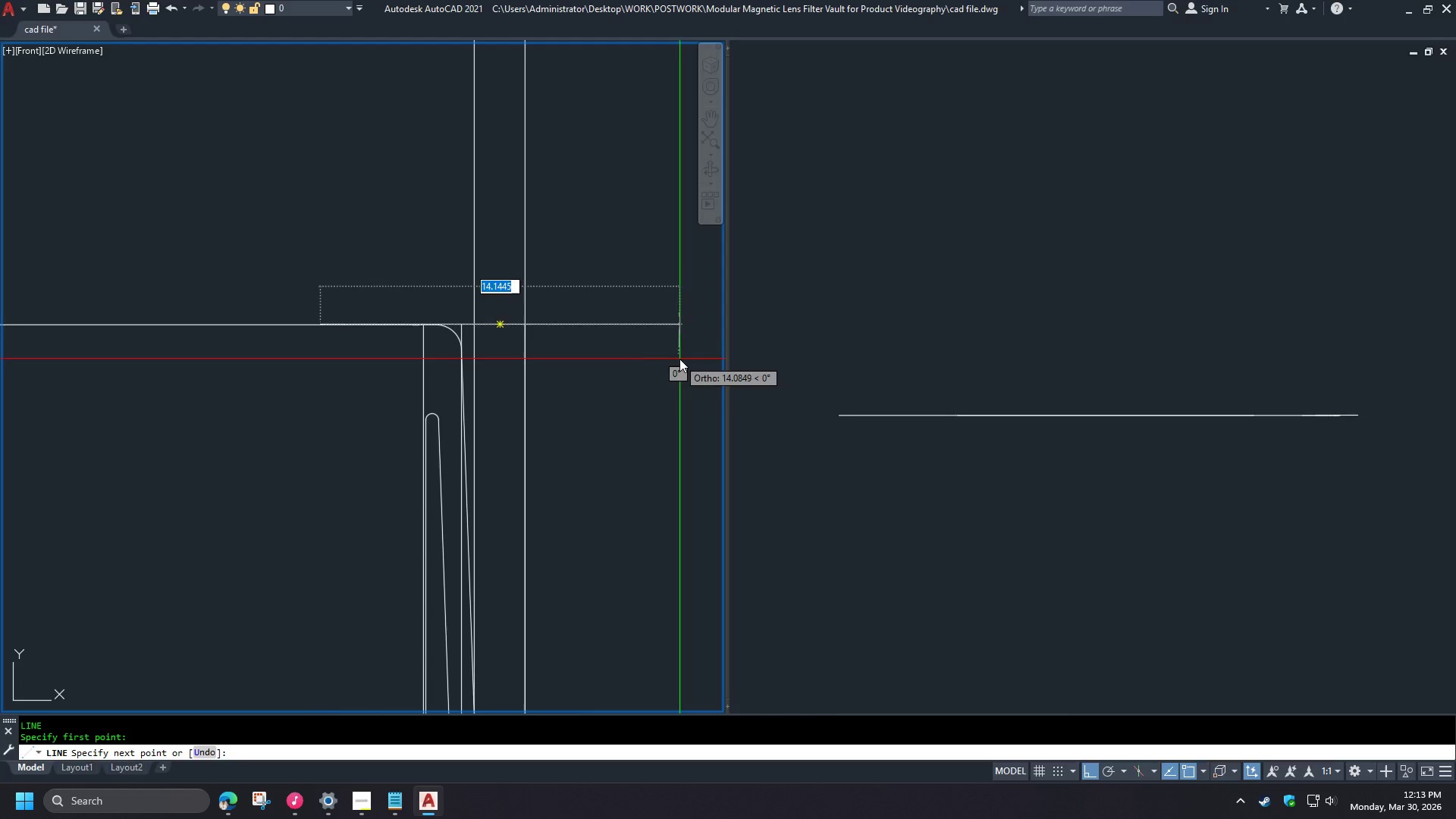 
double_click([679, 359])
 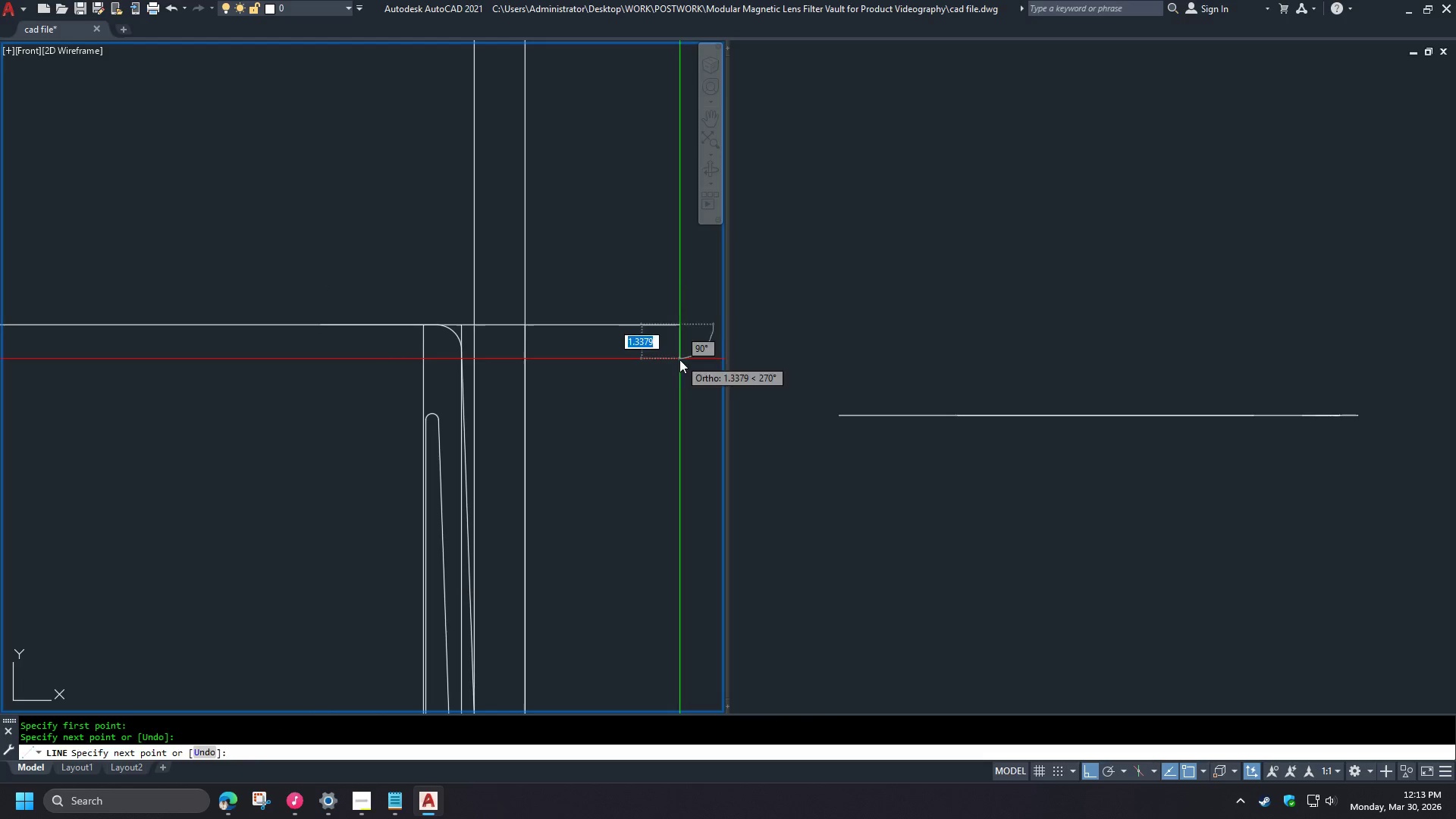 
key(Space)
 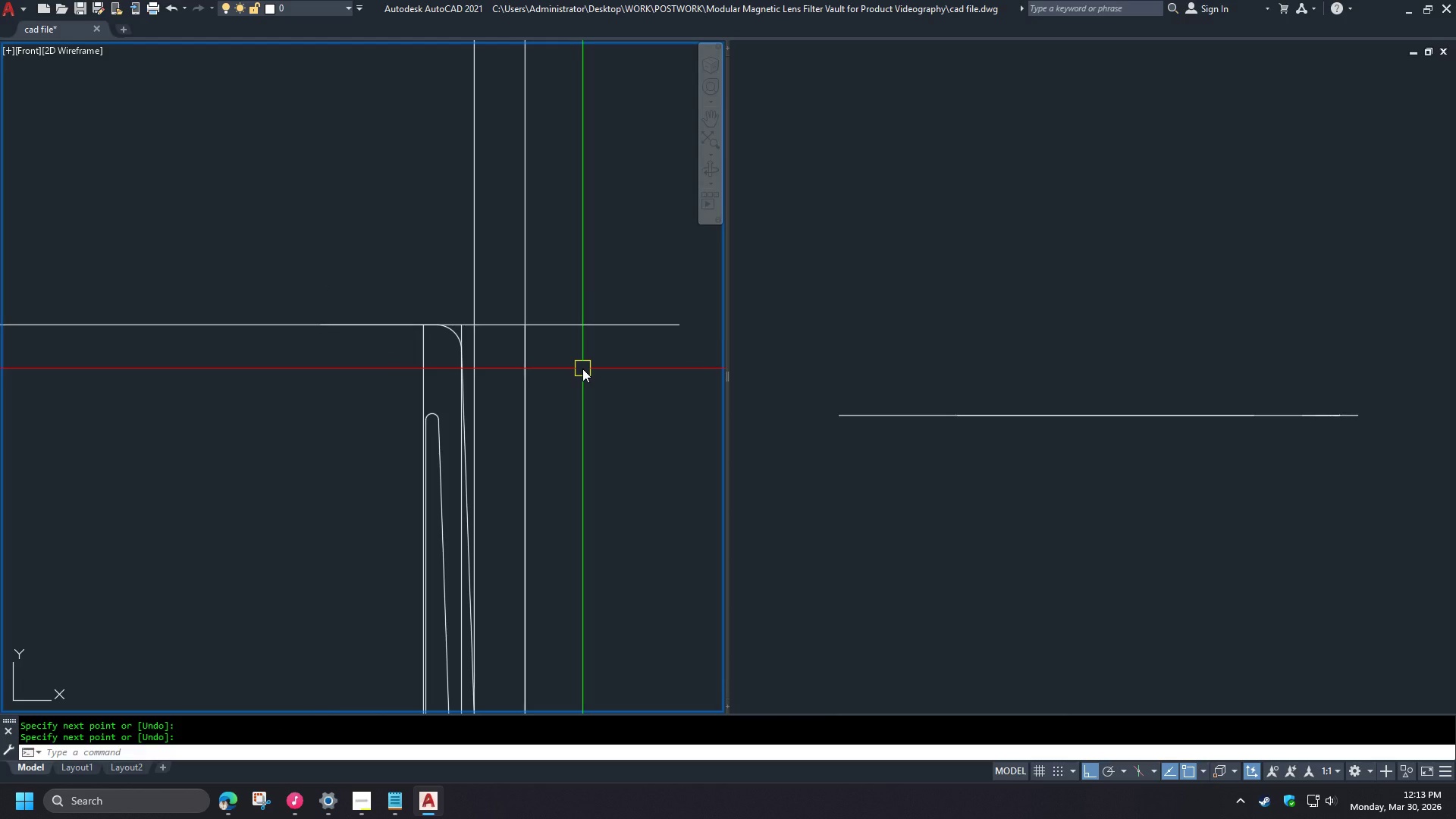 
key(O)
 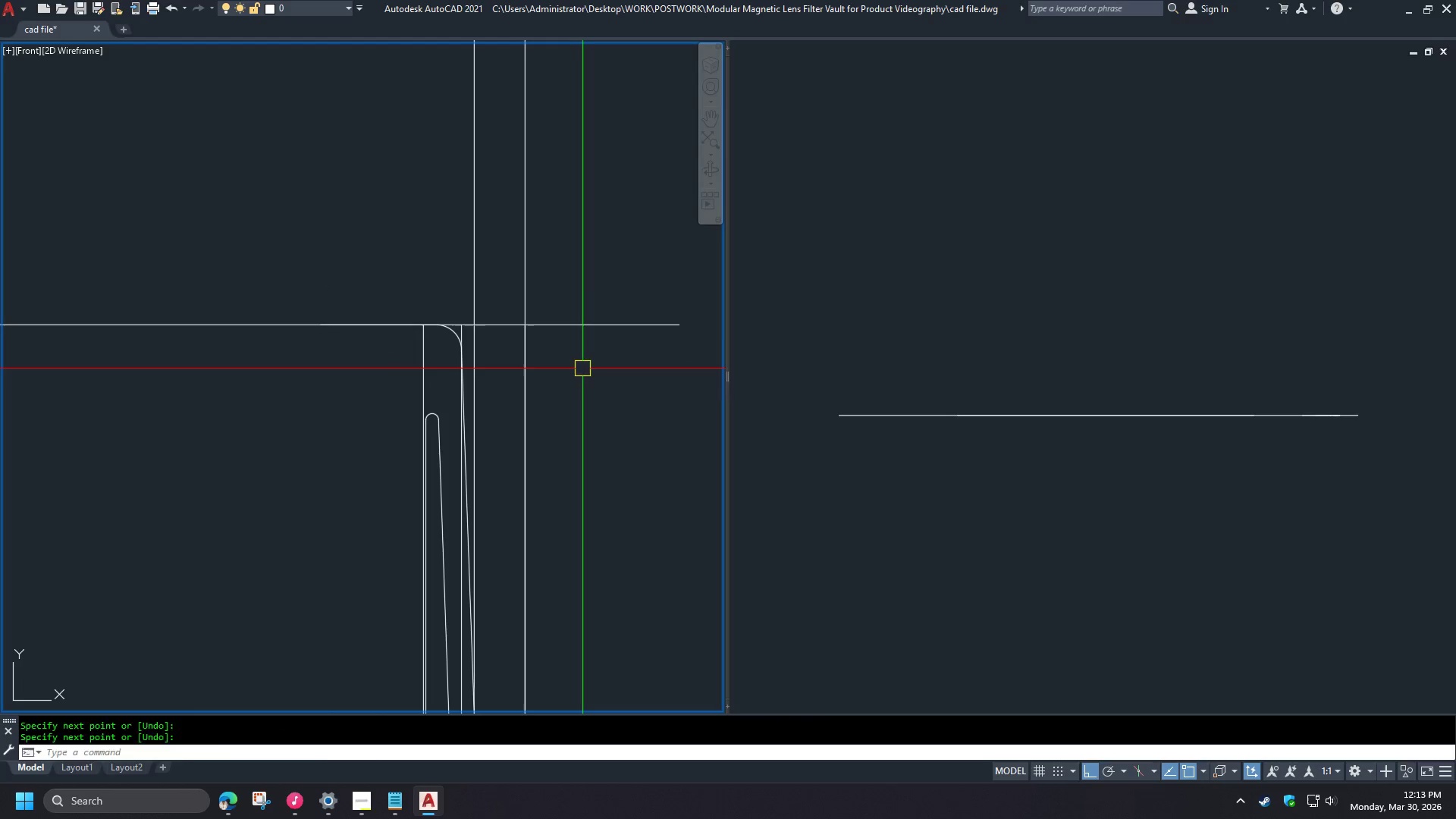 
key(Space)
 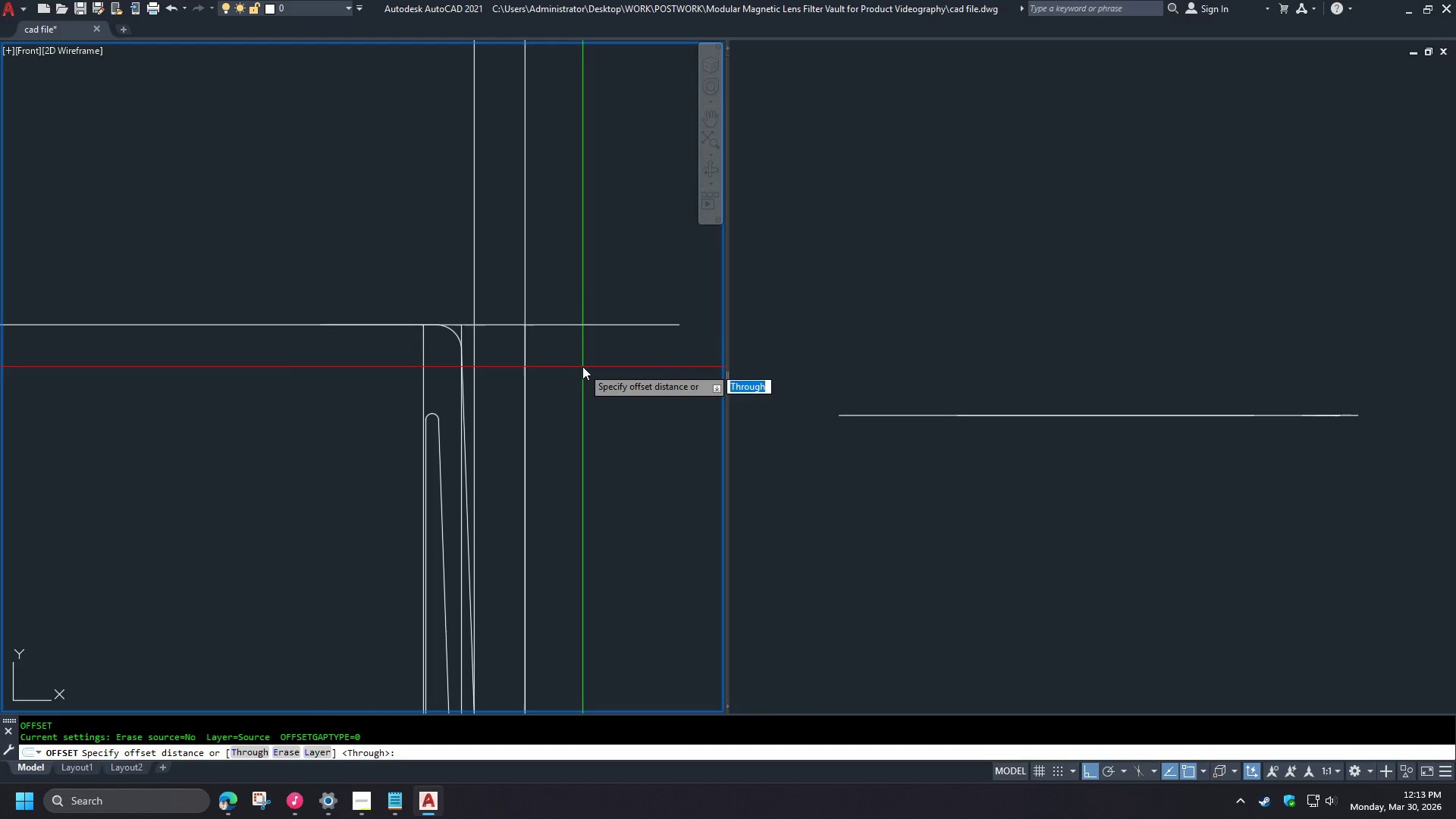 
key(T)
 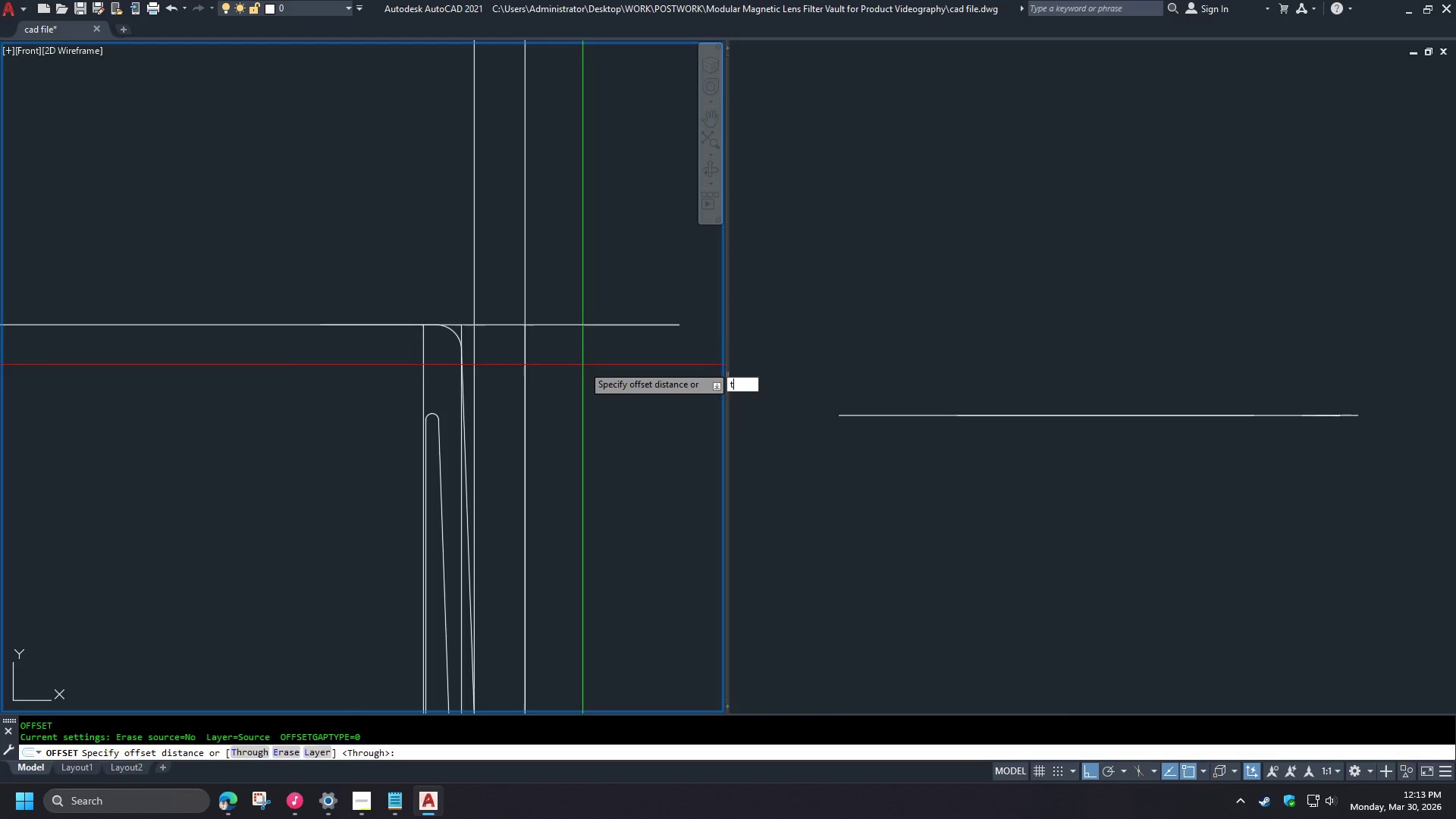 
key(Space)
 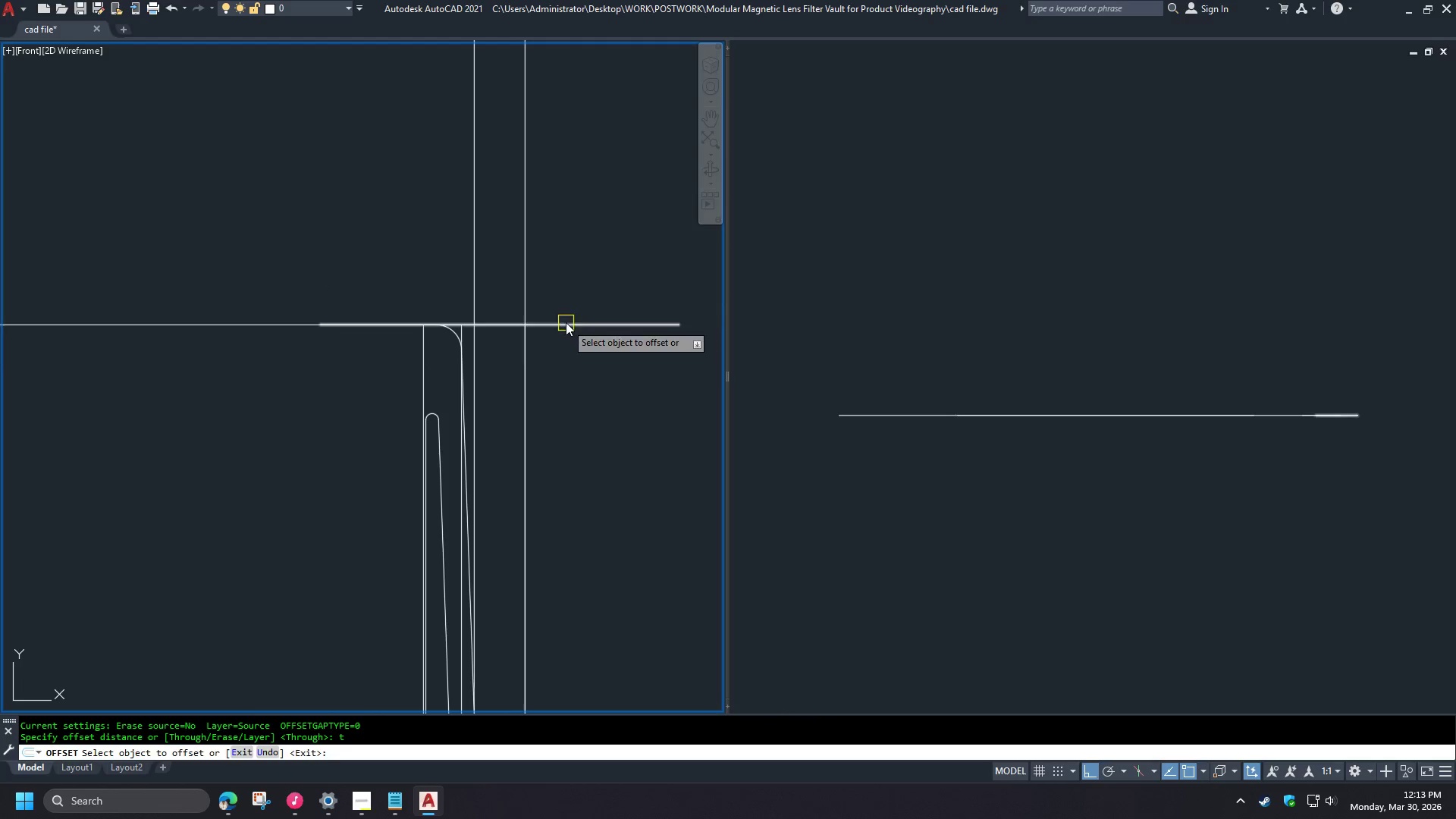 
left_click_drag(start_coordinate=[566, 322], to_coordinate=[566, 327])
 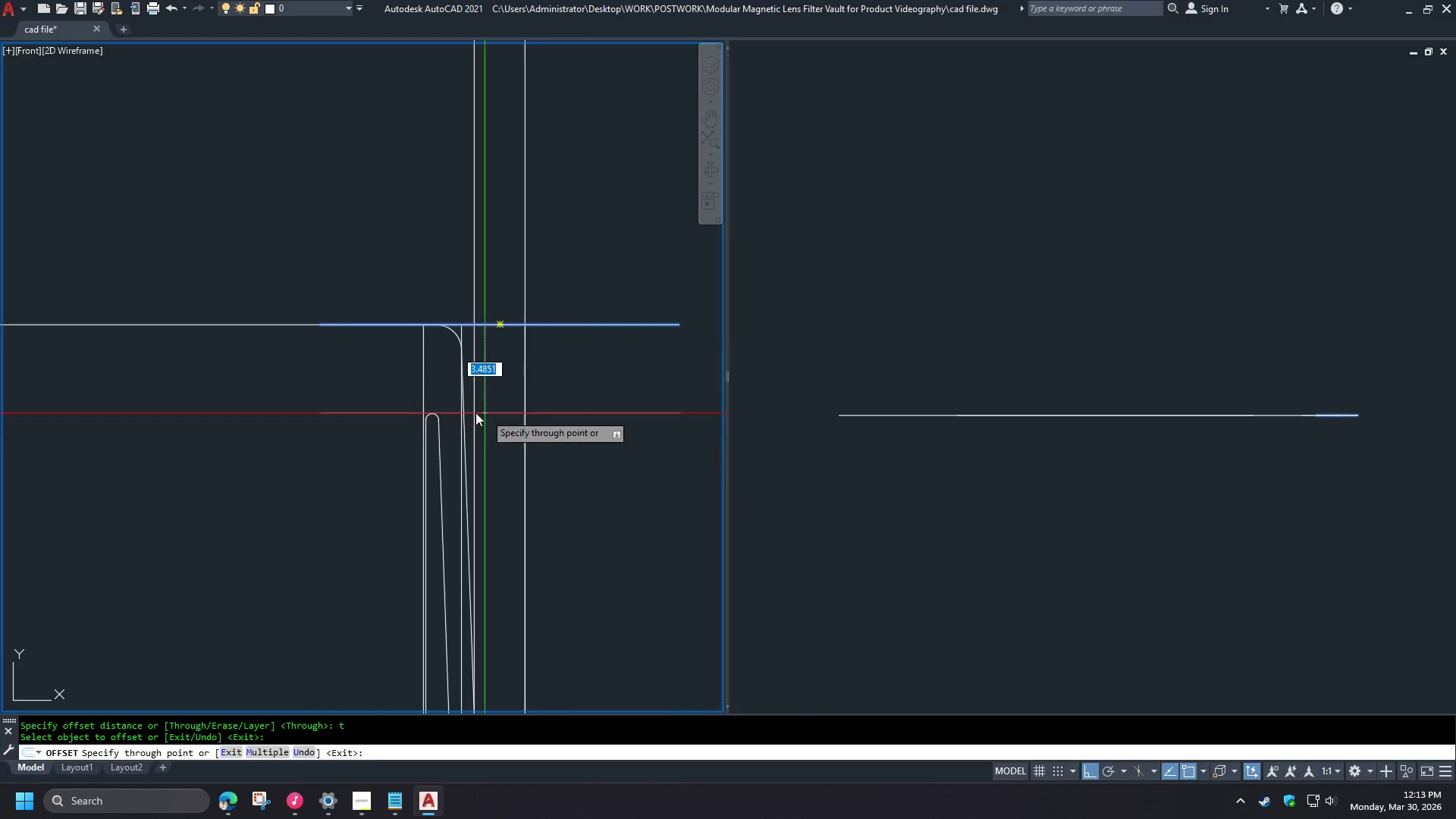 
scroll: coordinate [448, 421], scroll_direction: up, amount: 3.0
 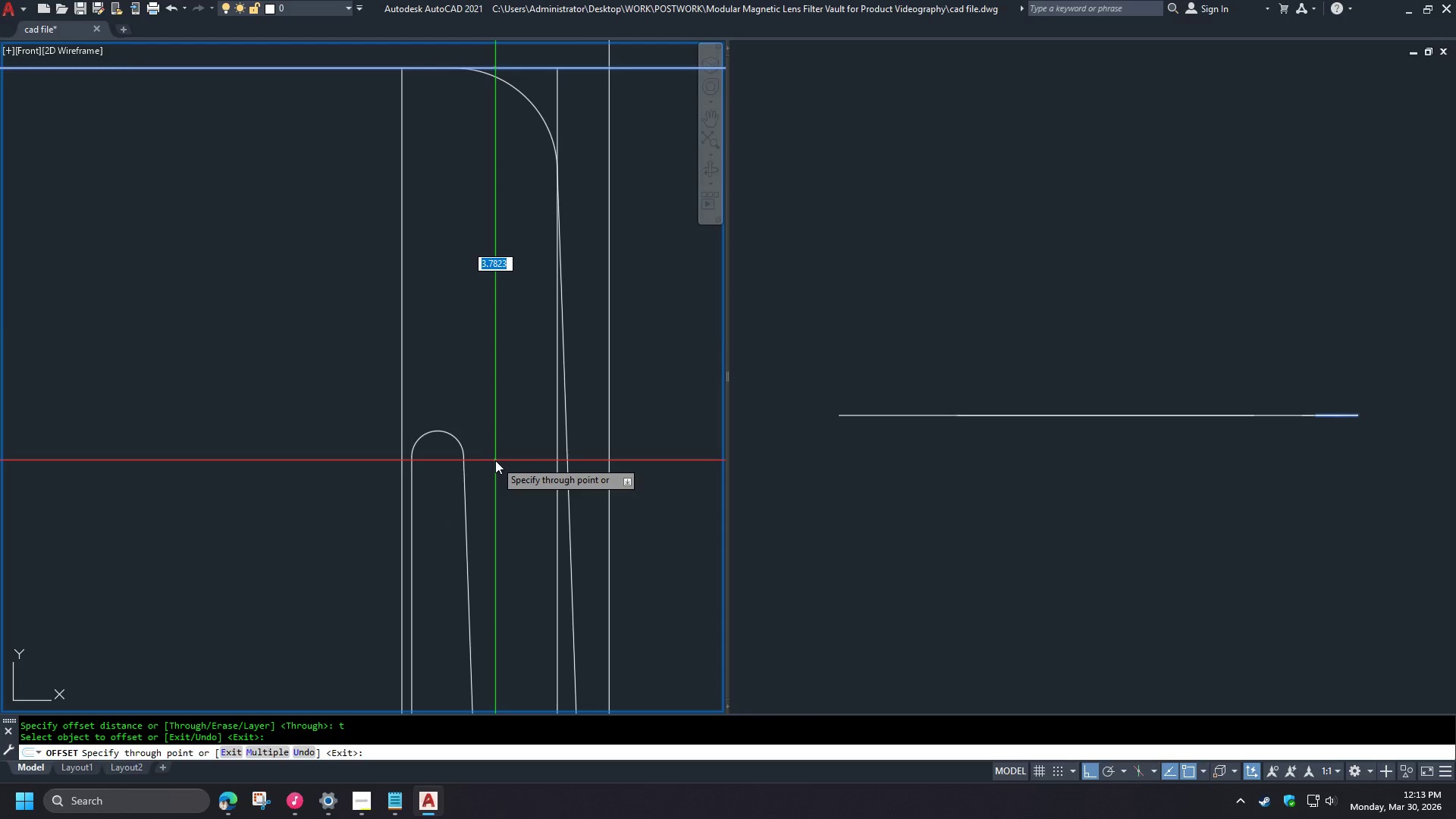 
scroll: coordinate [496, 463], scroll_direction: down, amount: 3.0
 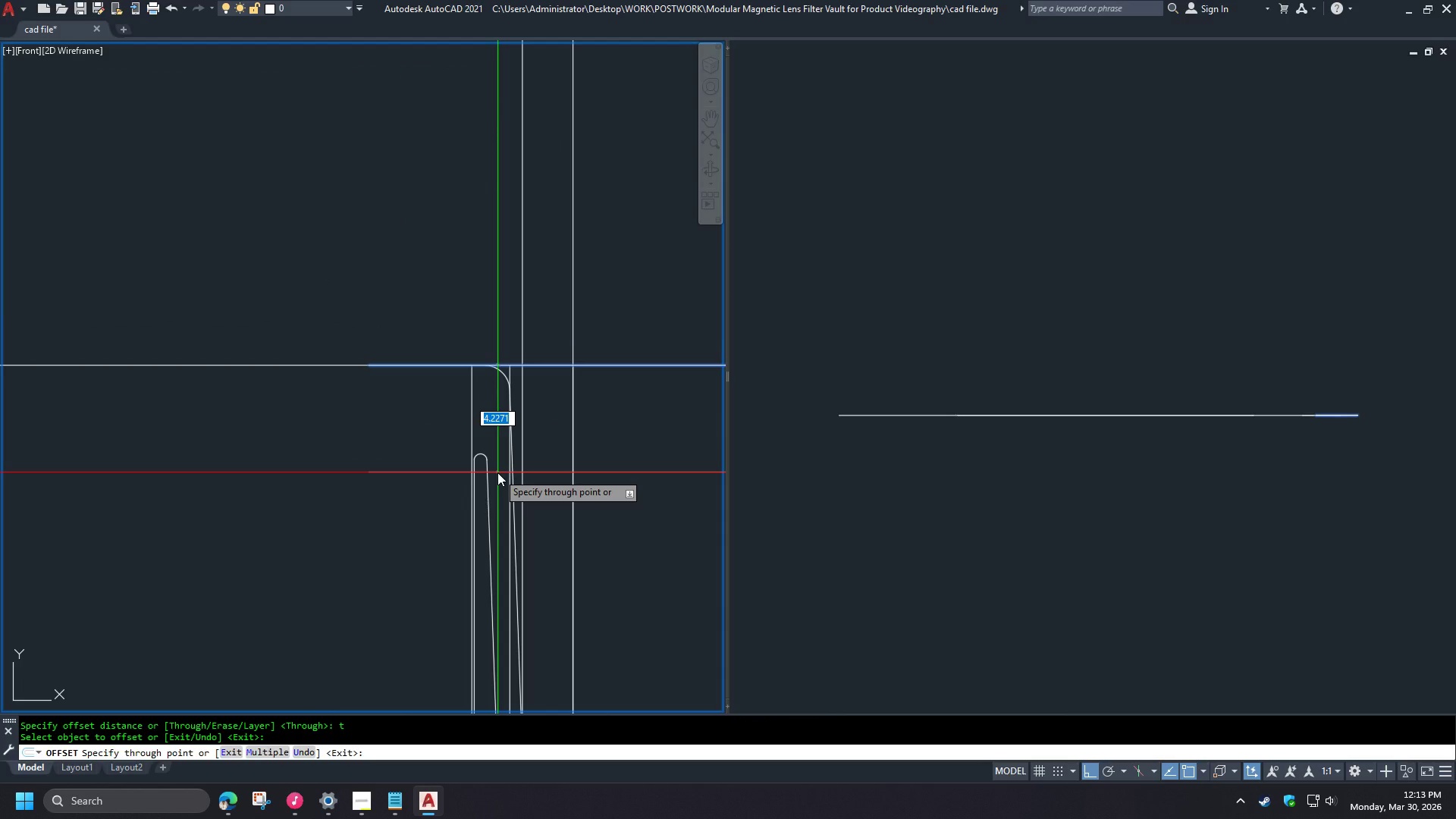 
key(4)
 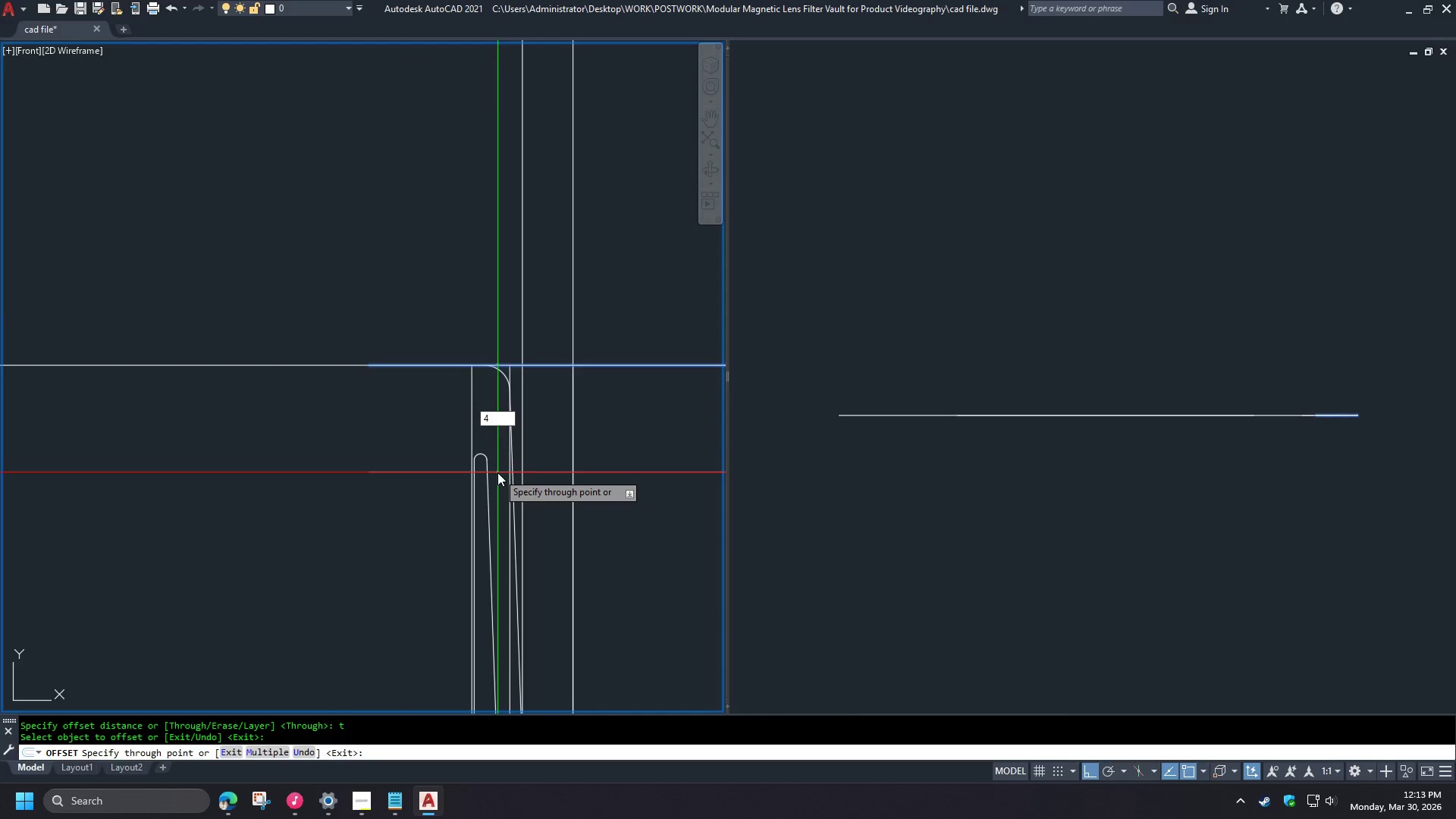 
key(Space)
 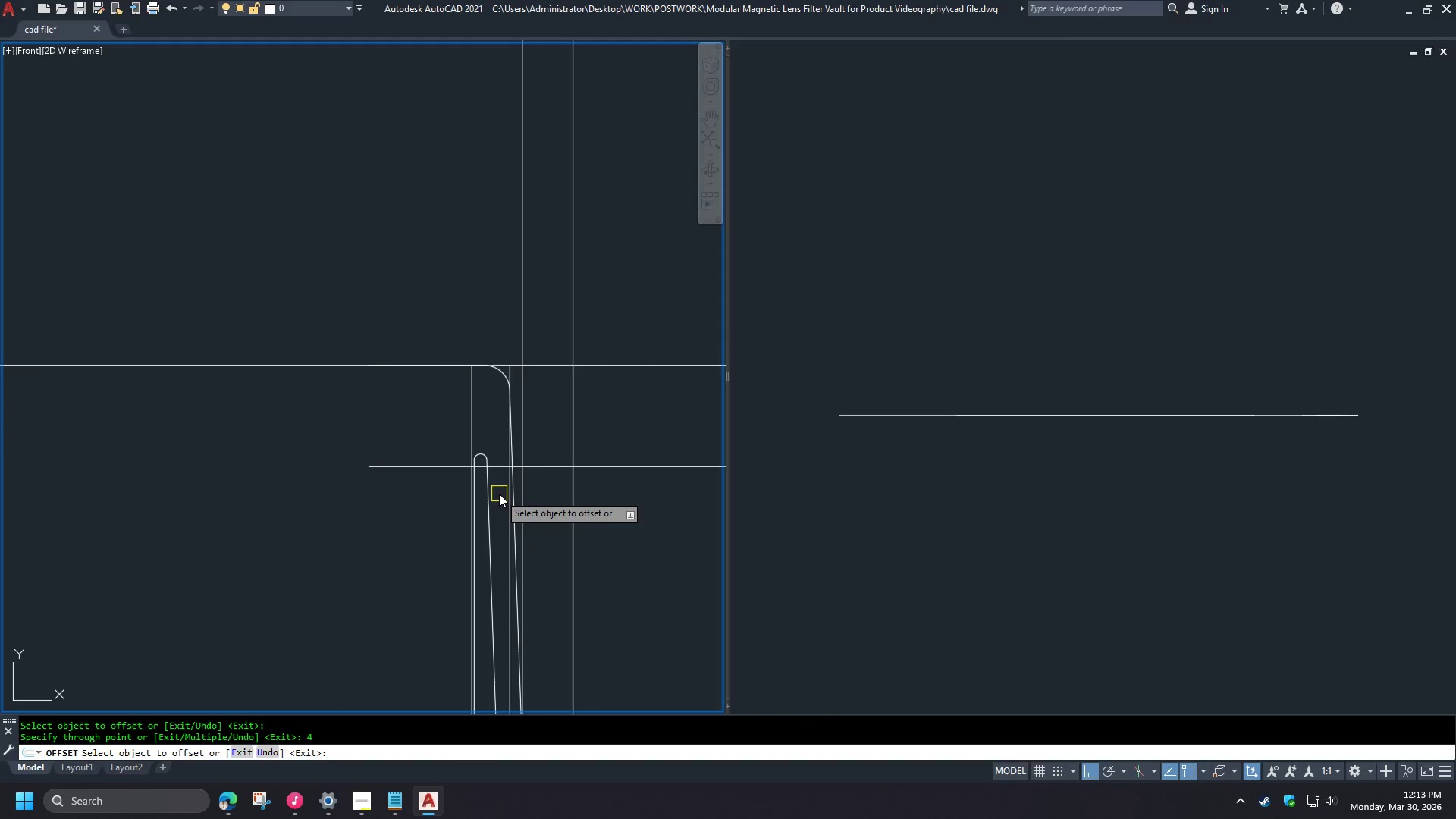 
key(Space)
 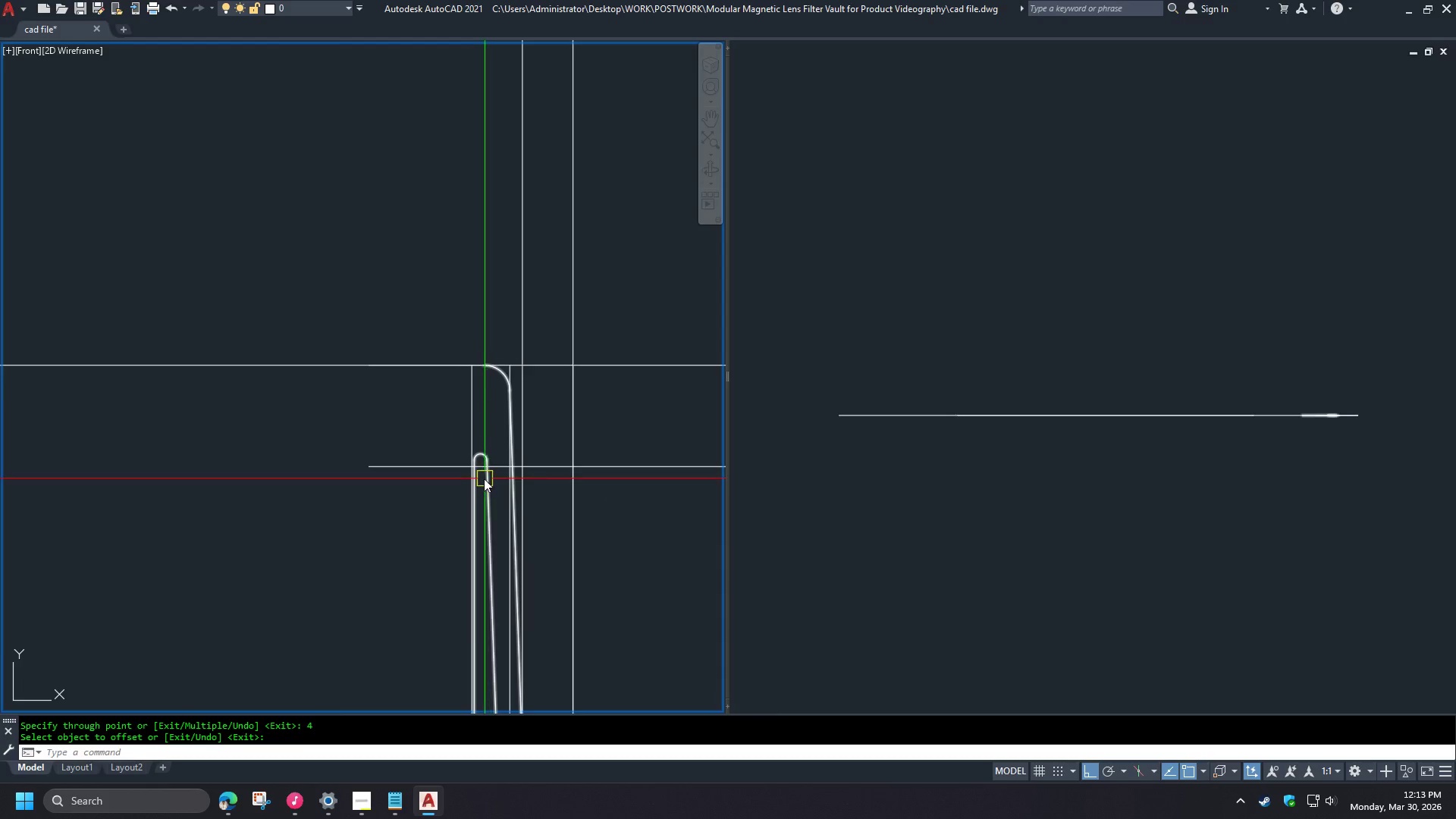 
scroll: coordinate [481, 475], scroll_direction: up, amount: 4.0
 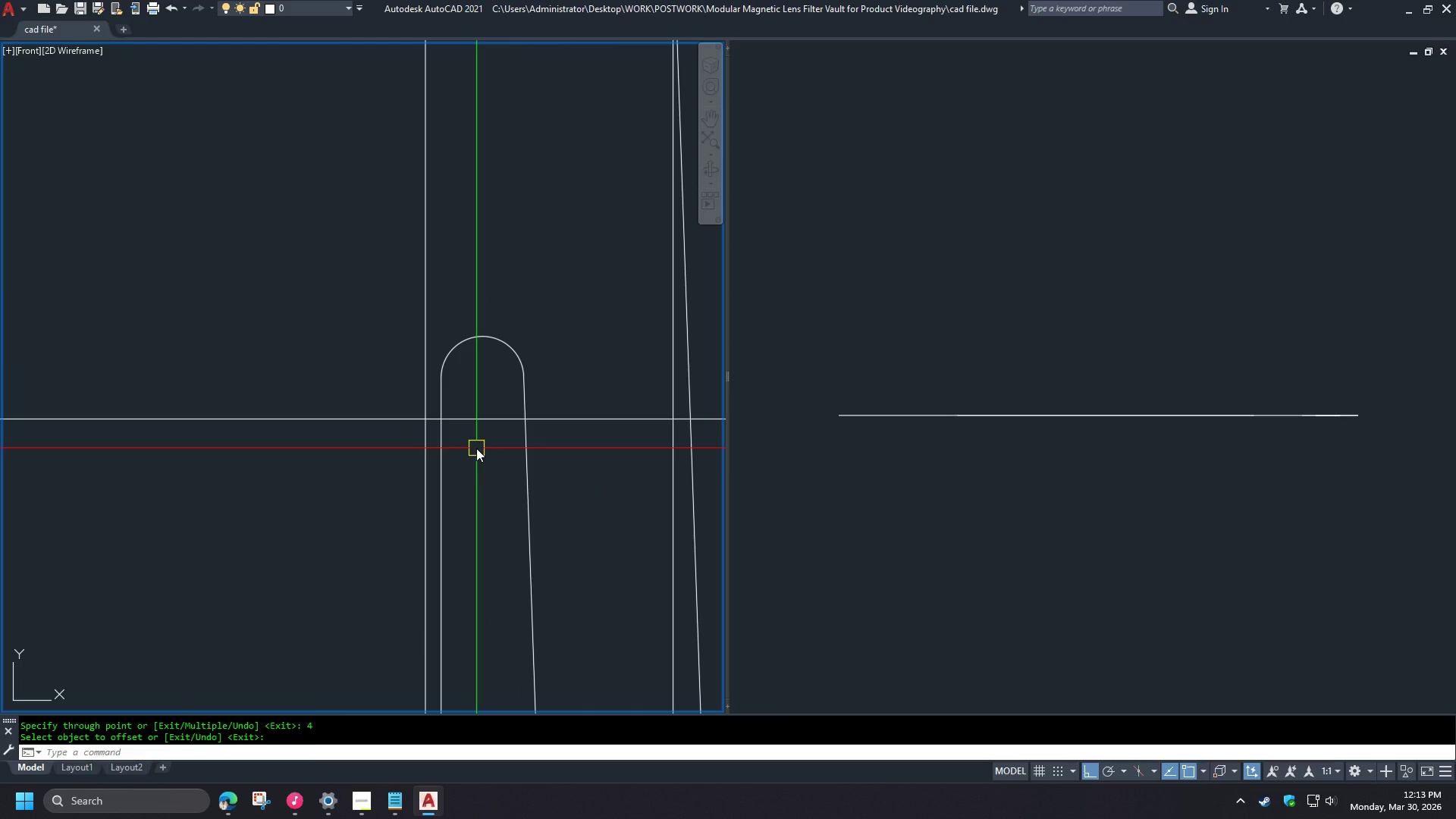 
type(c )
key(Escape)
type(ai)
 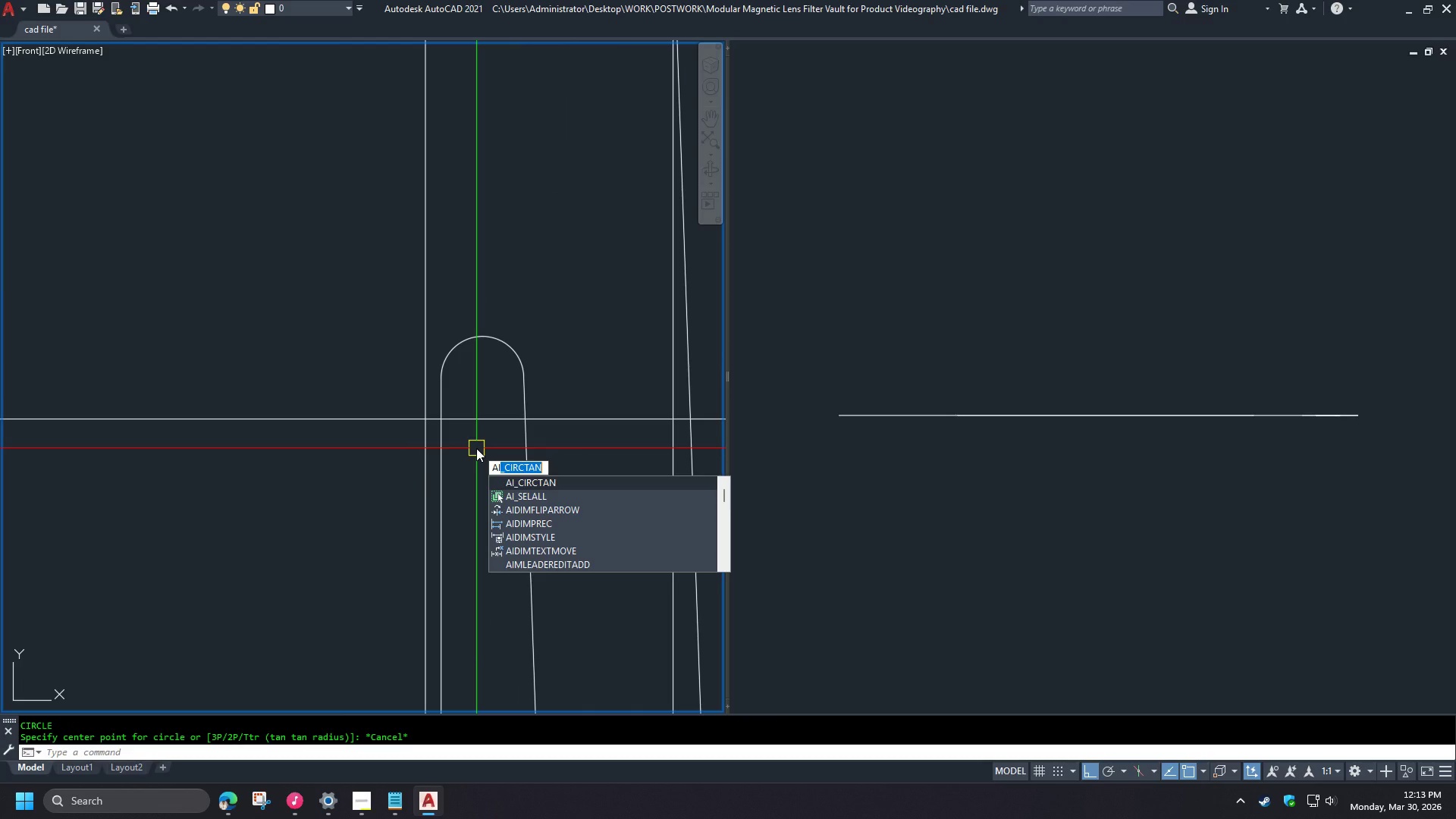 
key(Space)
 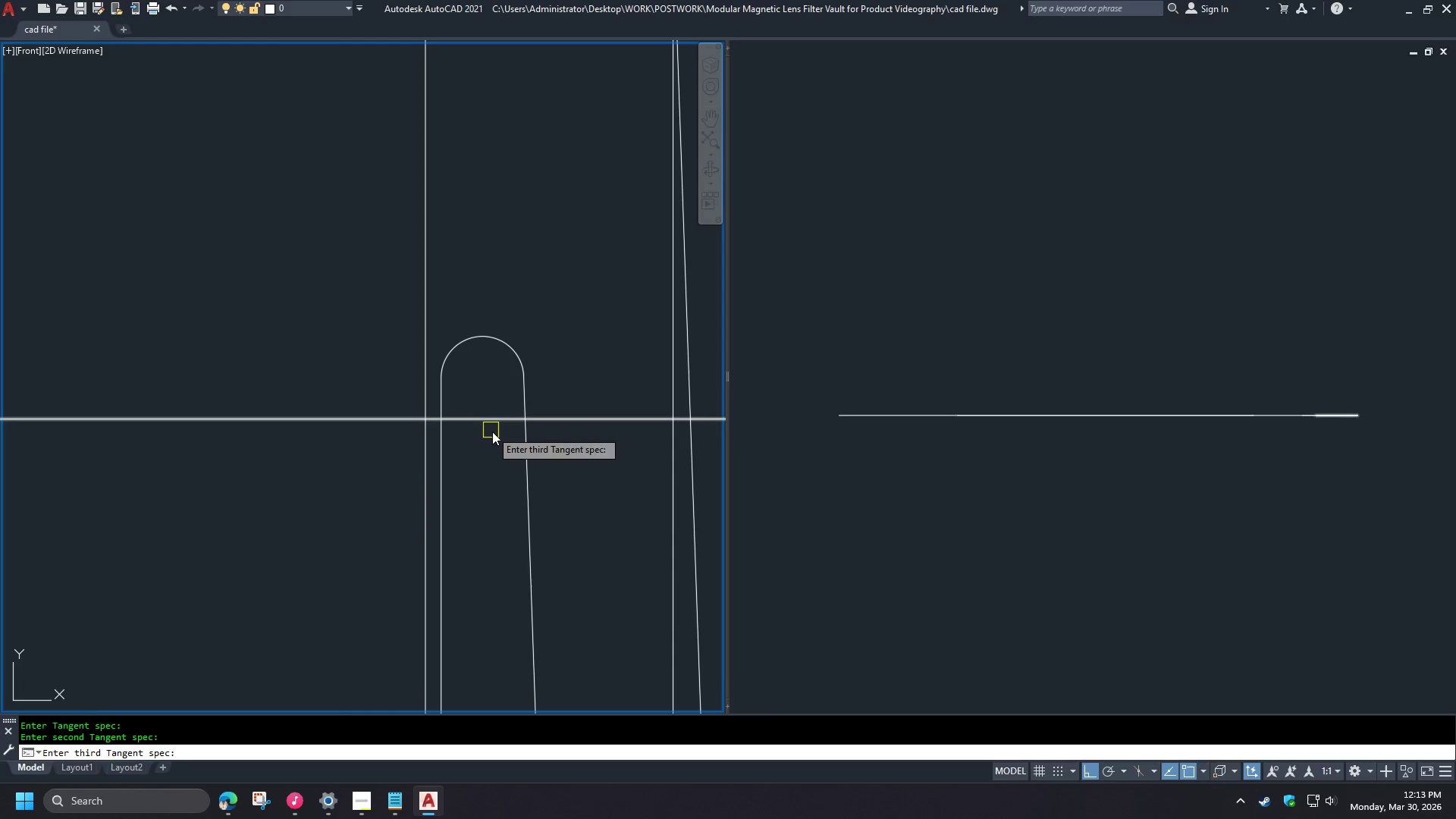 
left_click([522, 469])
 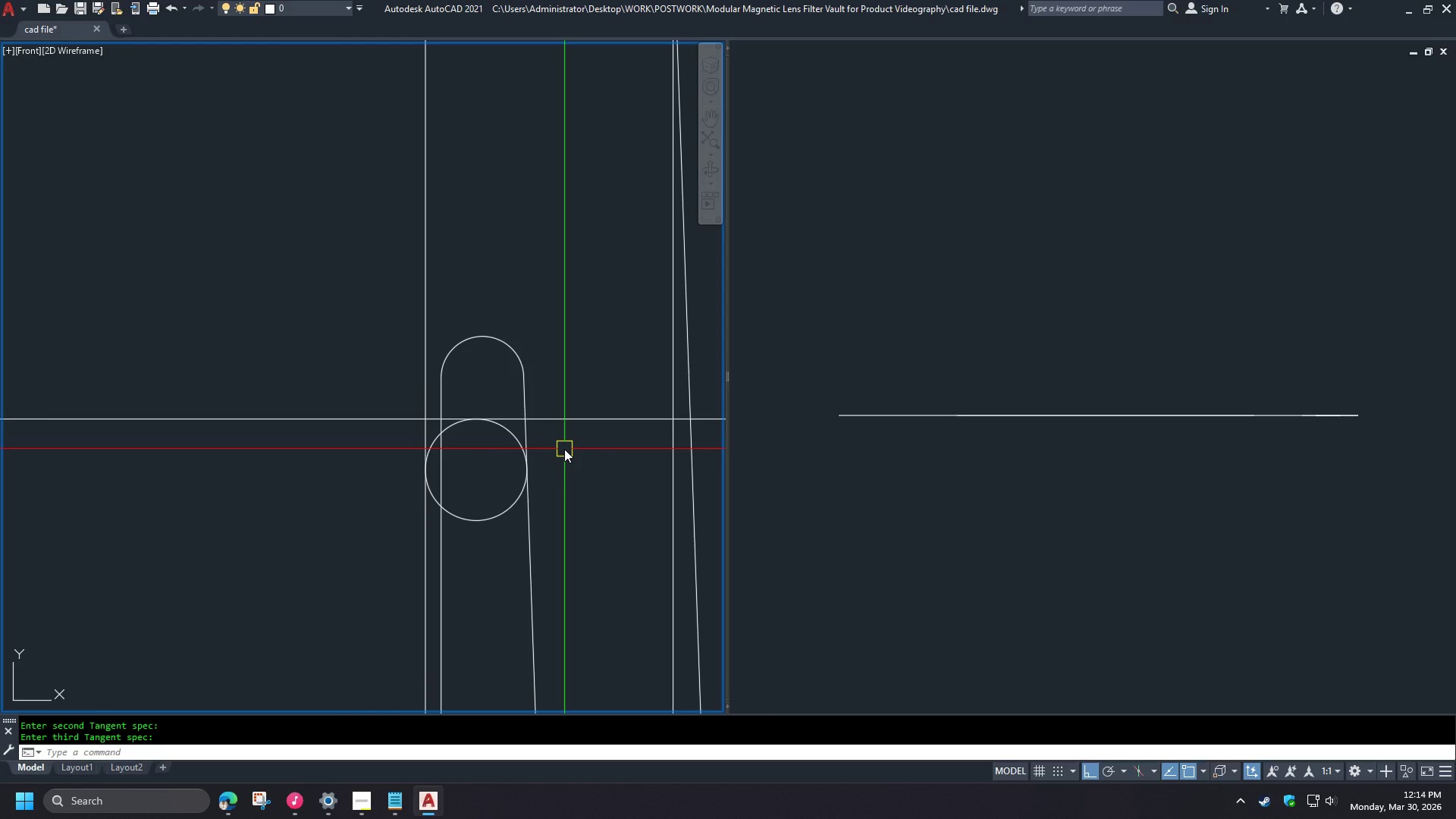 
wait(6.89)
 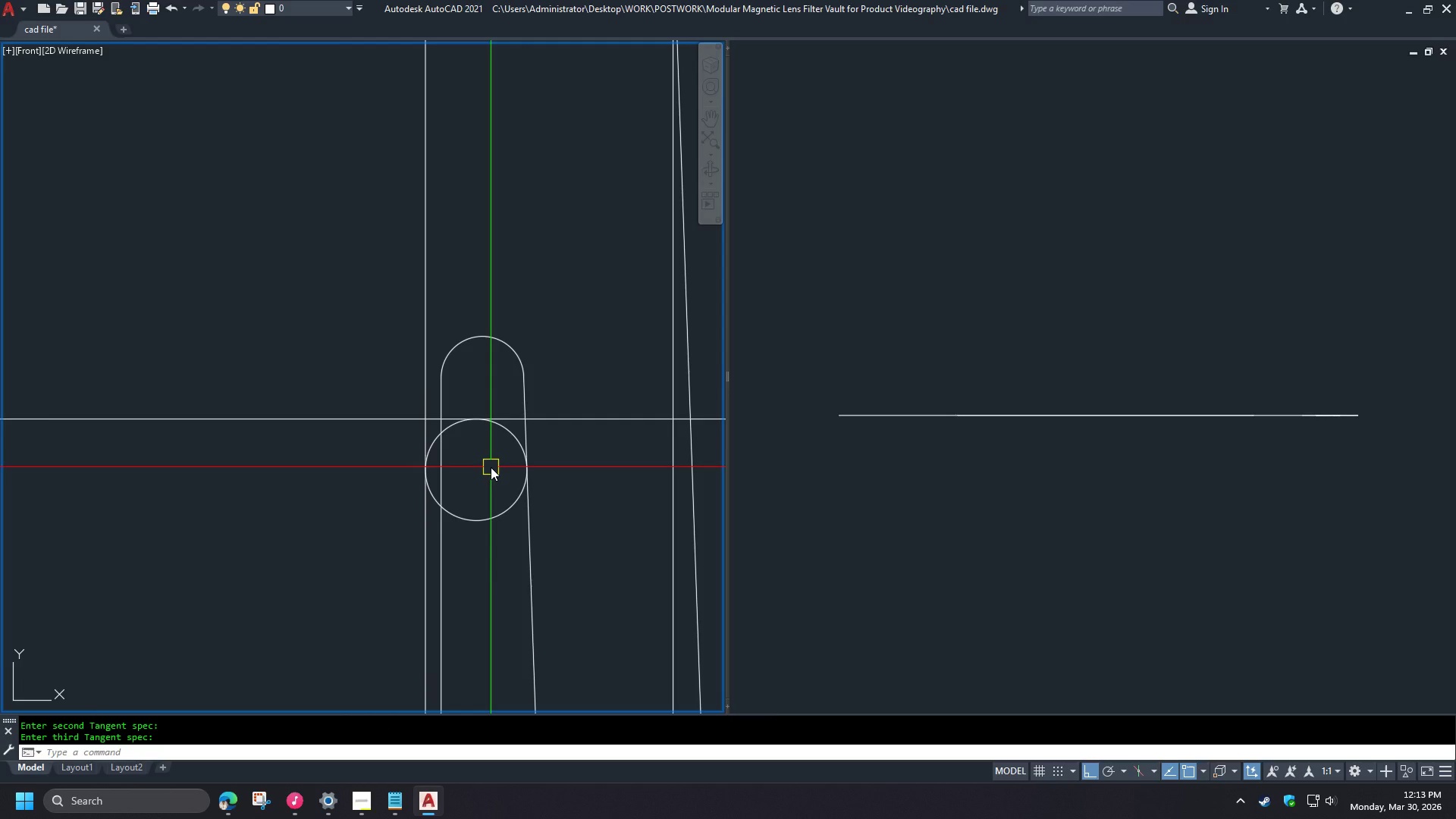 
type(tr )
 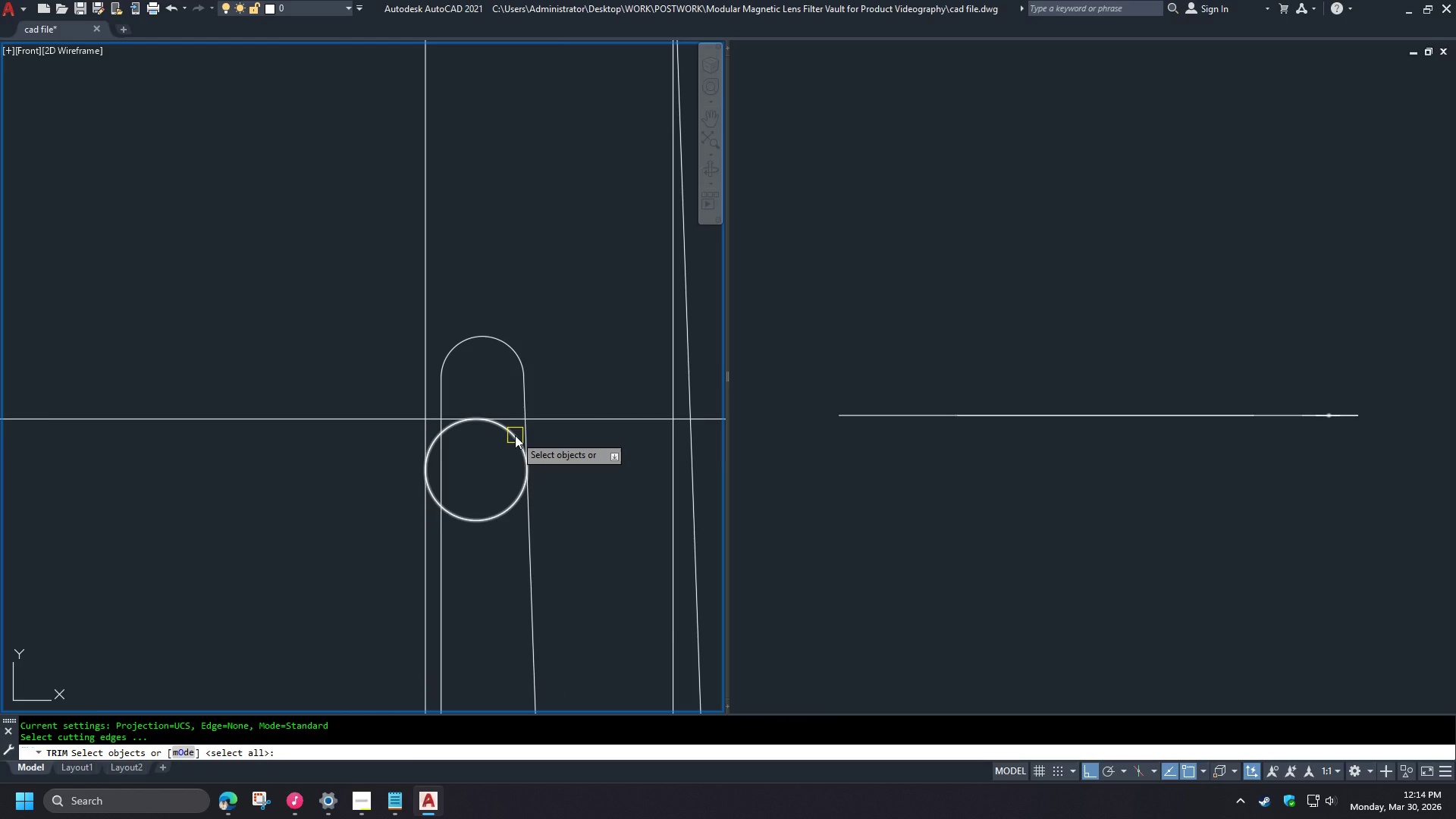 
left_click([515, 435])
 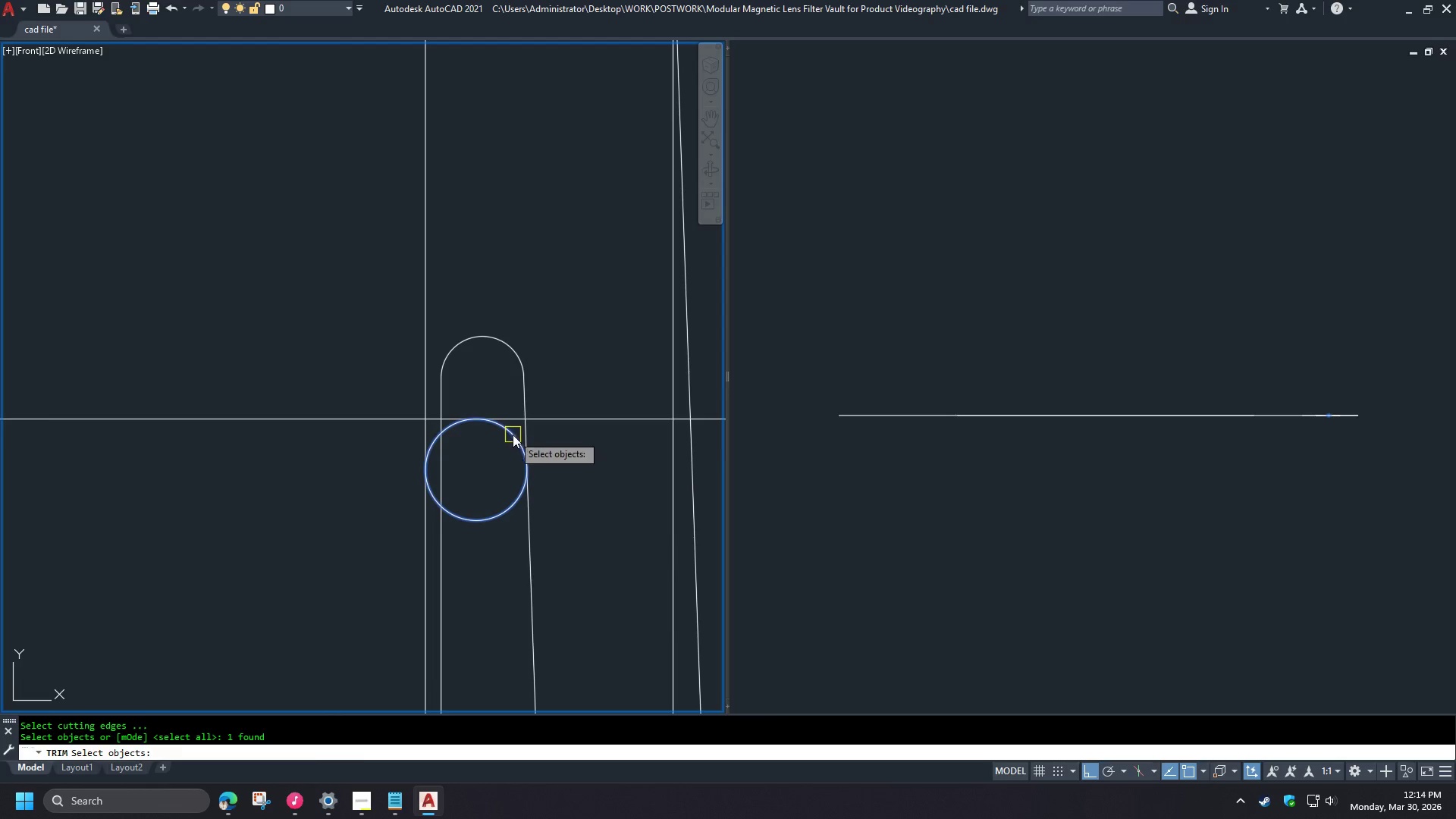 
key(Space)
 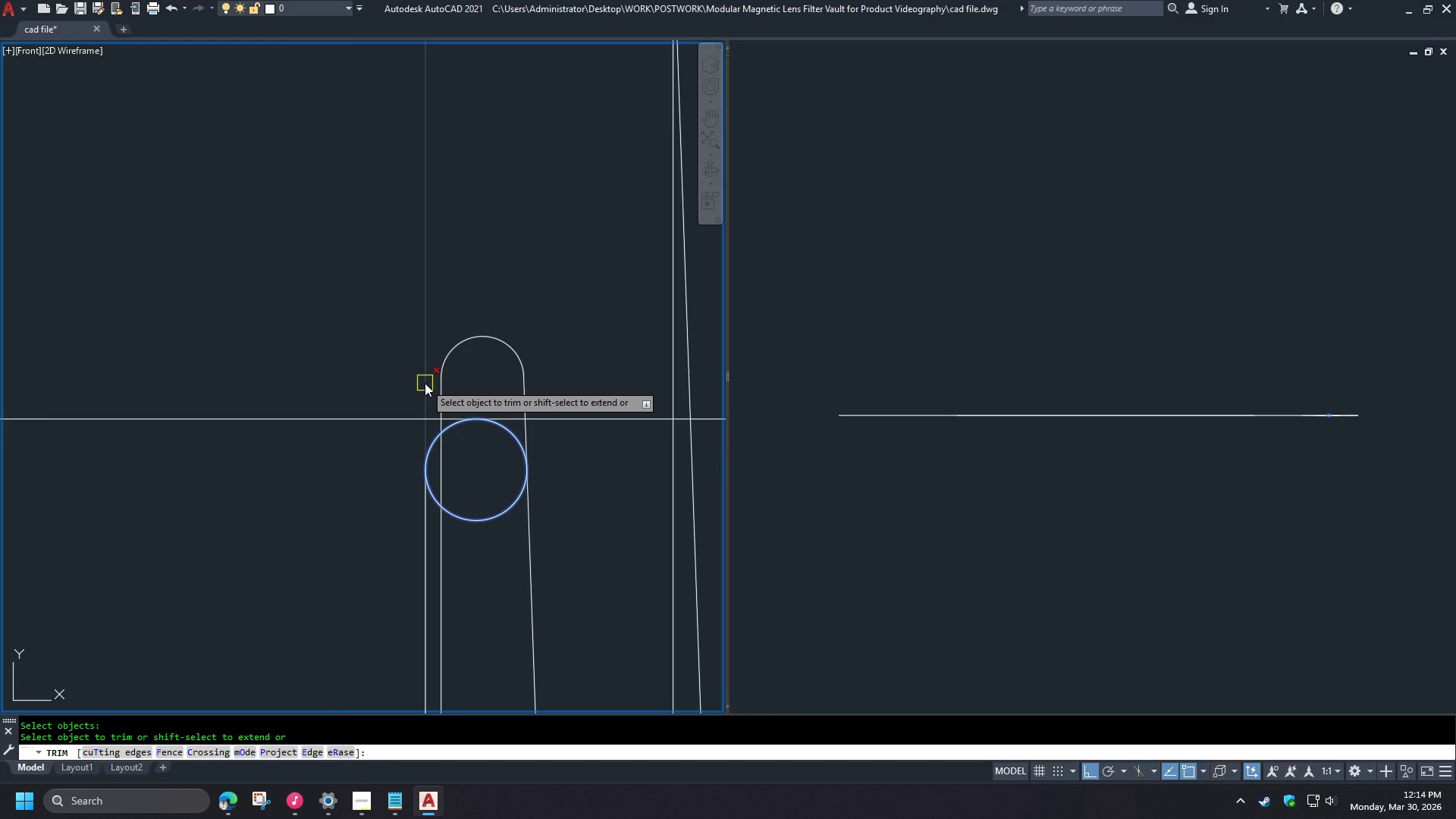 
left_click([425, 383])
 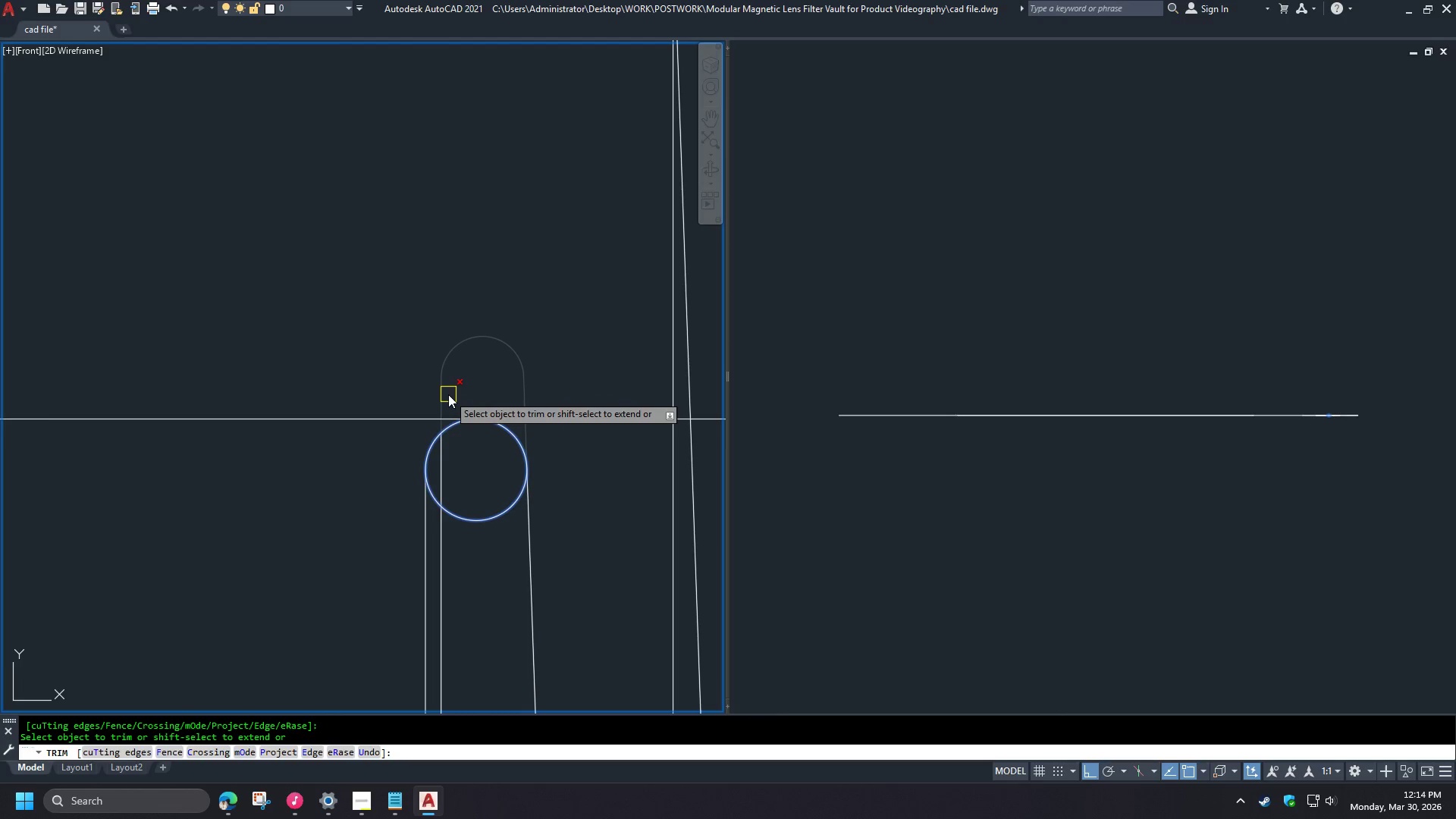 
left_click([448, 394])
 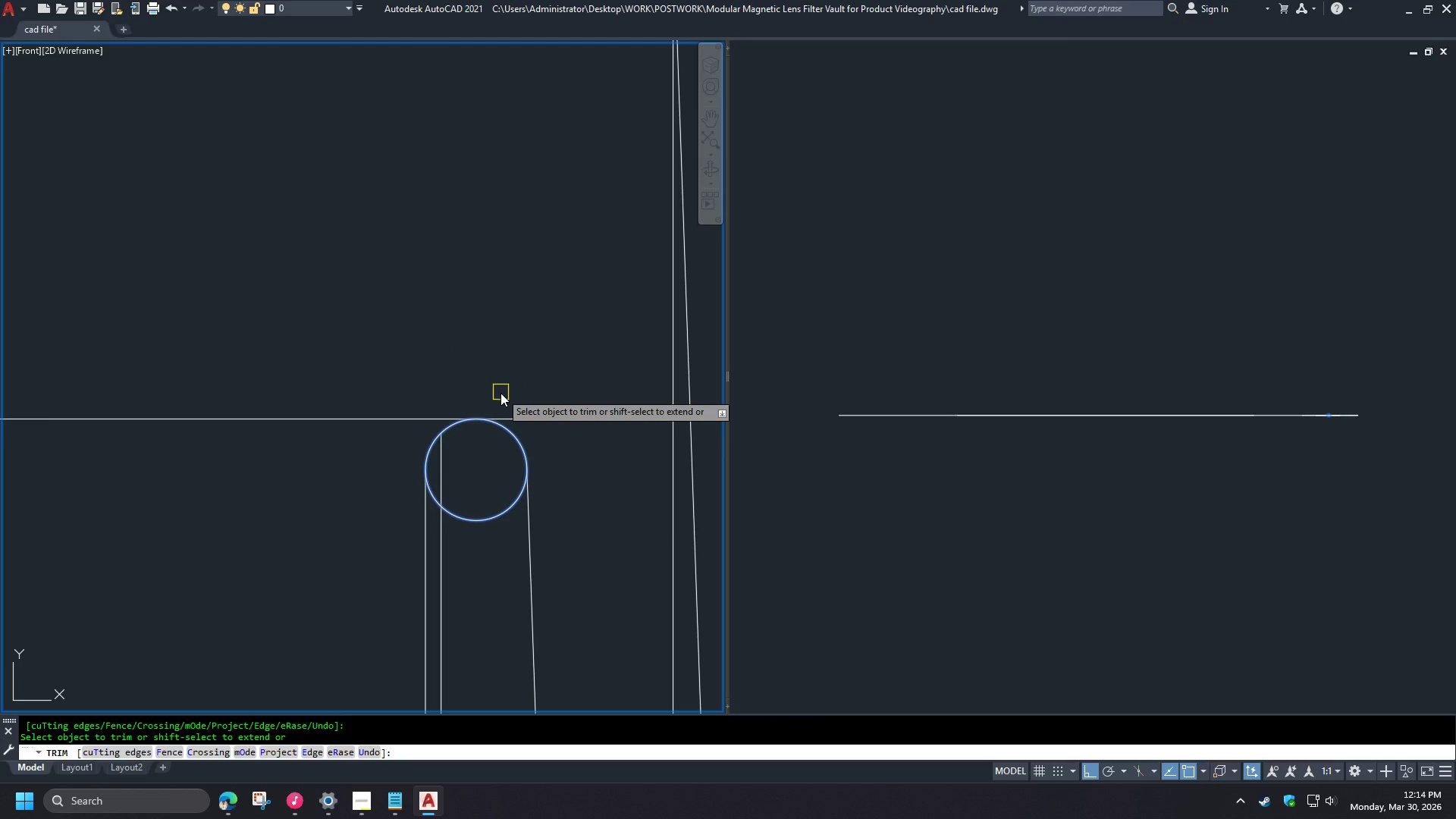 
type( tr )
 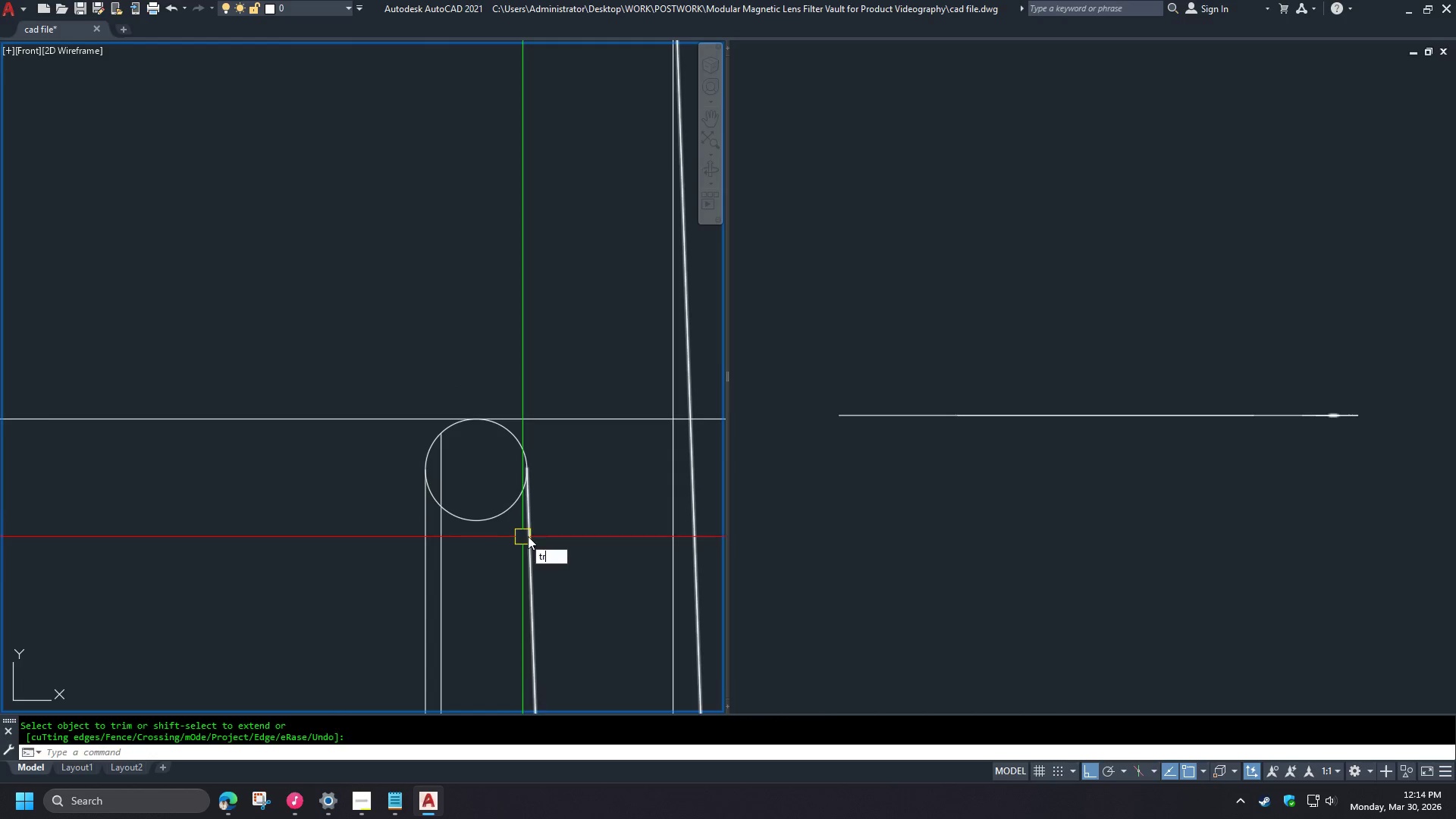 
left_click([528, 536])
 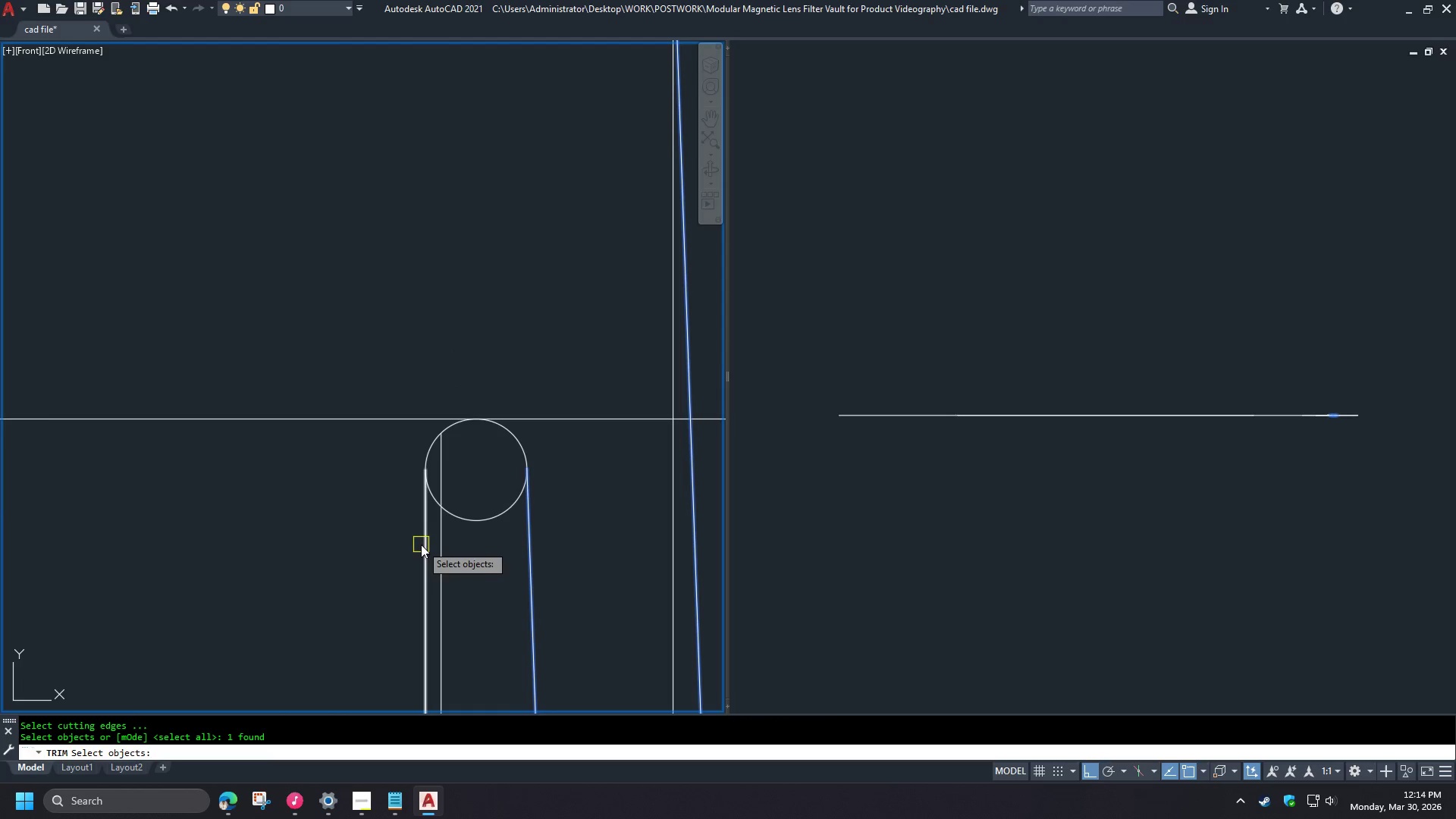 
left_click([422, 545])
 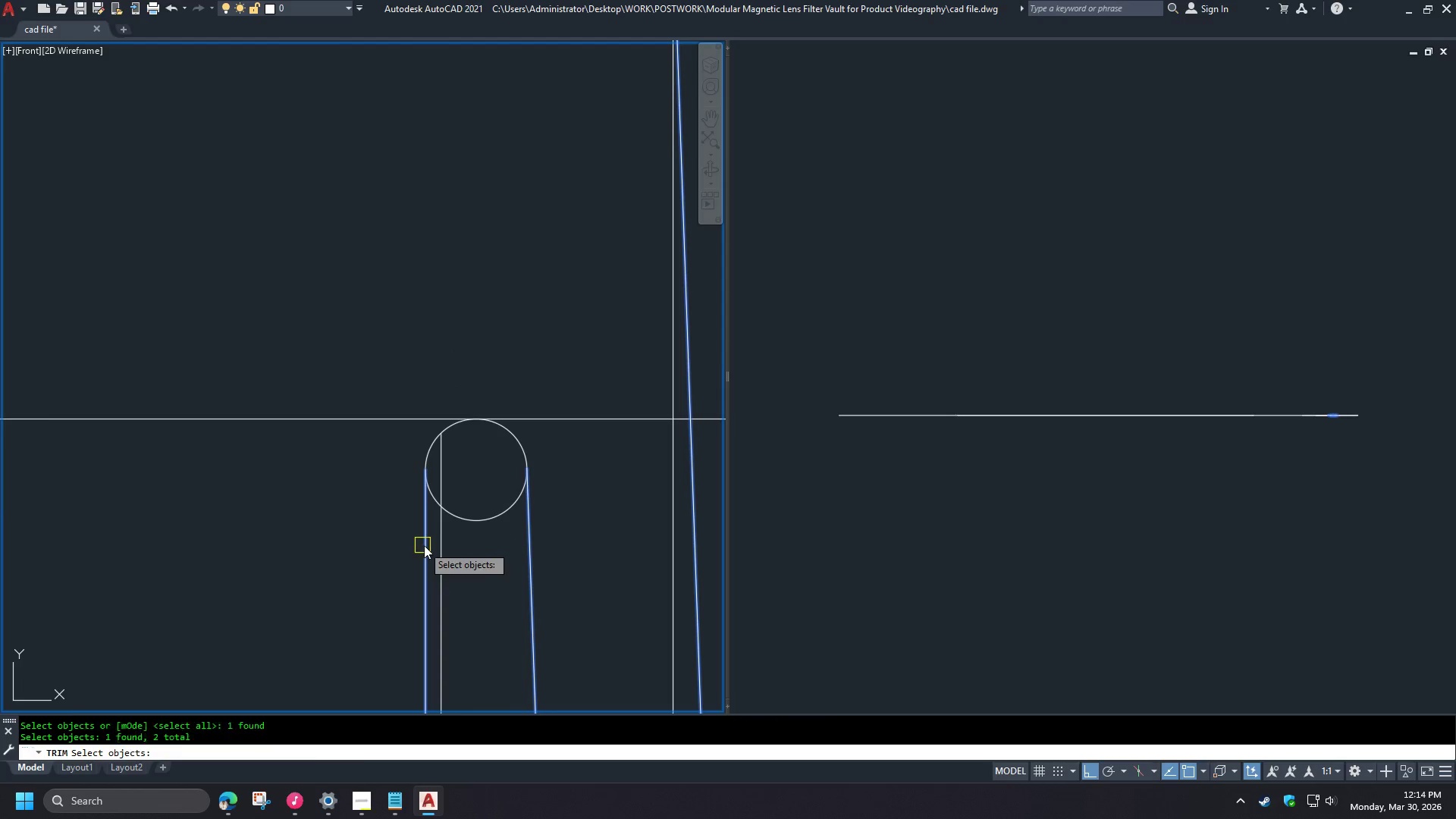 
key(Space)
 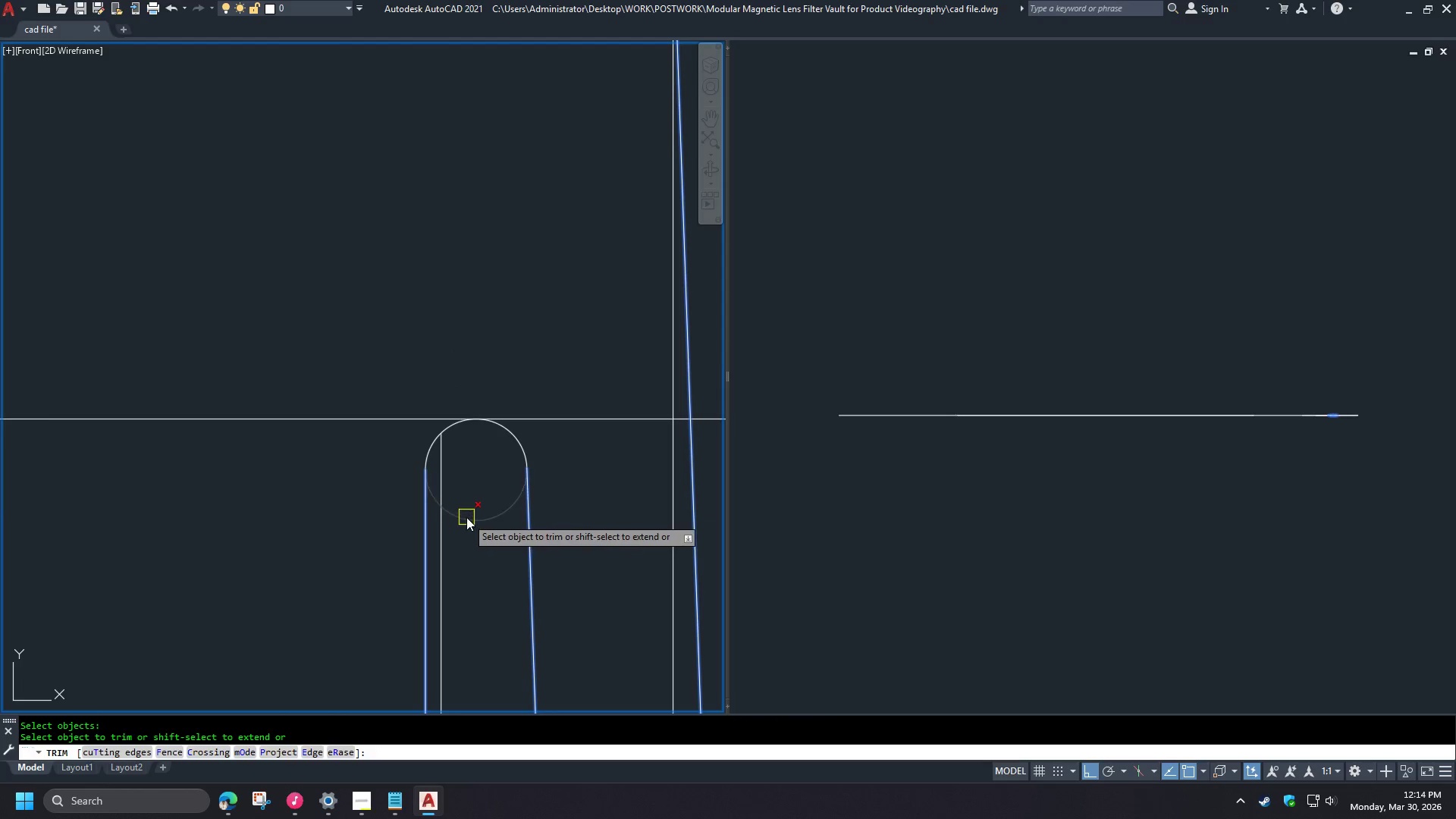 
double_click([466, 517])
 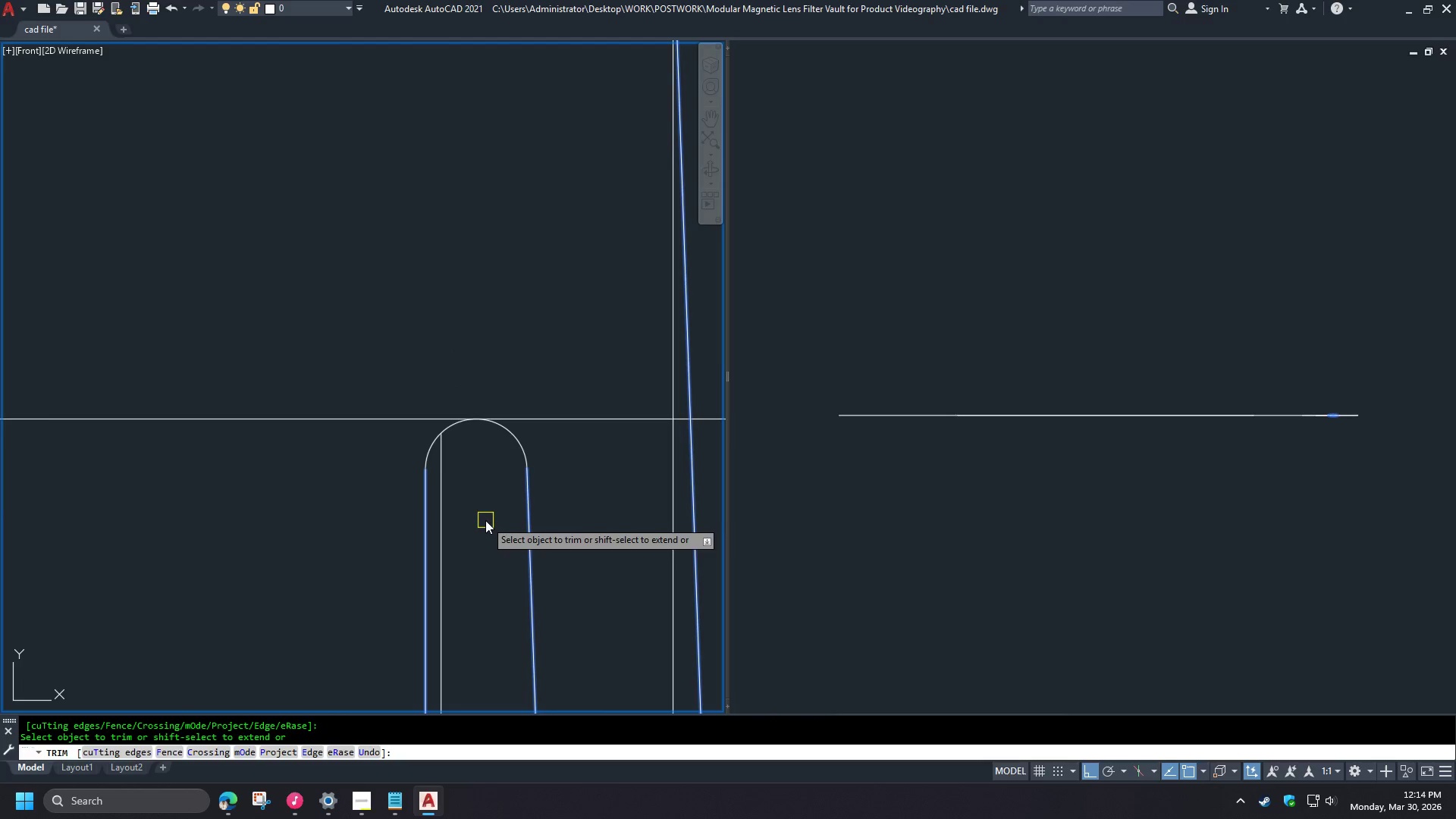 
key(Space)
 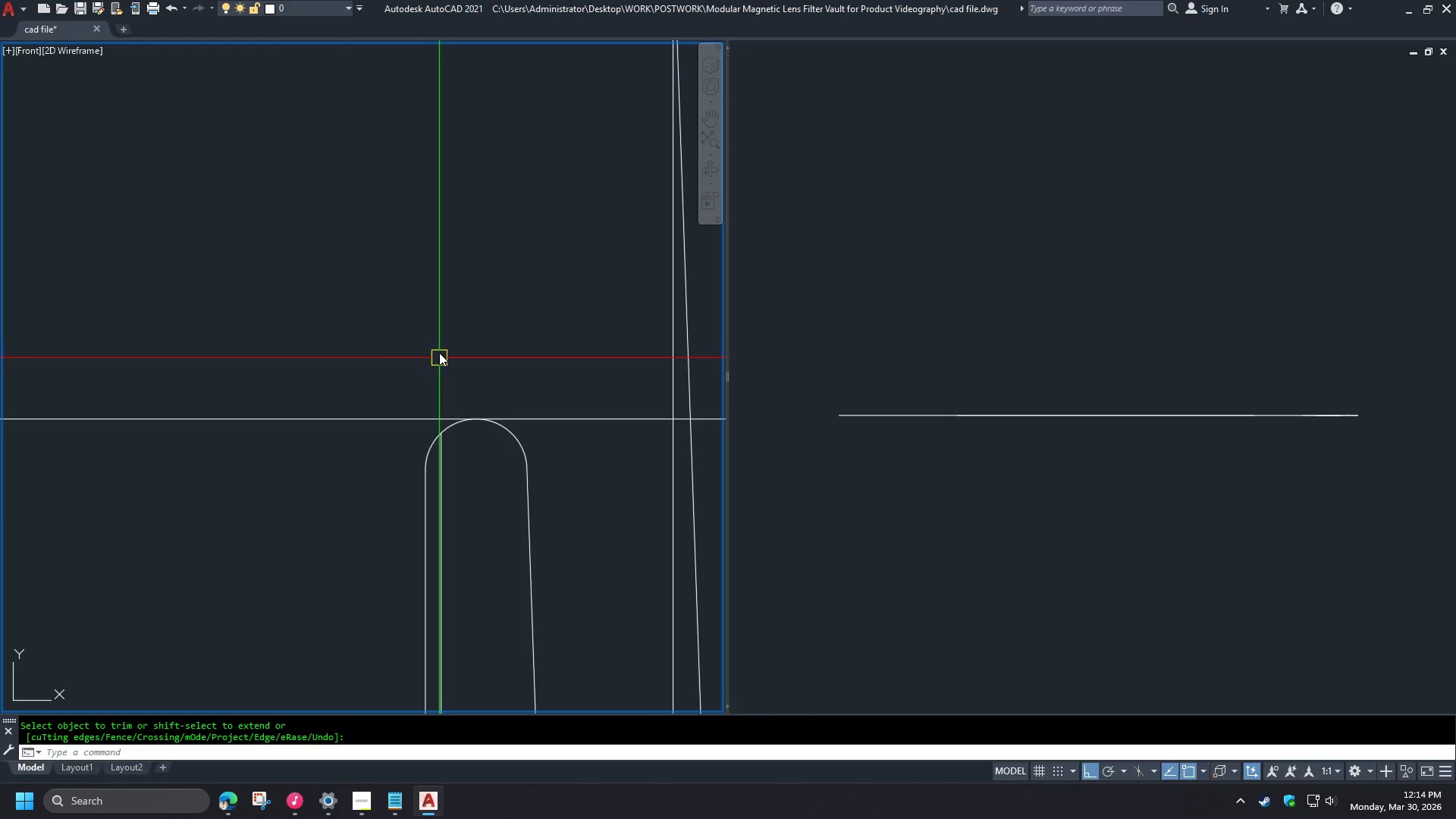 
scroll: coordinate [463, 358], scroll_direction: down, amount: 7.0
 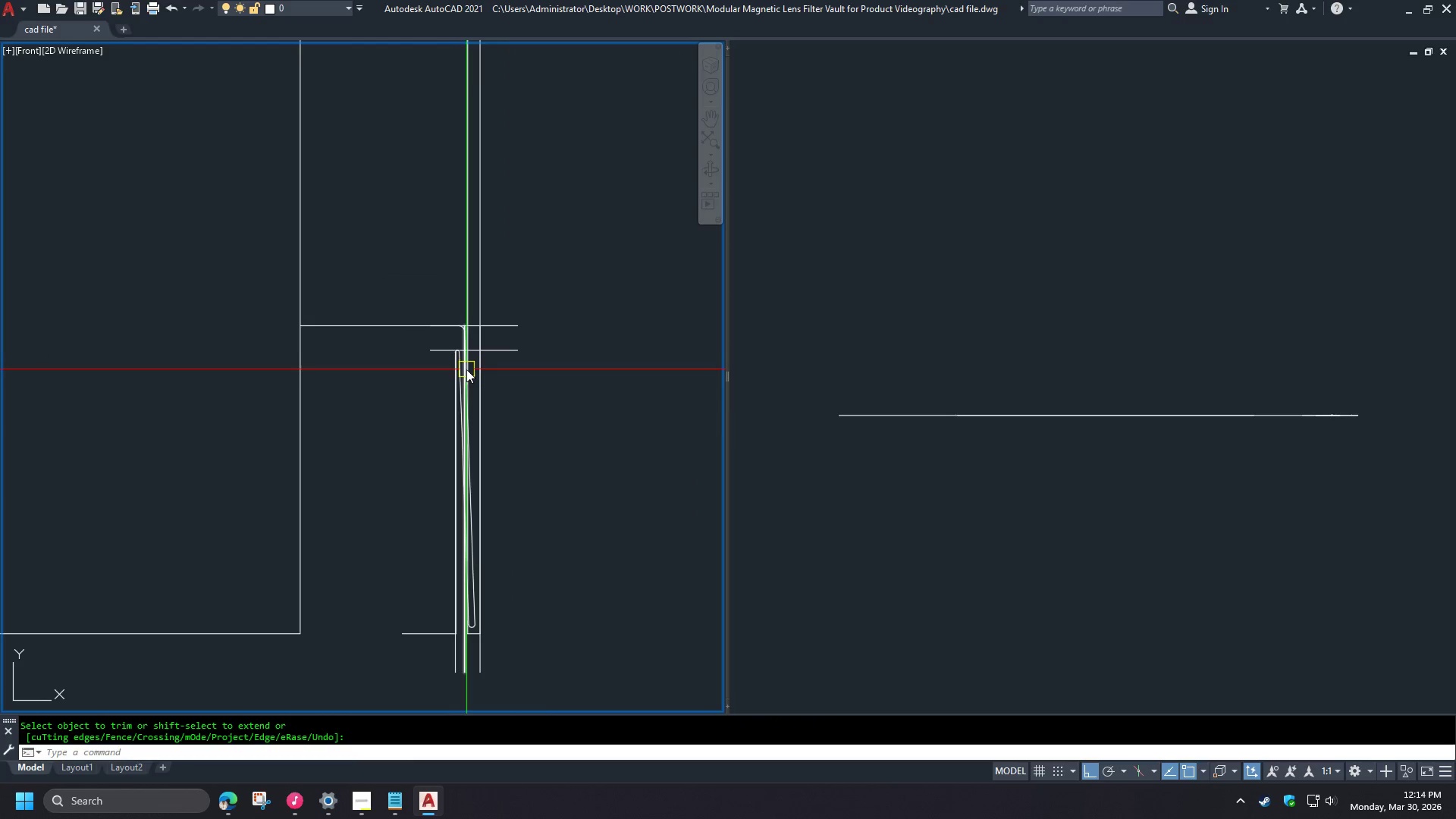 
scroll: coordinate [447, 285], scroll_direction: up, amount: 8.0
 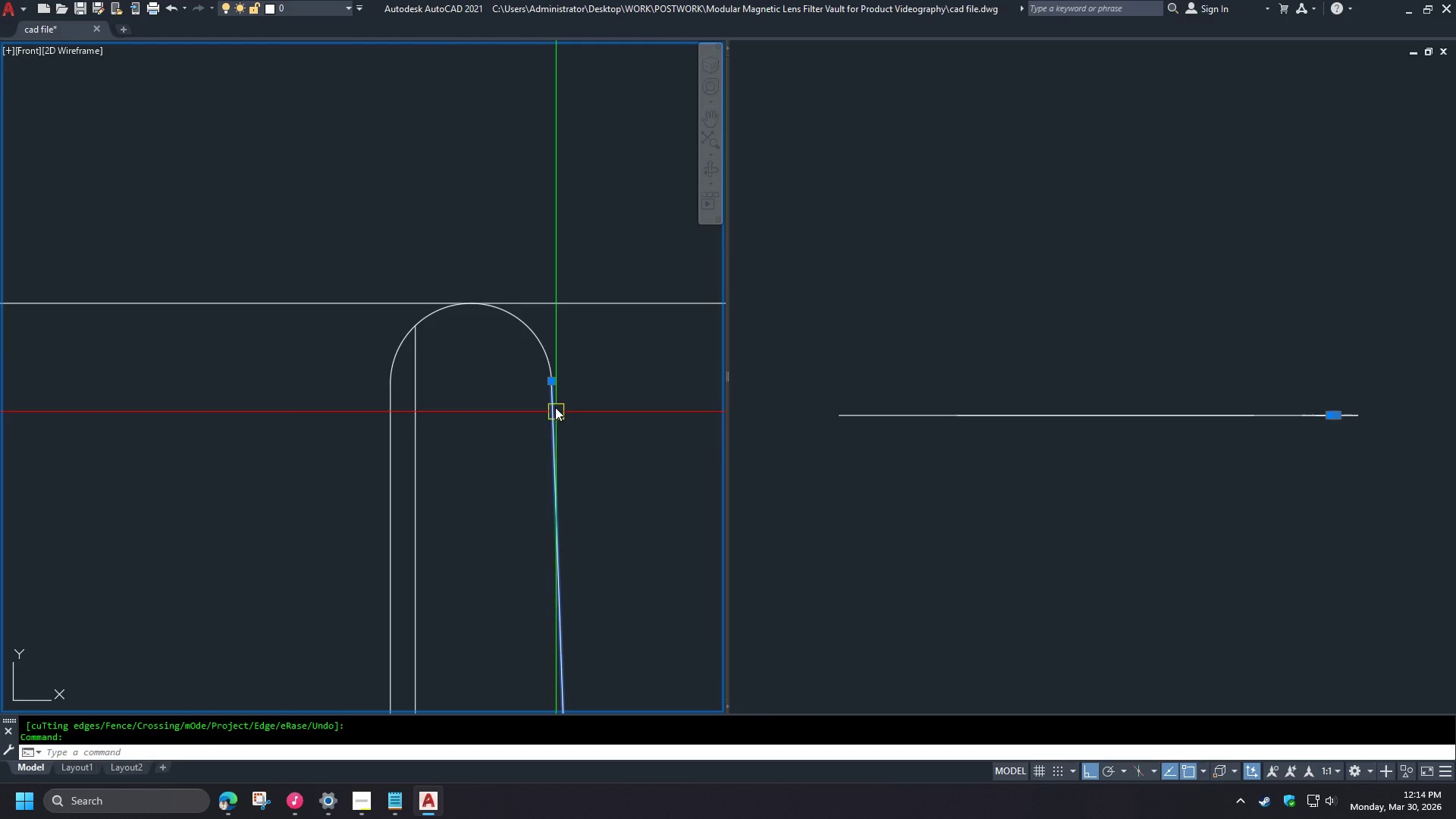 
double_click([538, 341])
 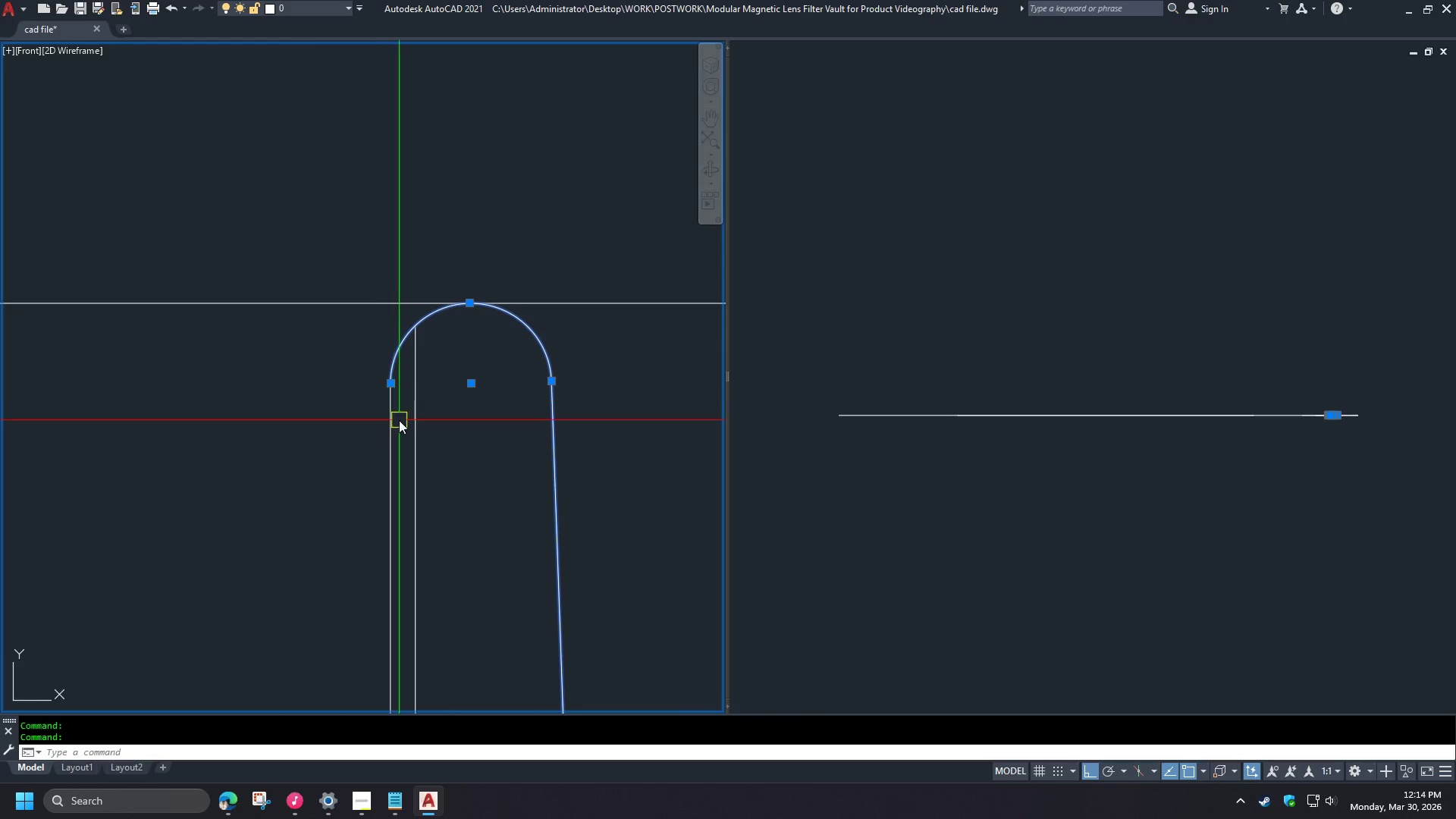 
left_click([397, 423])
 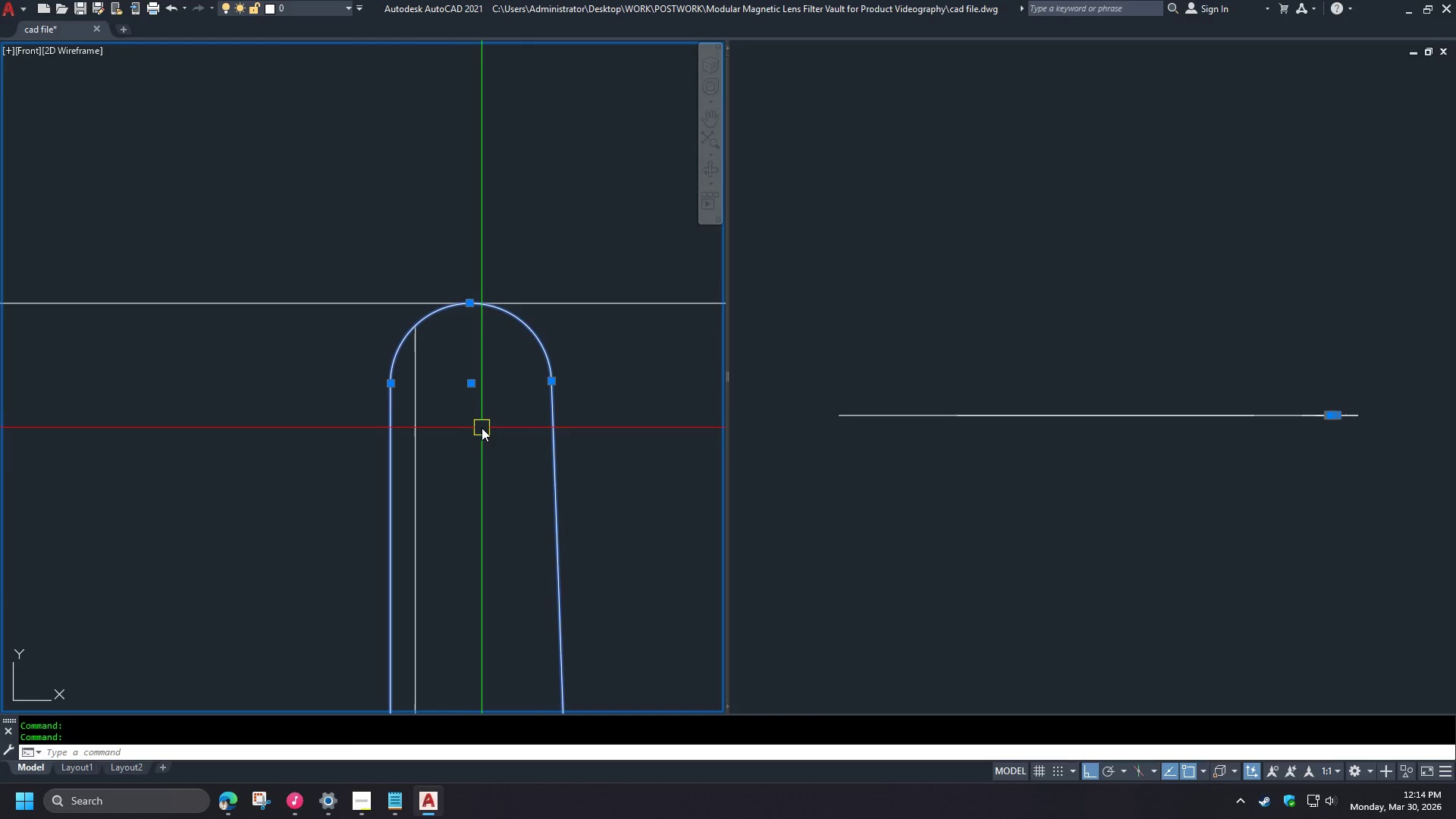 
key(J)
 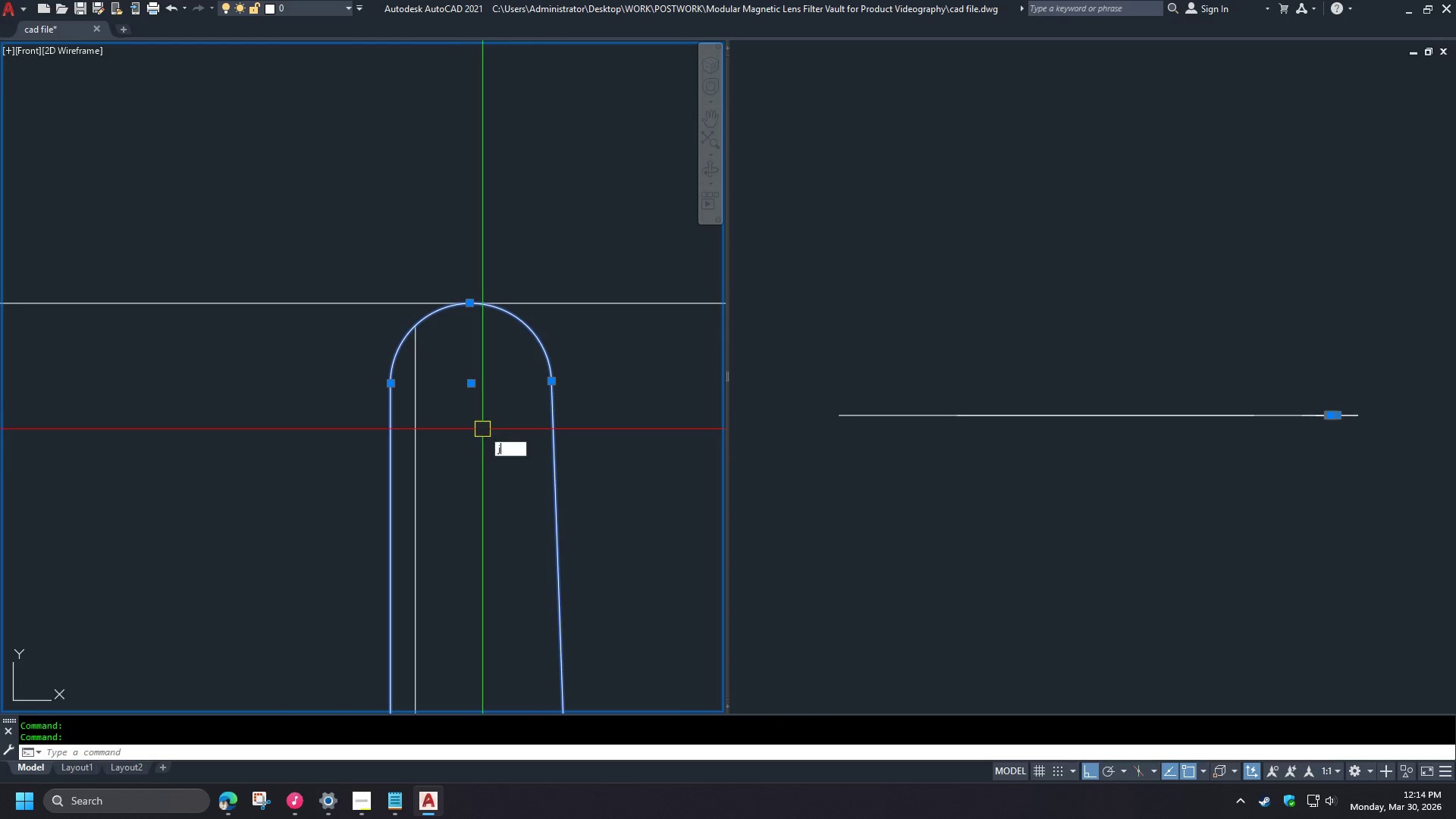 
key(Space)
 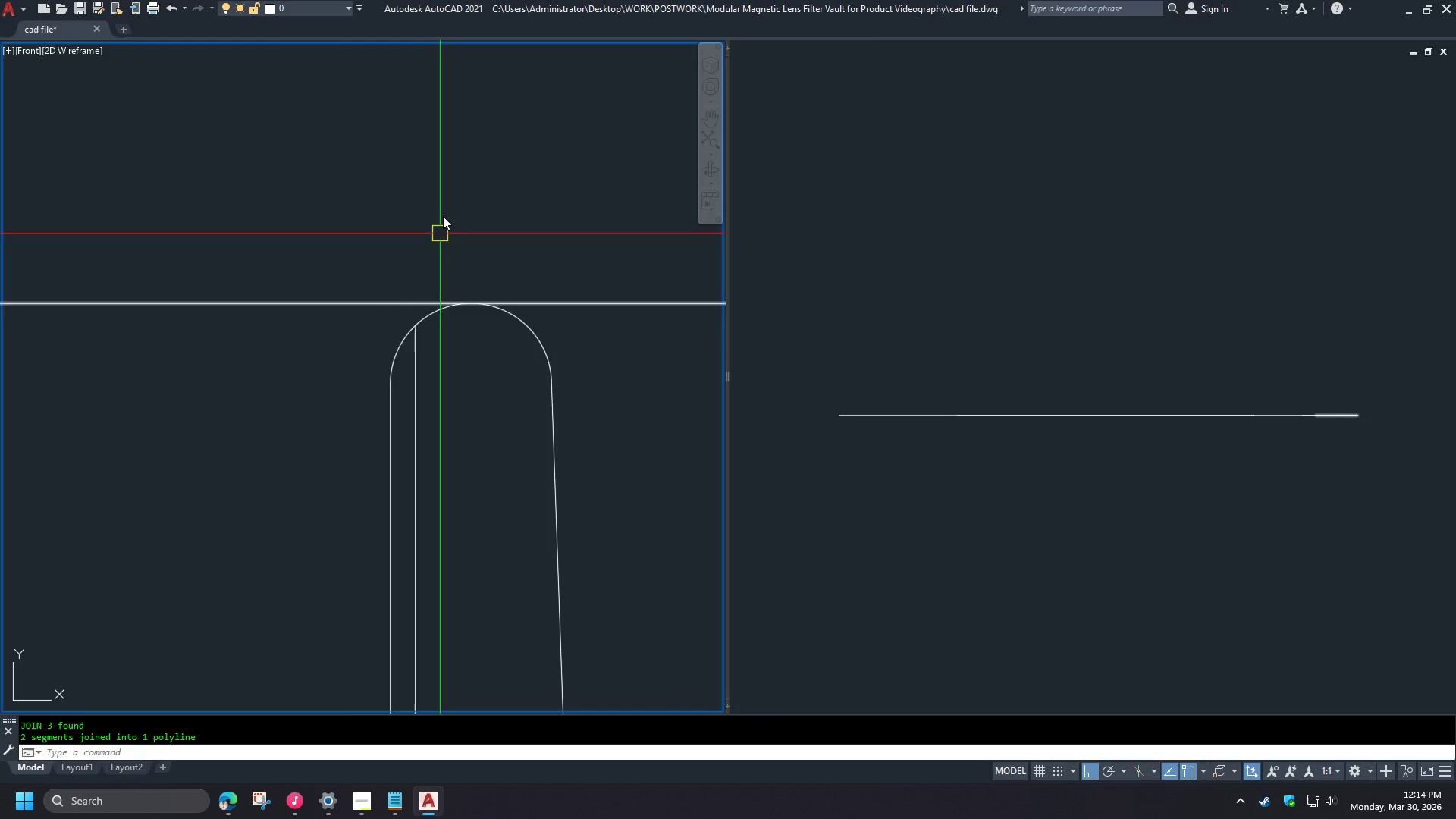 
scroll: coordinate [475, 264], scroll_direction: down, amount: 7.0
 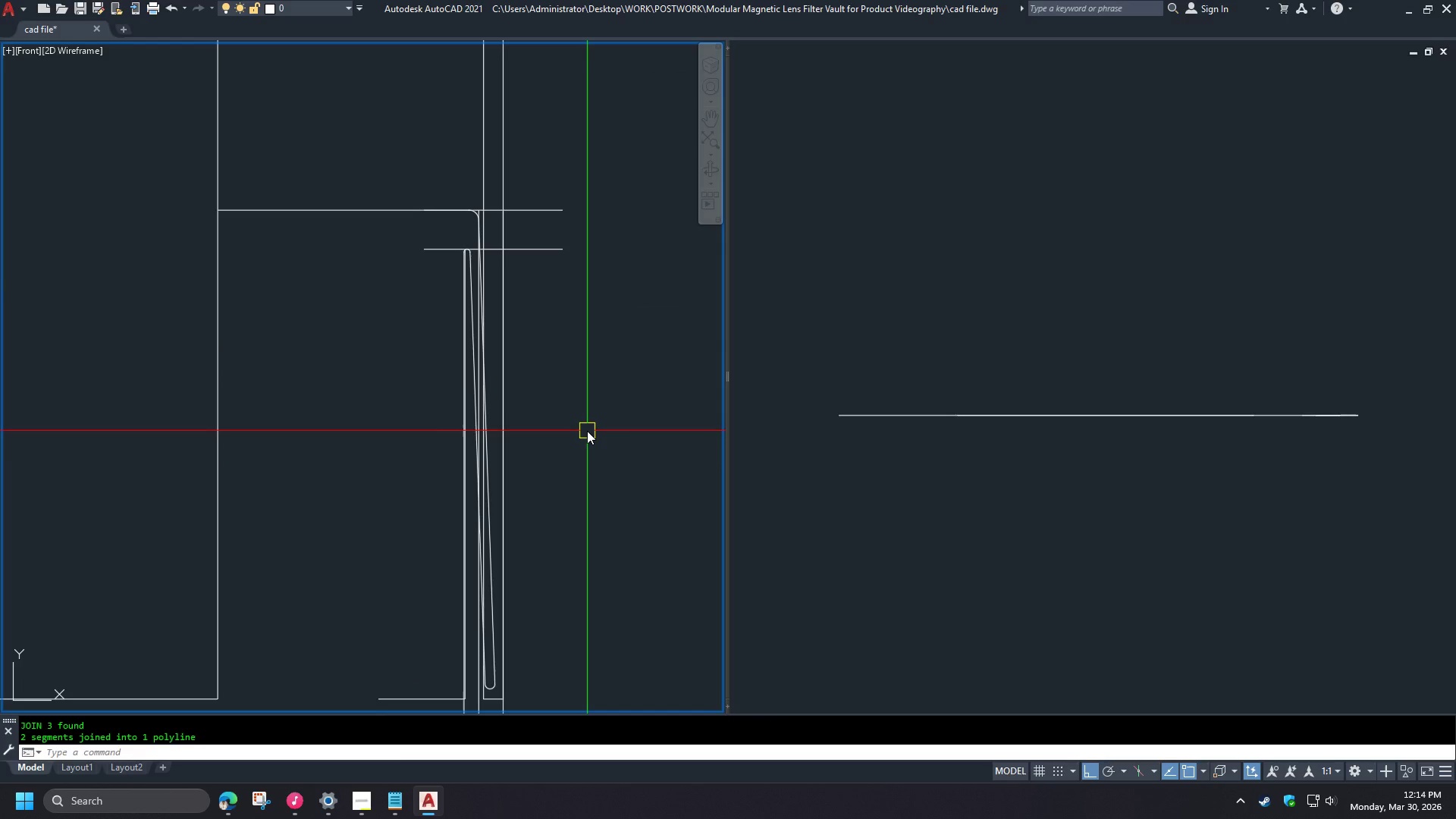 
wait(7.08)
 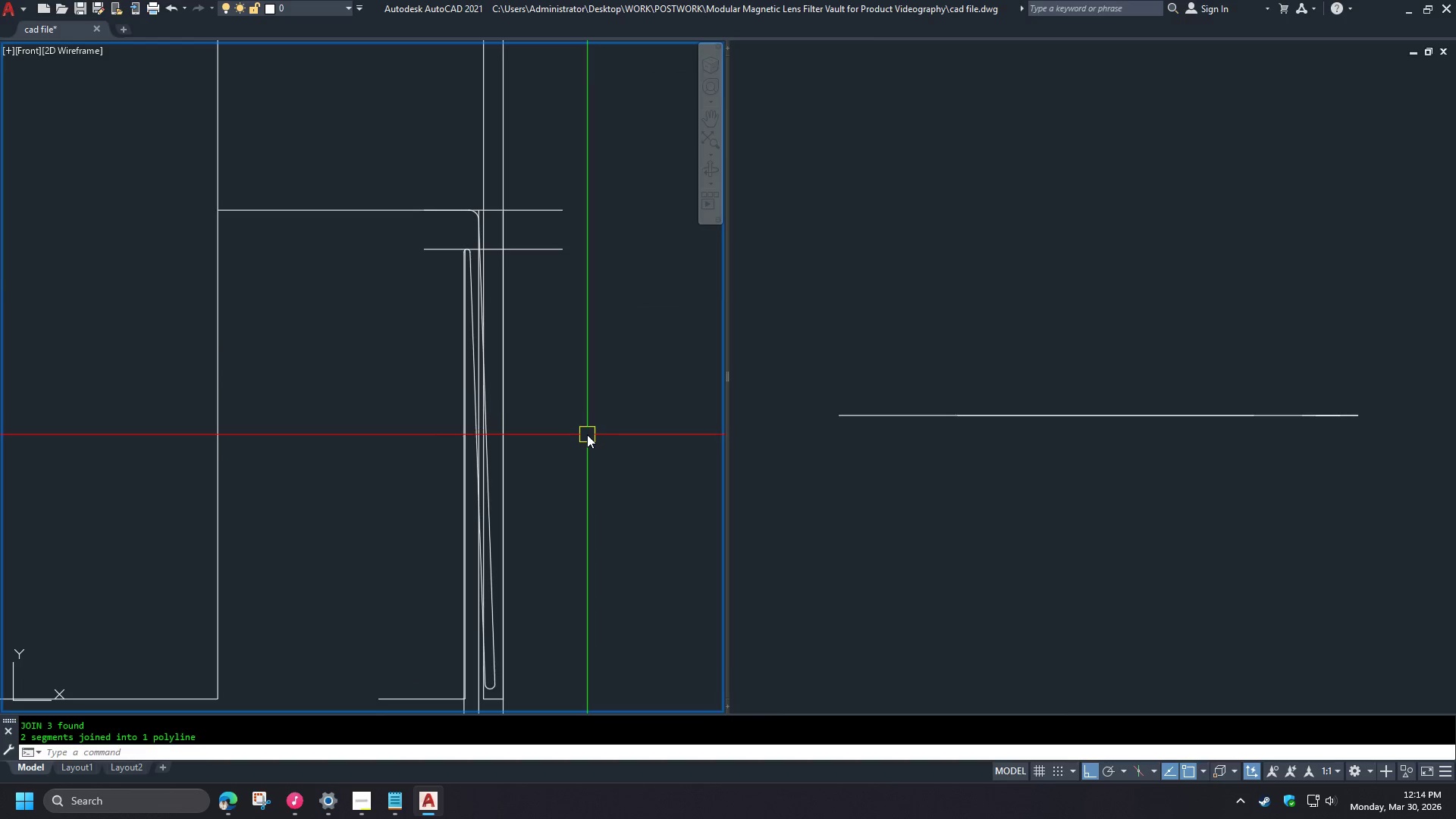 
scroll: coordinate [447, 629], scroll_direction: up, amount: 3.0
 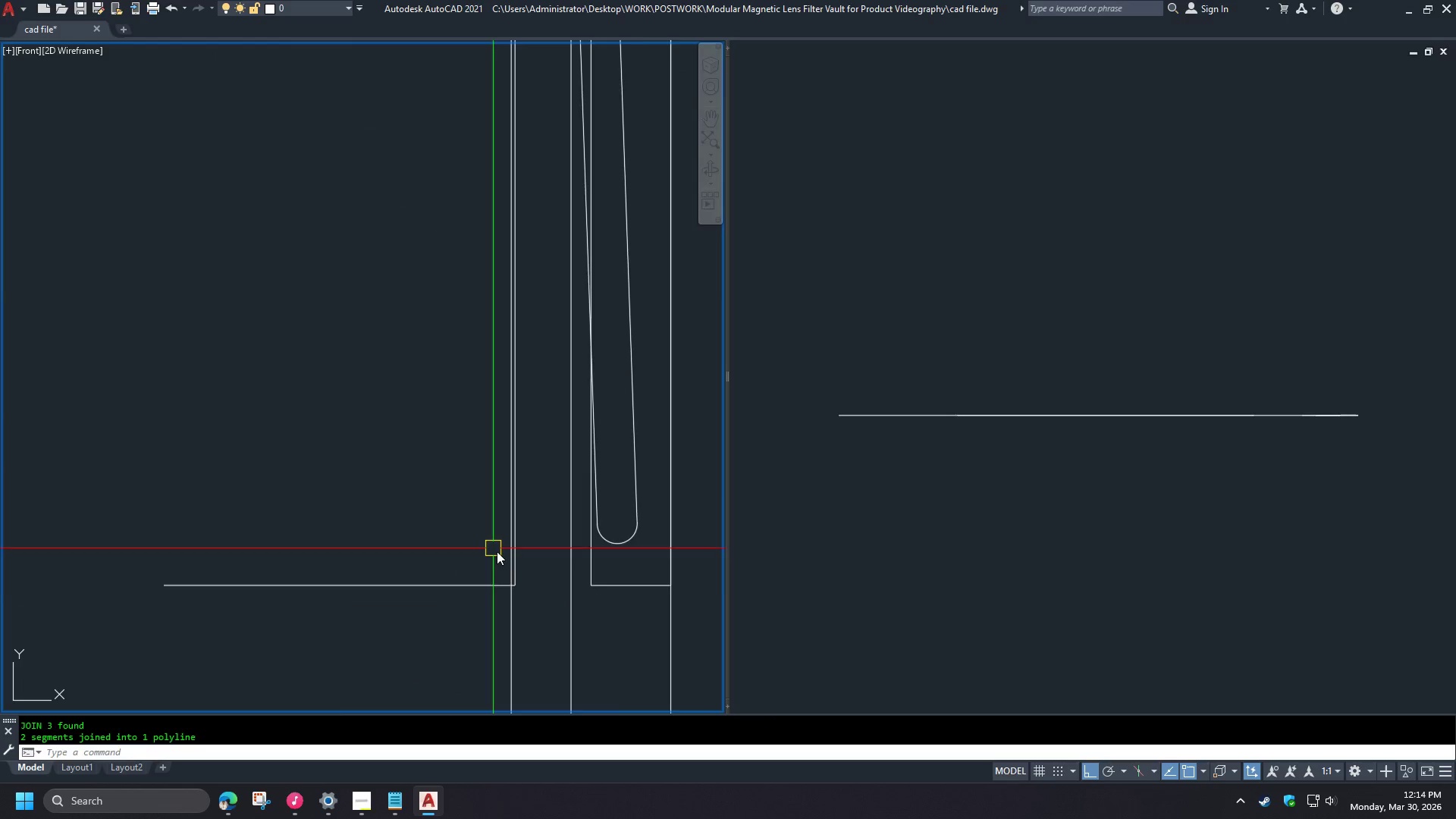 
key(F)
 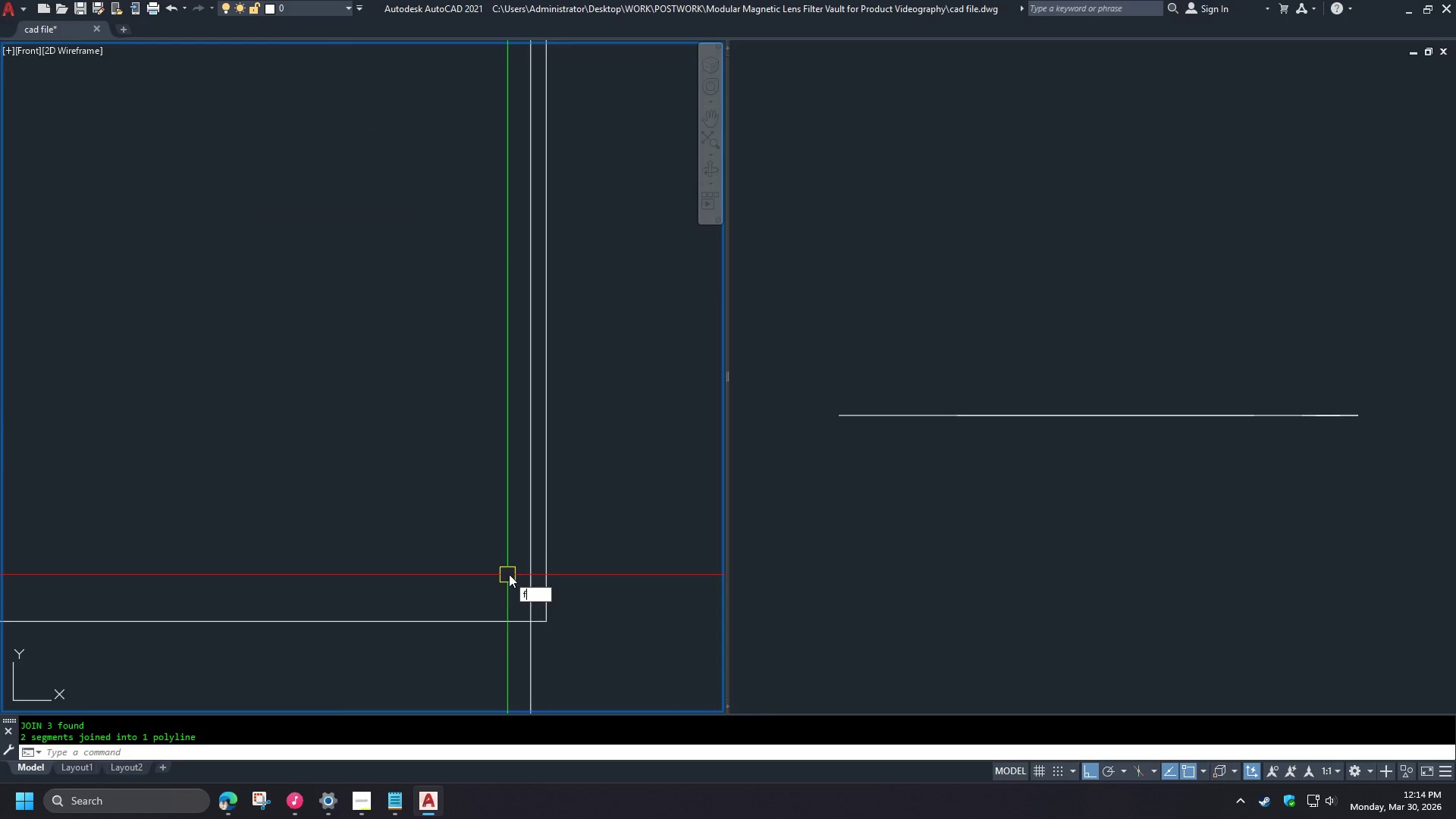 
key(Space)
 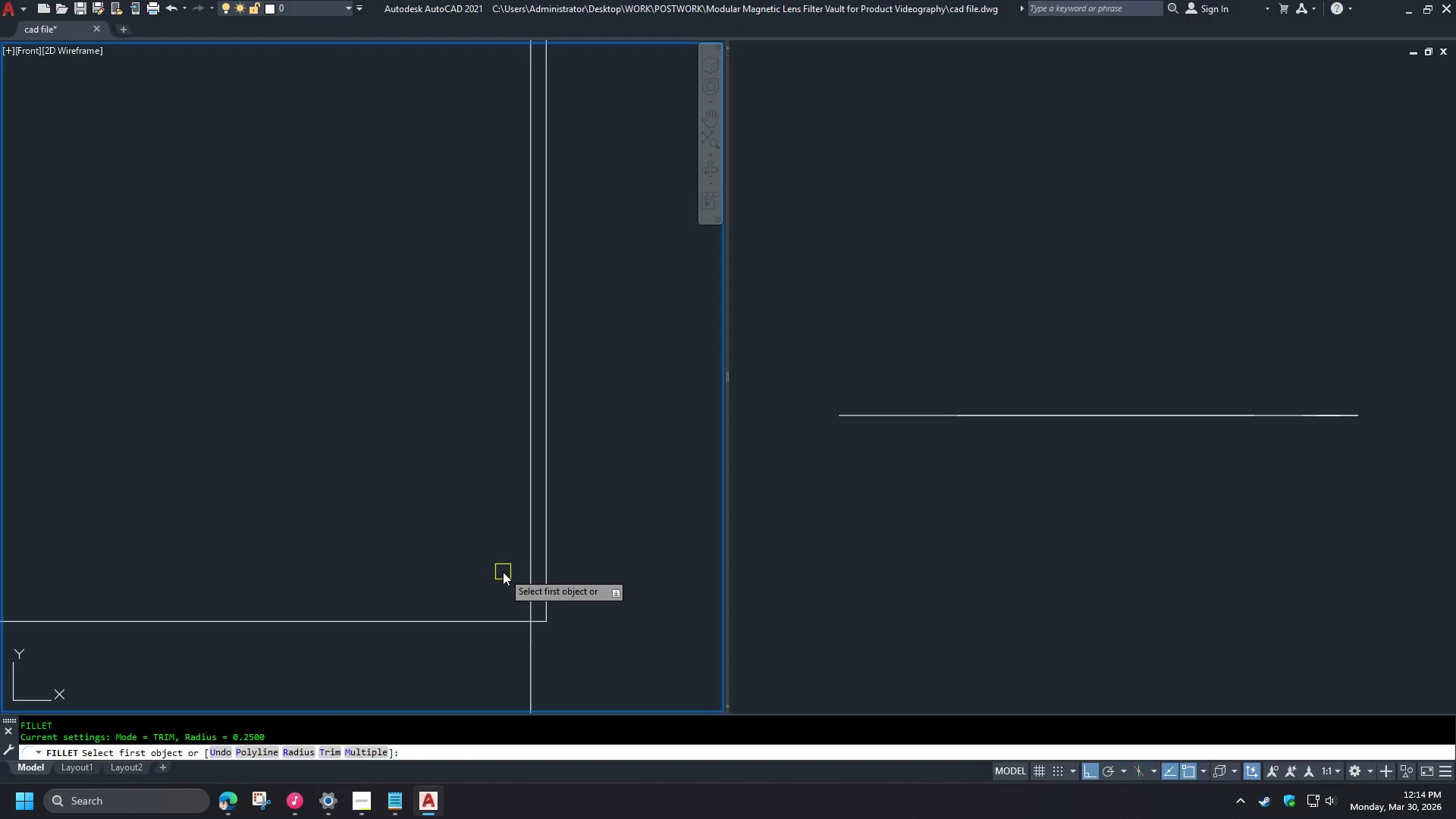 
scroll: coordinate [507, 578], scroll_direction: up, amount: 3.0
 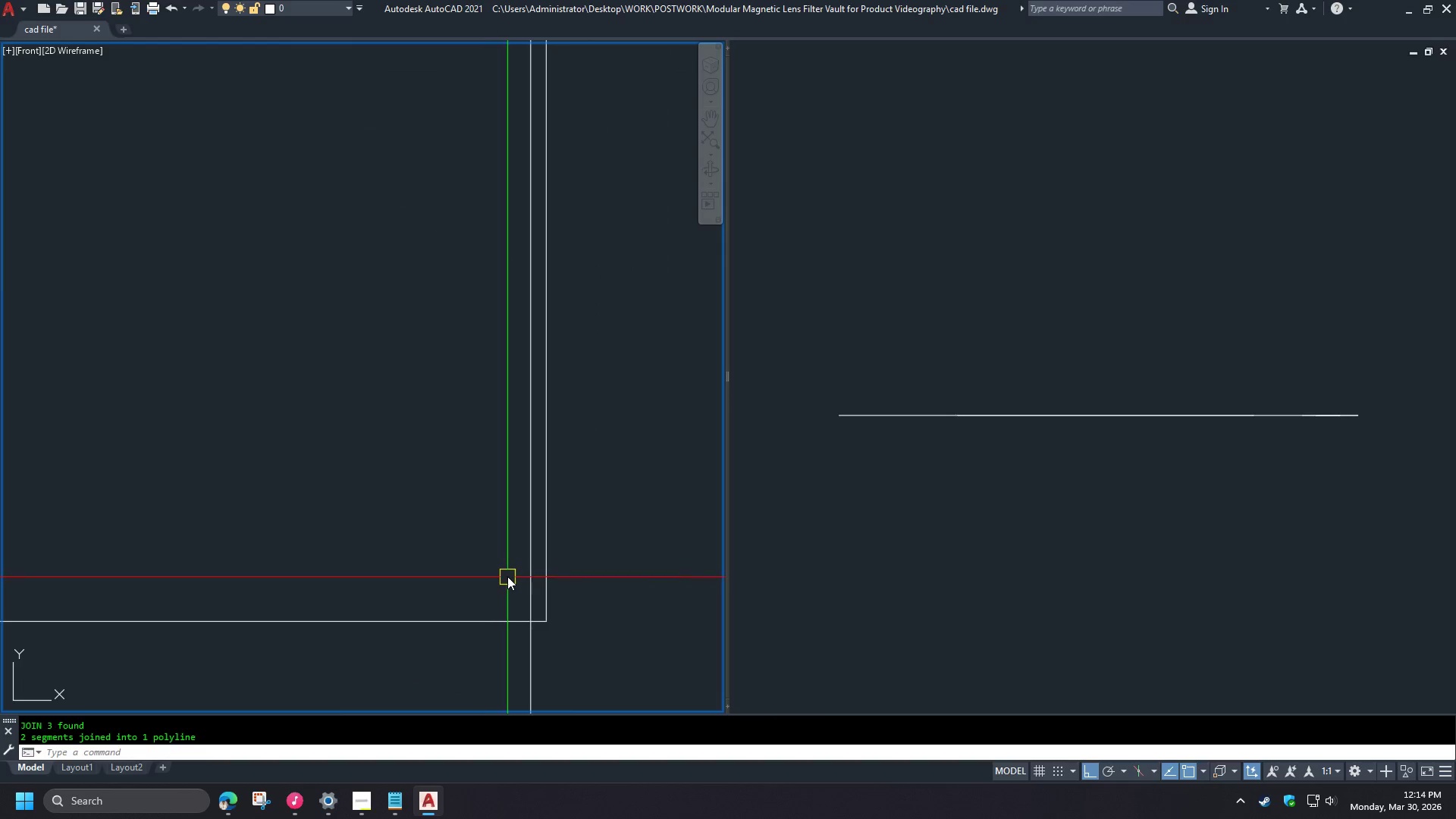 
key(R)
 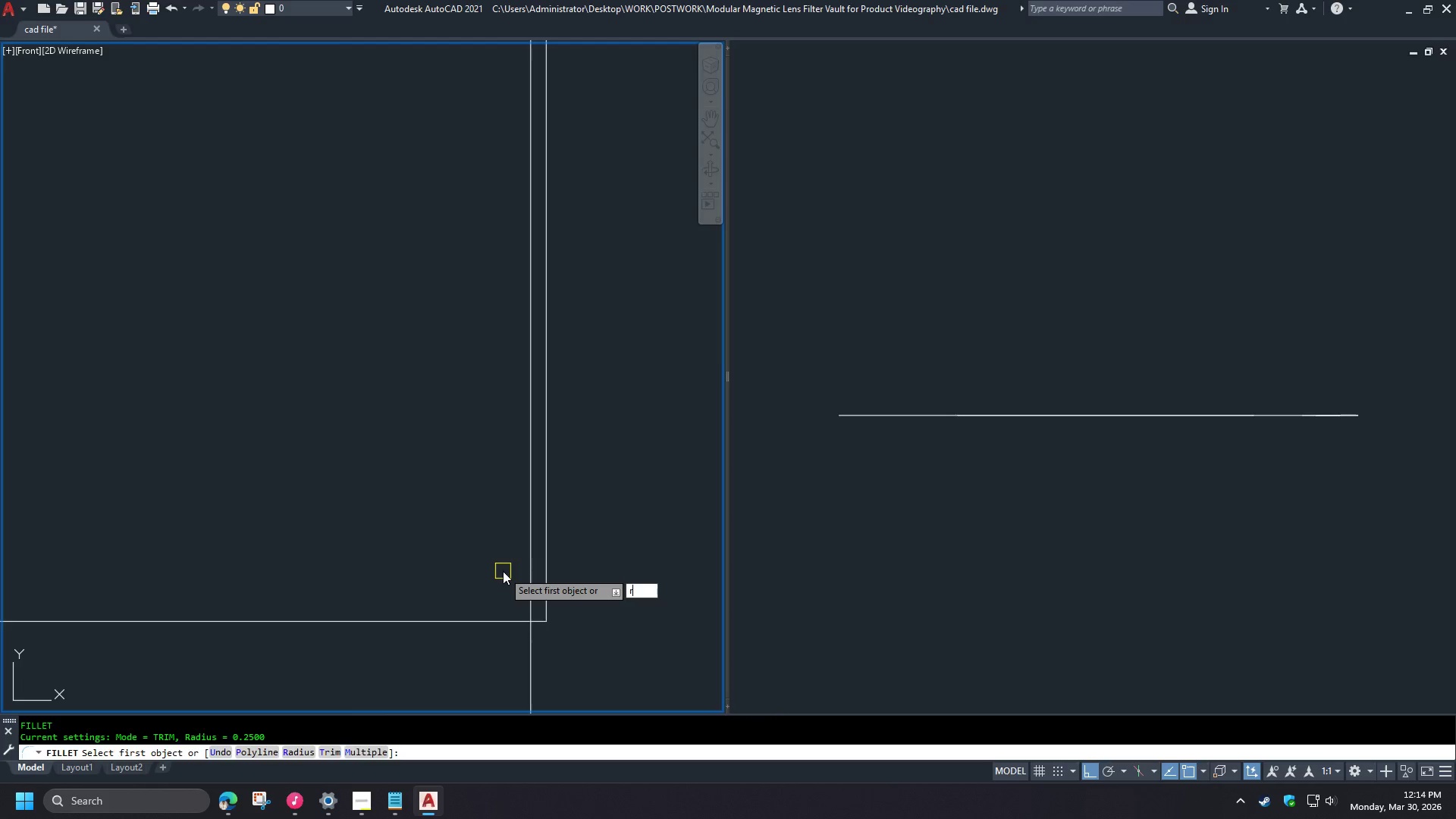 
key(Space)
 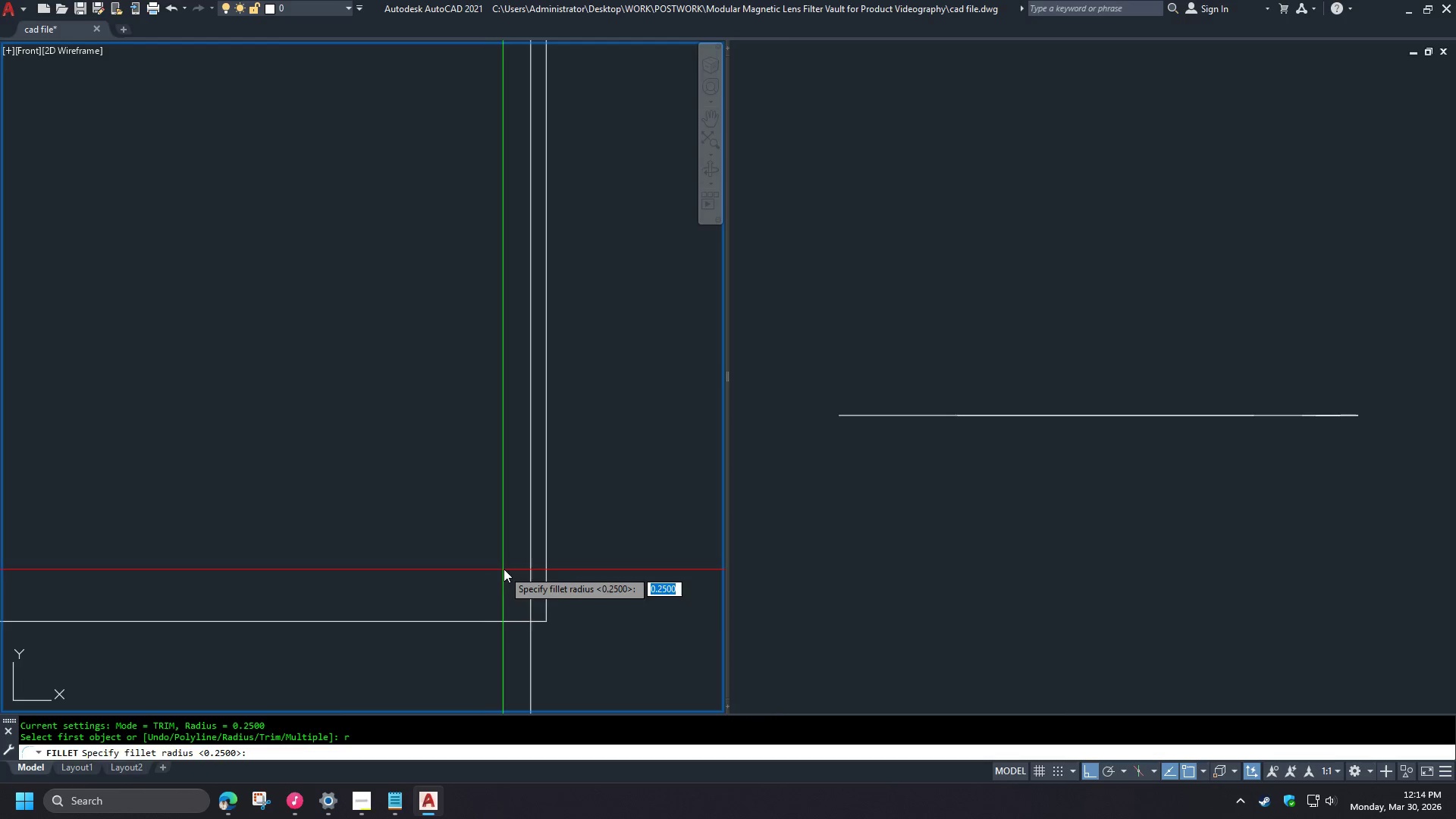 
key(0)
 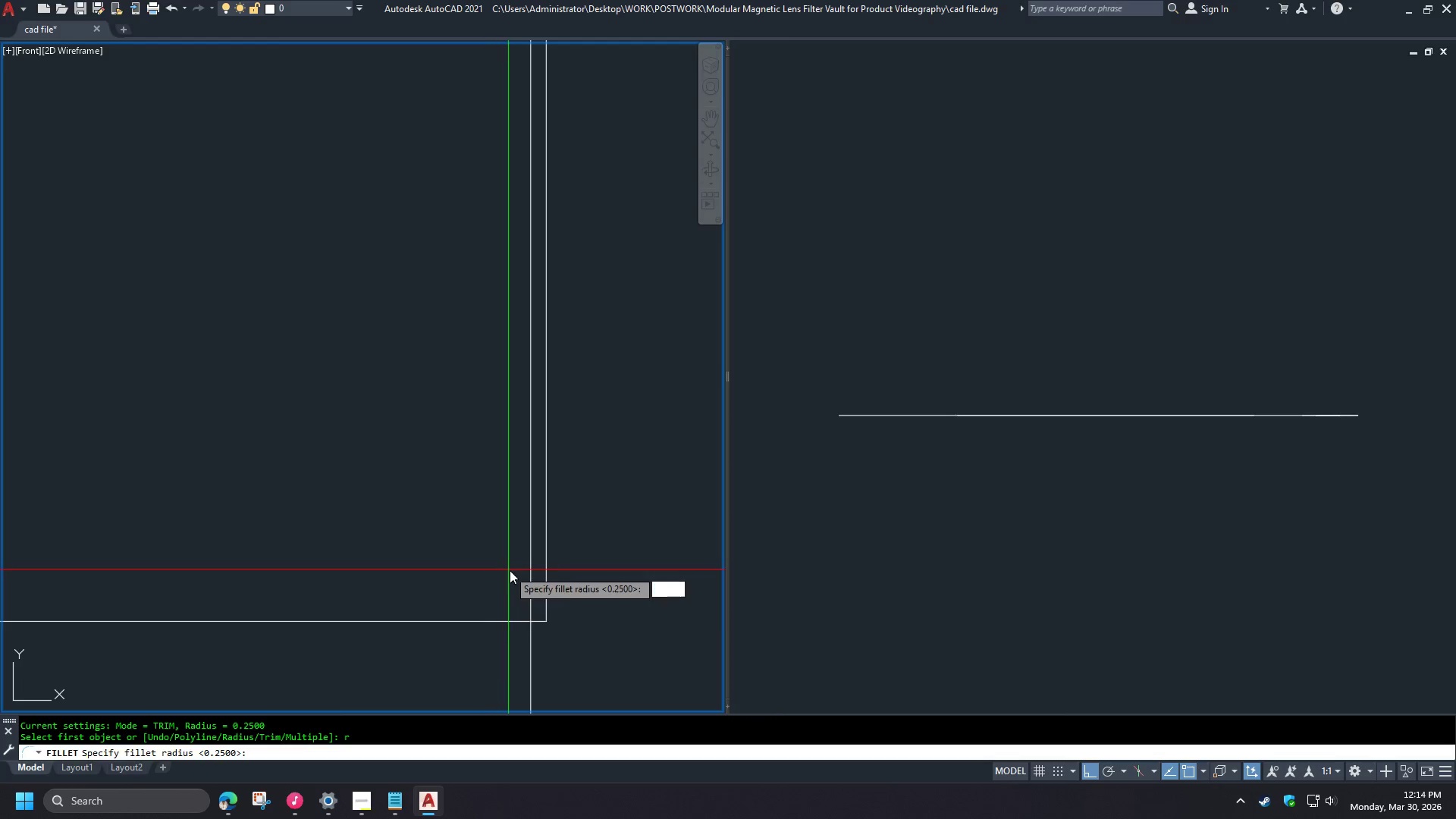 
key(Minus)
 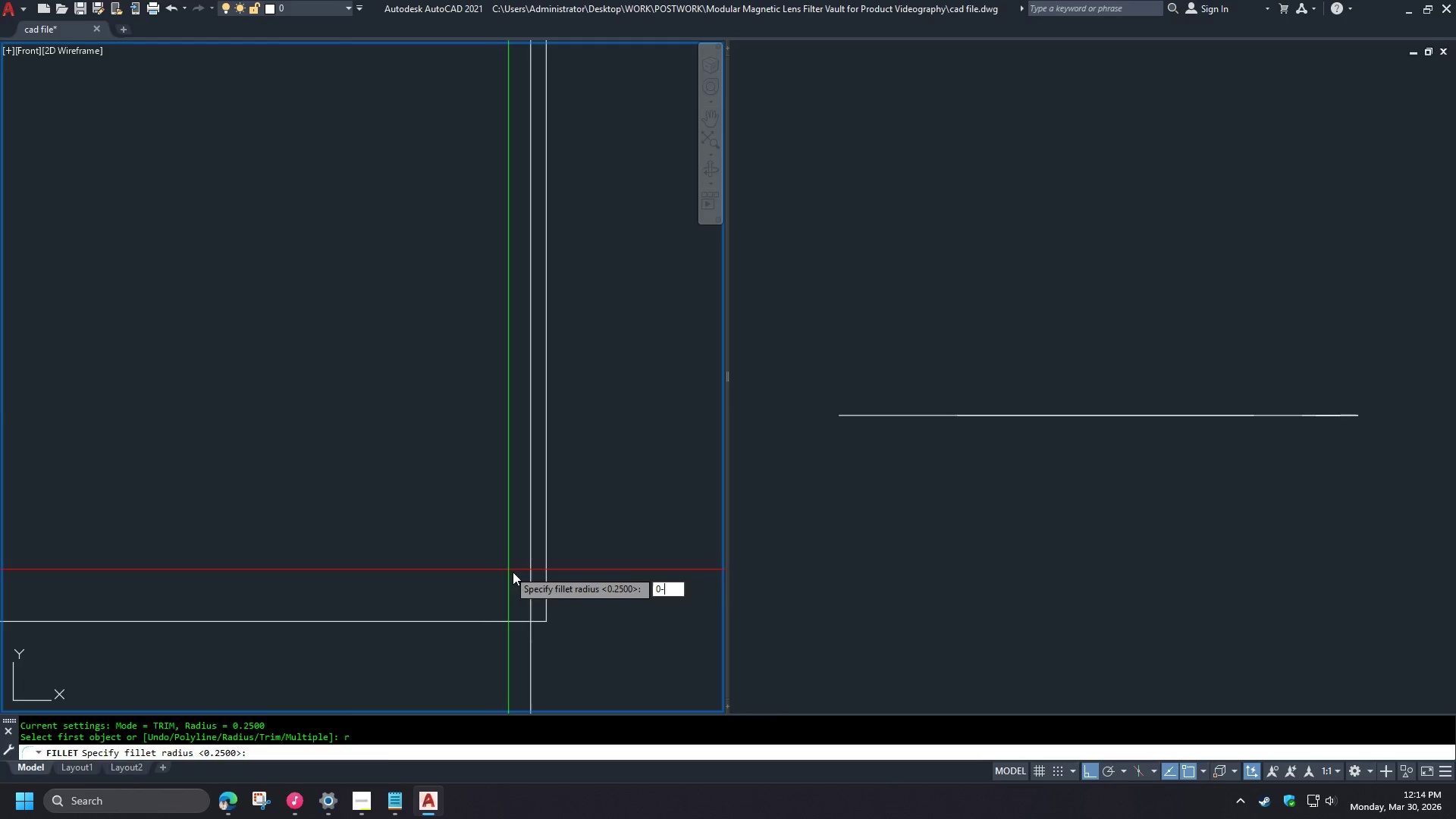 
key(Space)
 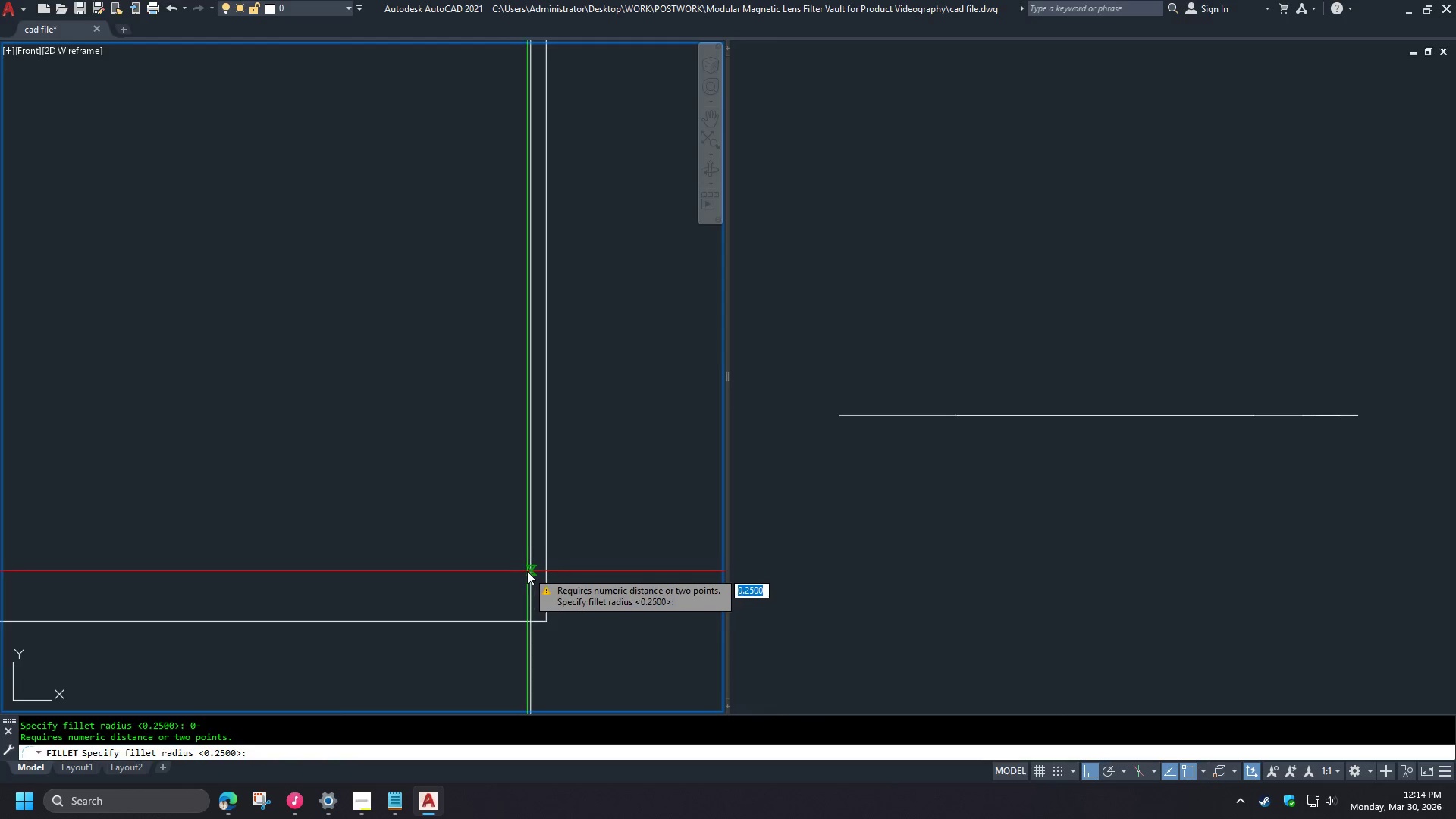 
key(Escape)
type(f rr)
key(Escape)
key(Escape)
type(f r 0 )
 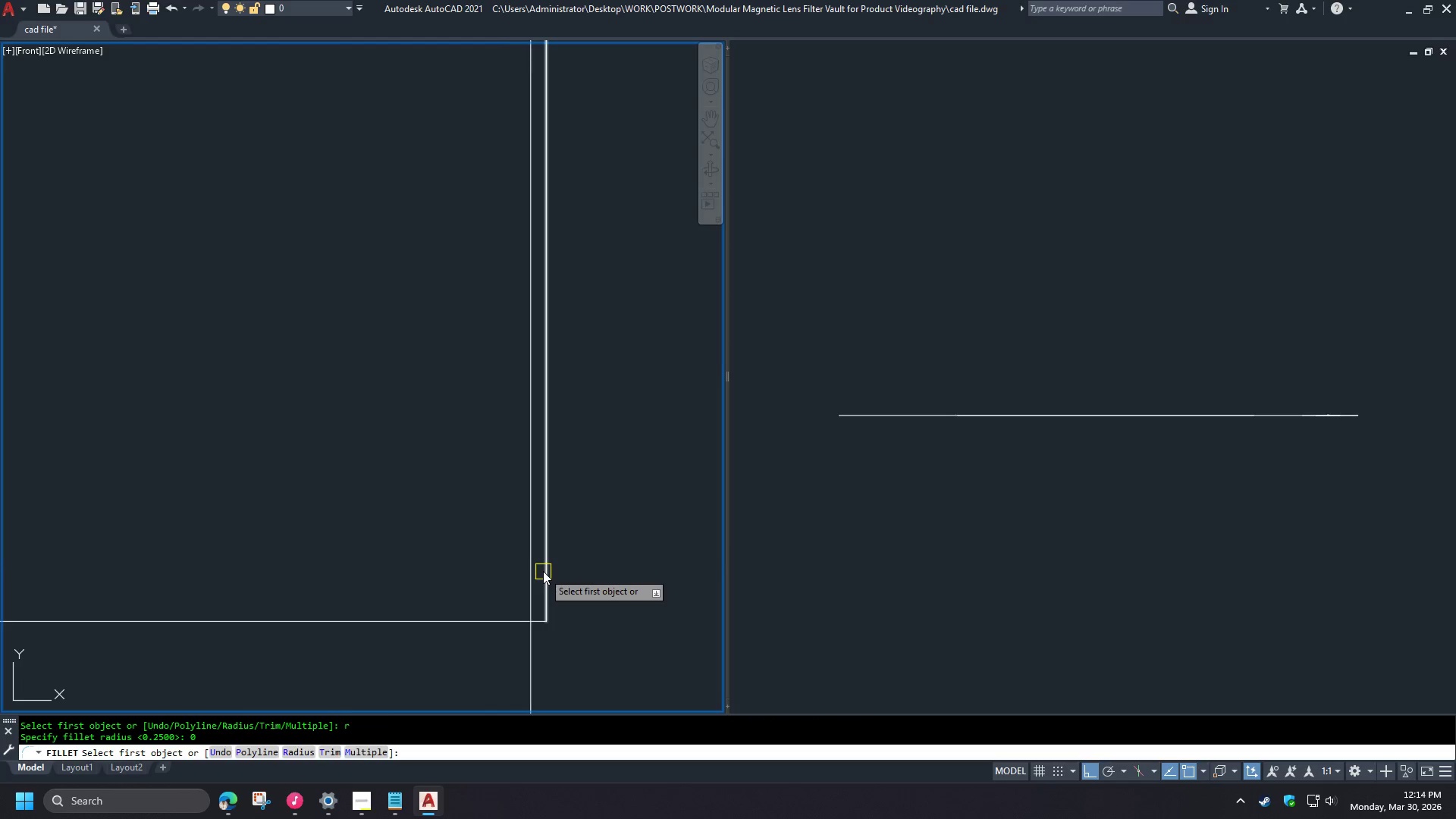 
left_click([526, 567])
 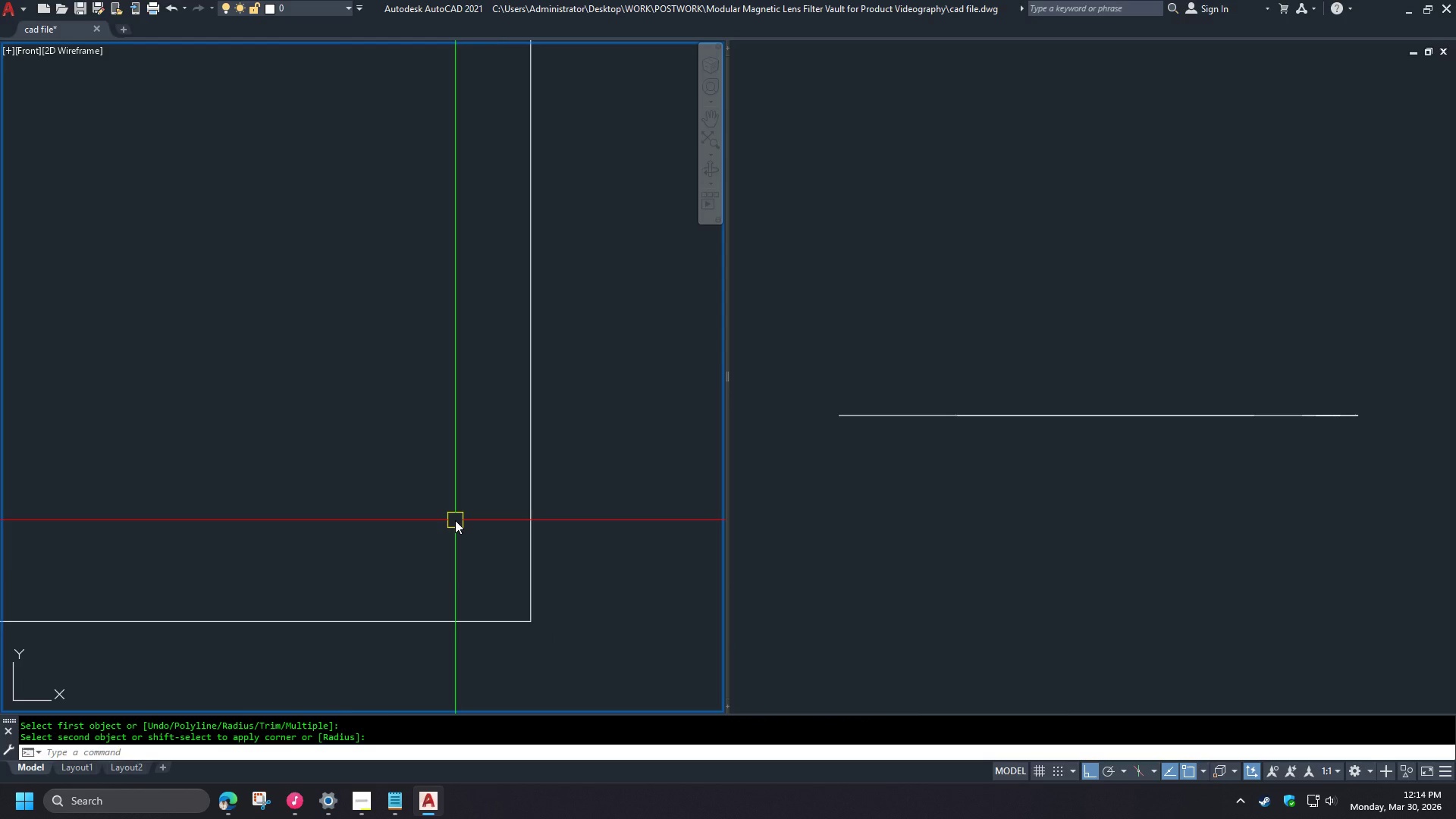 
wait(6.09)
 